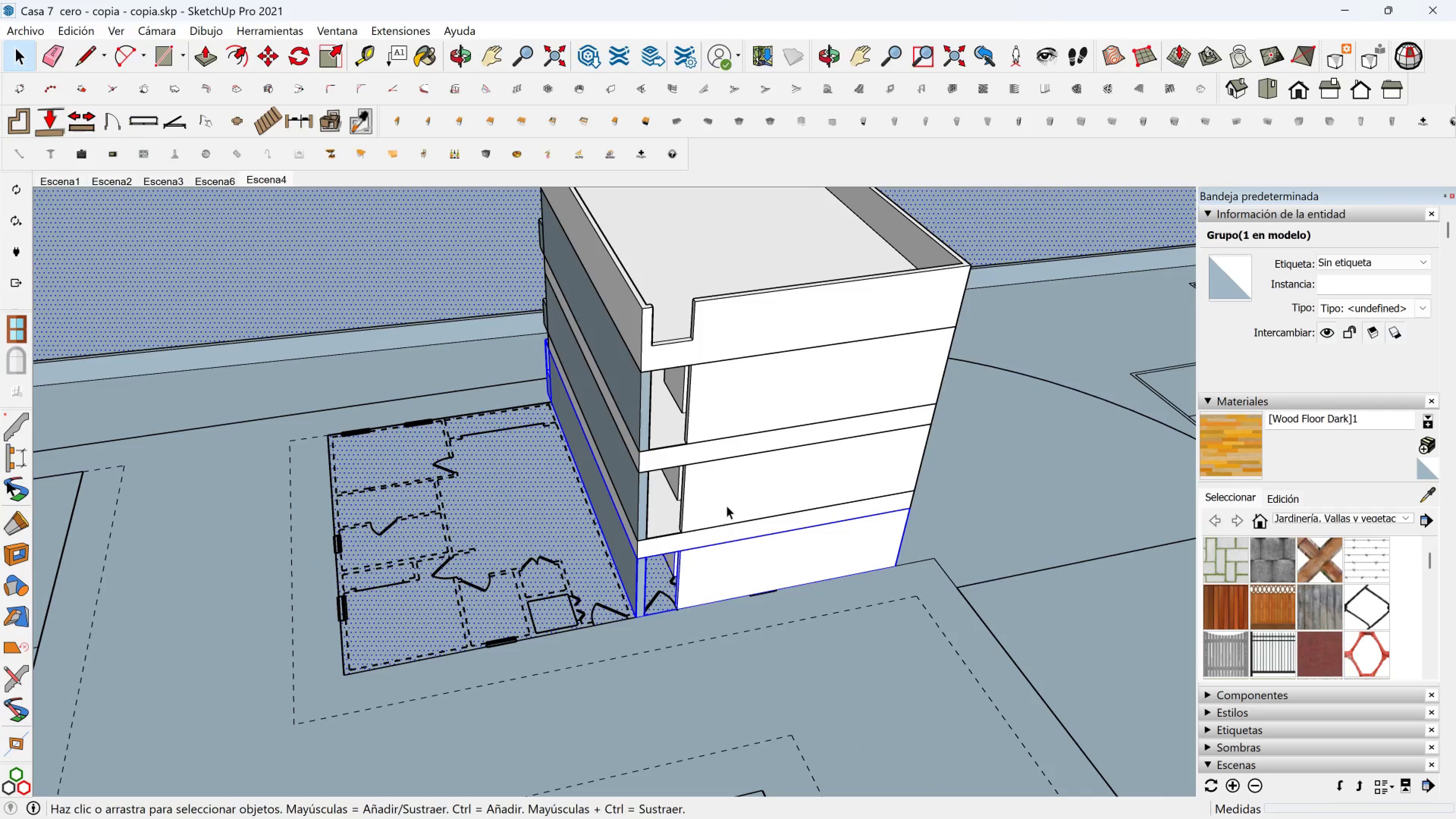 
hold_key(key=ControlLeft, duration=1.5)
left_click([726, 499])
 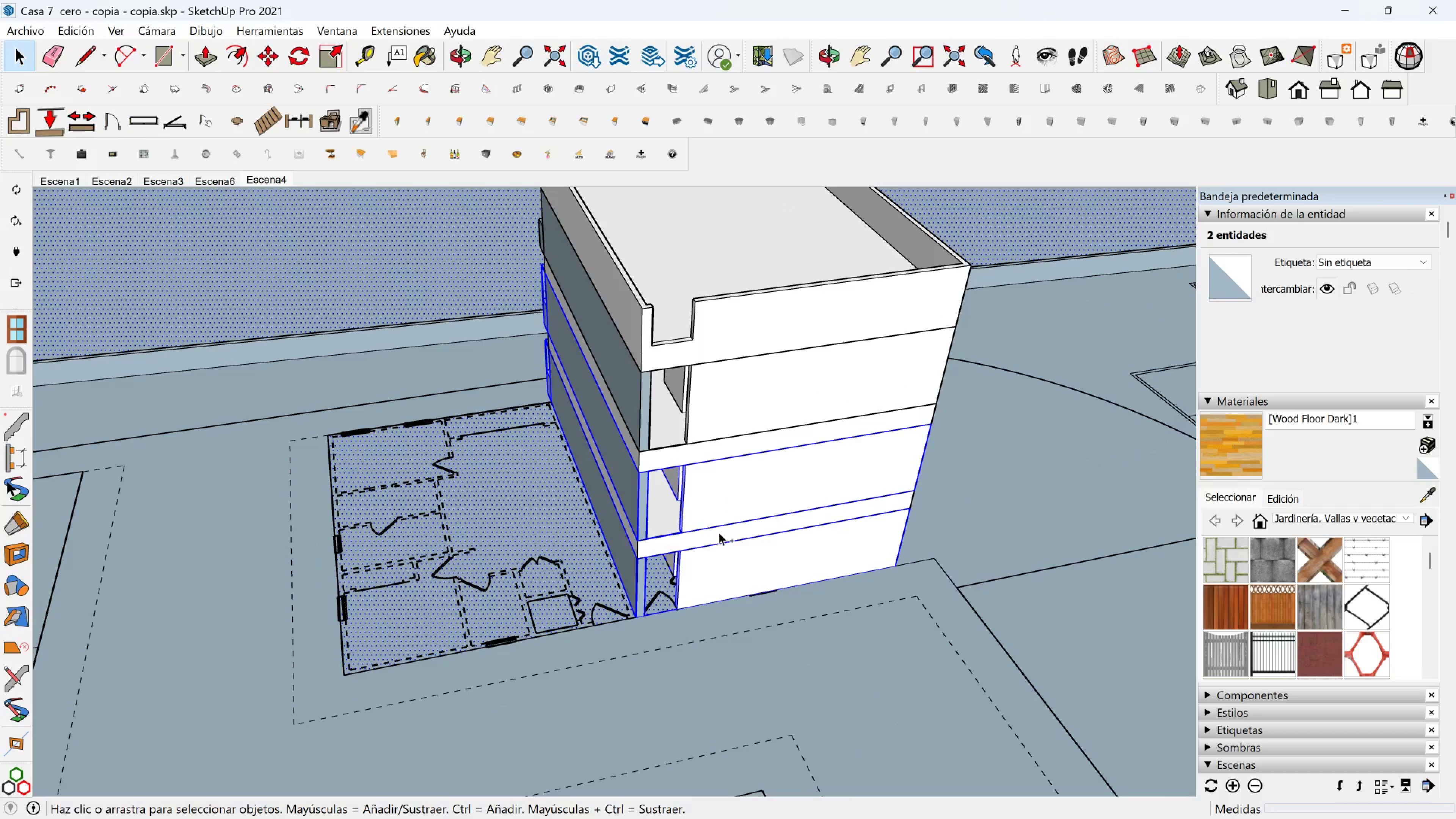 
left_click([717, 536])
 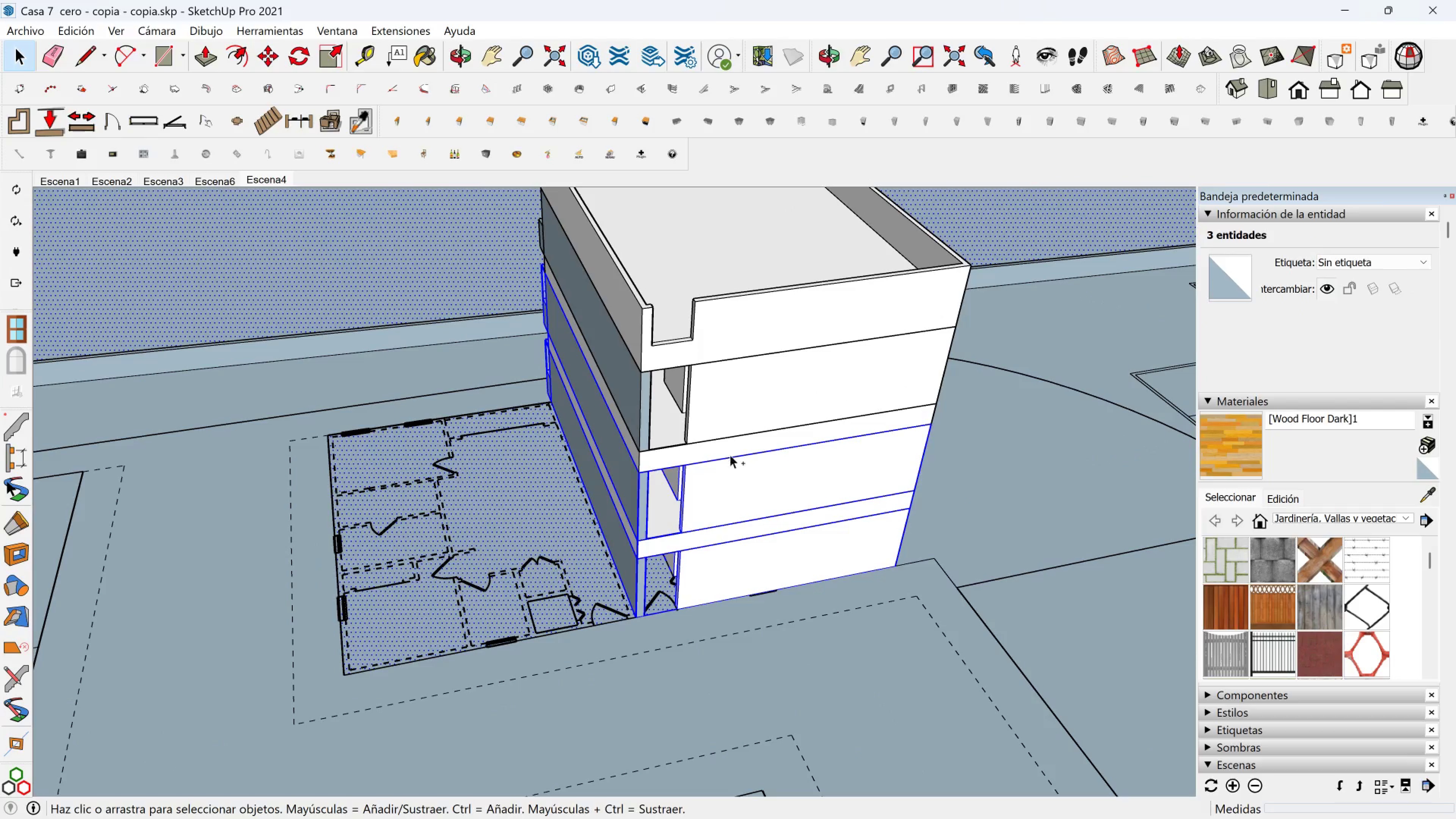 
hold_key(key=ControlLeft, duration=1.34)
left_click([734, 440])
 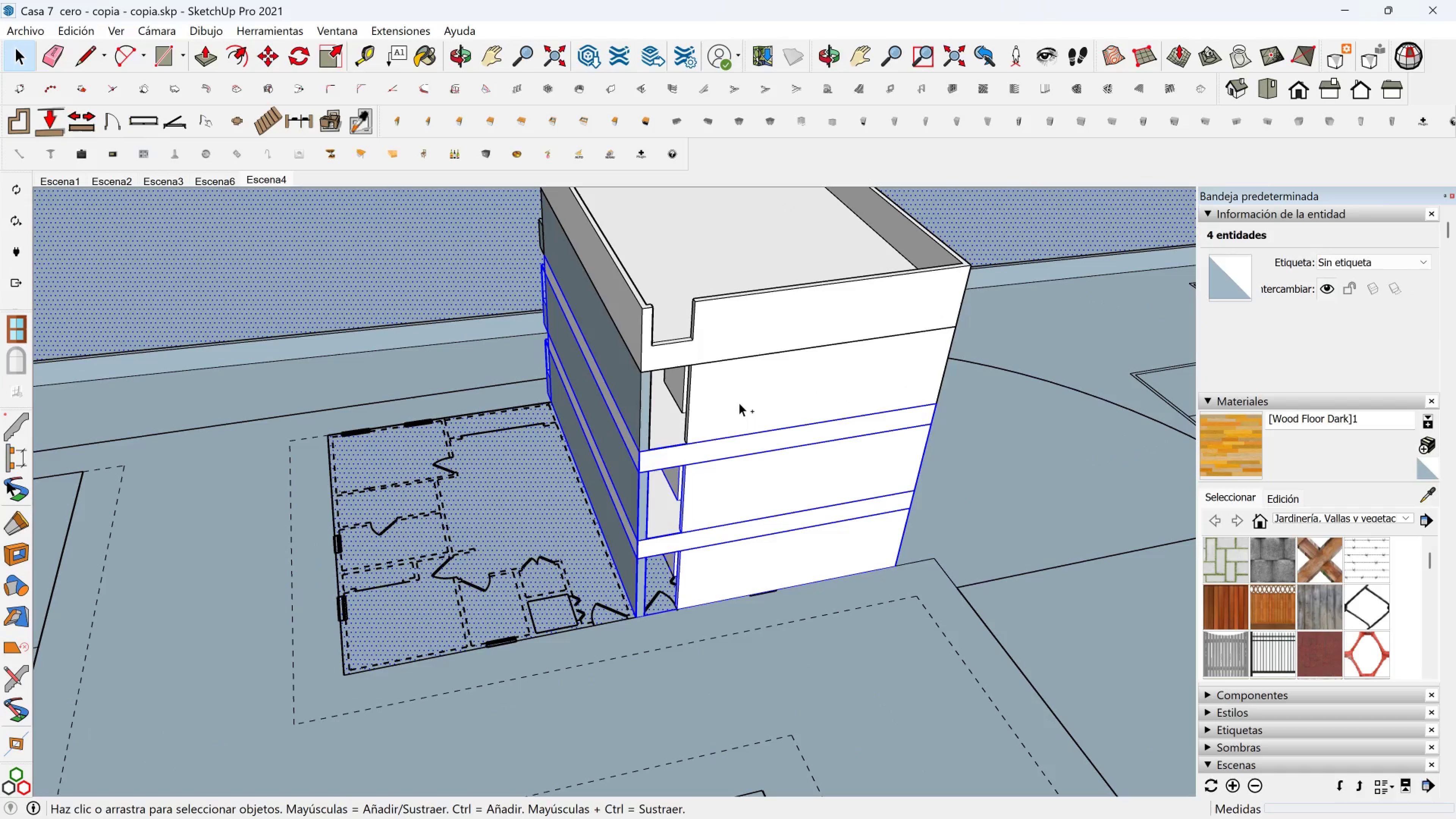 
double_click([739, 402])
 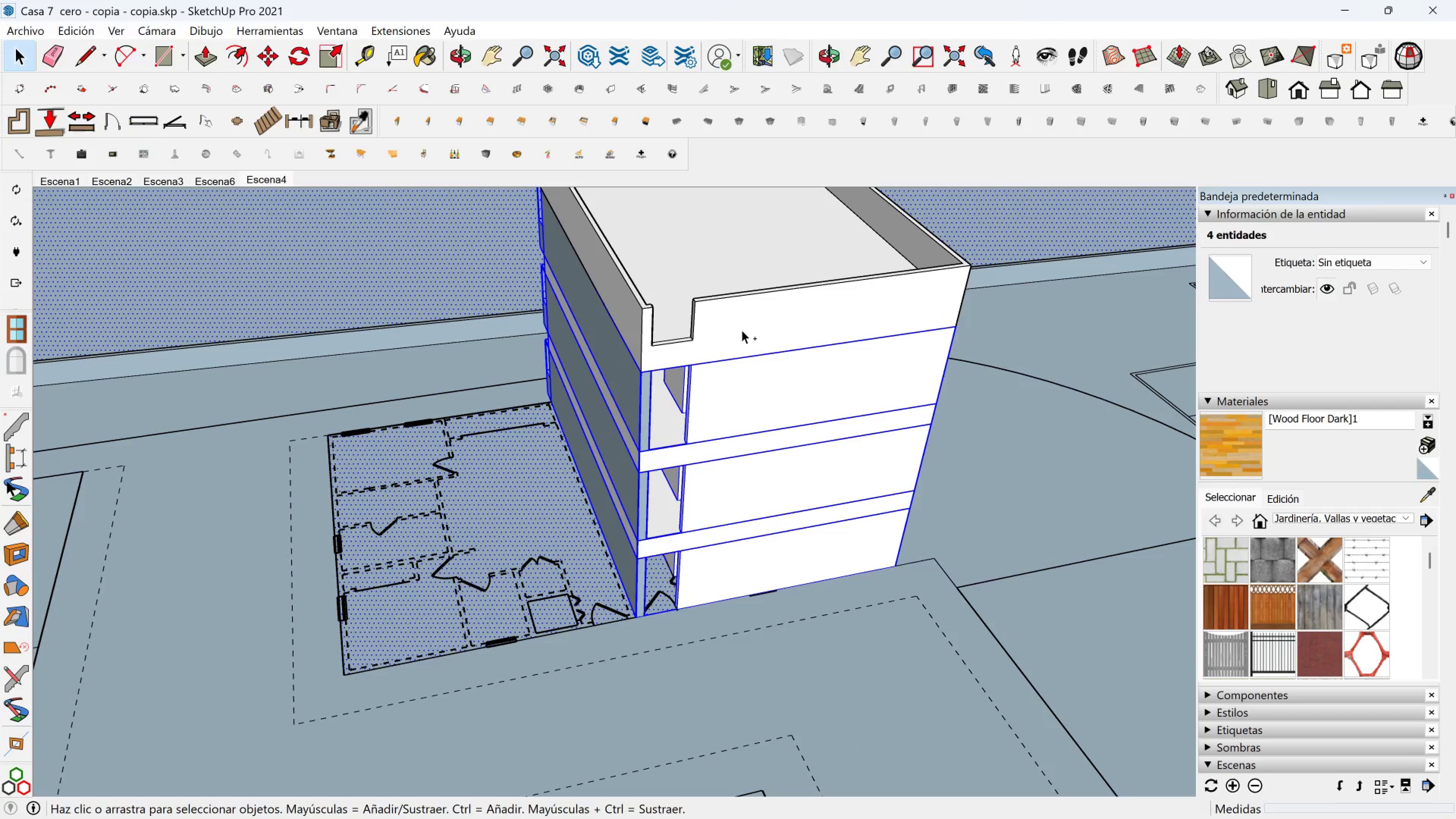 
triple_click([742, 330])
 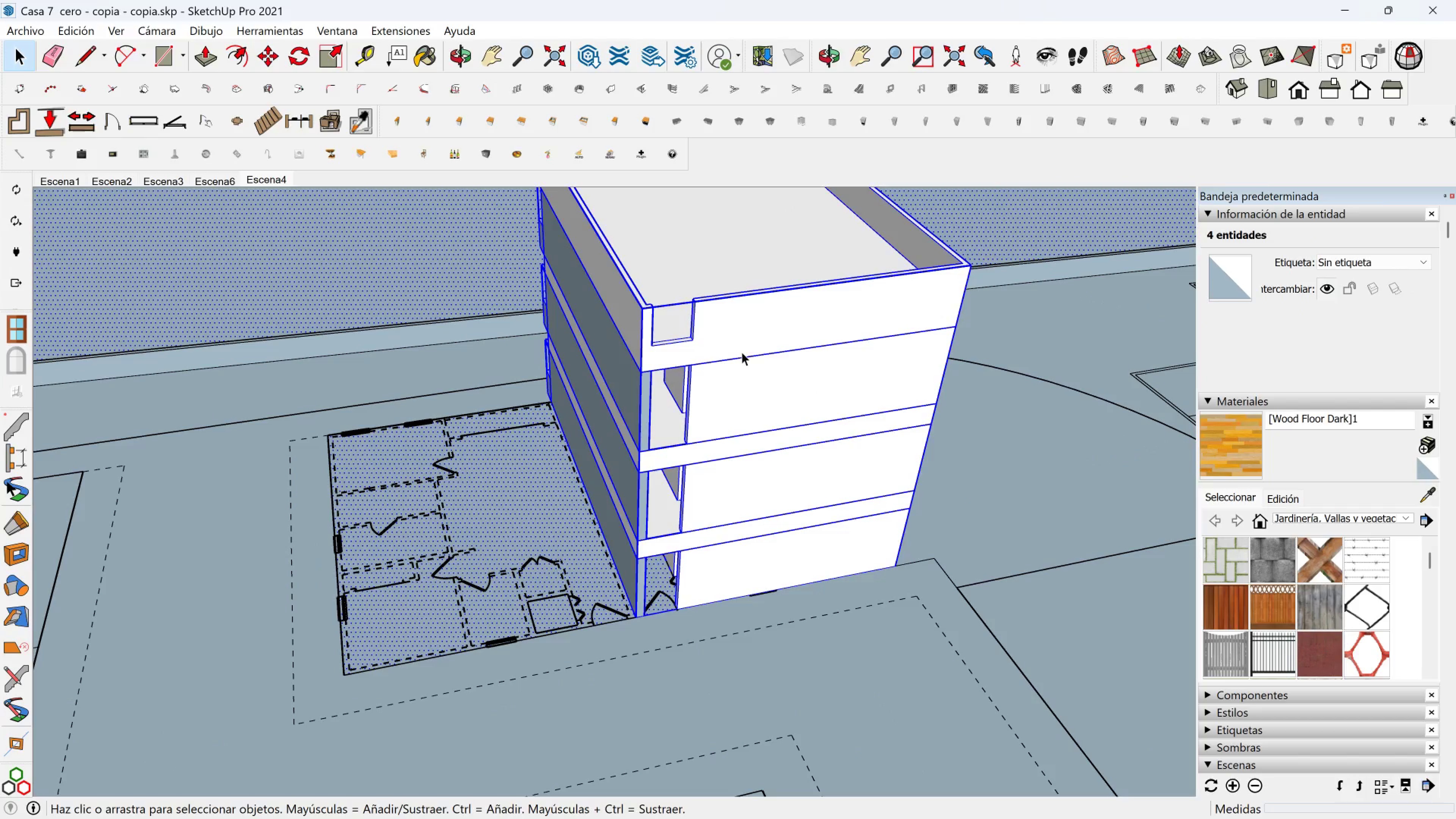 
right_click([742, 352])
 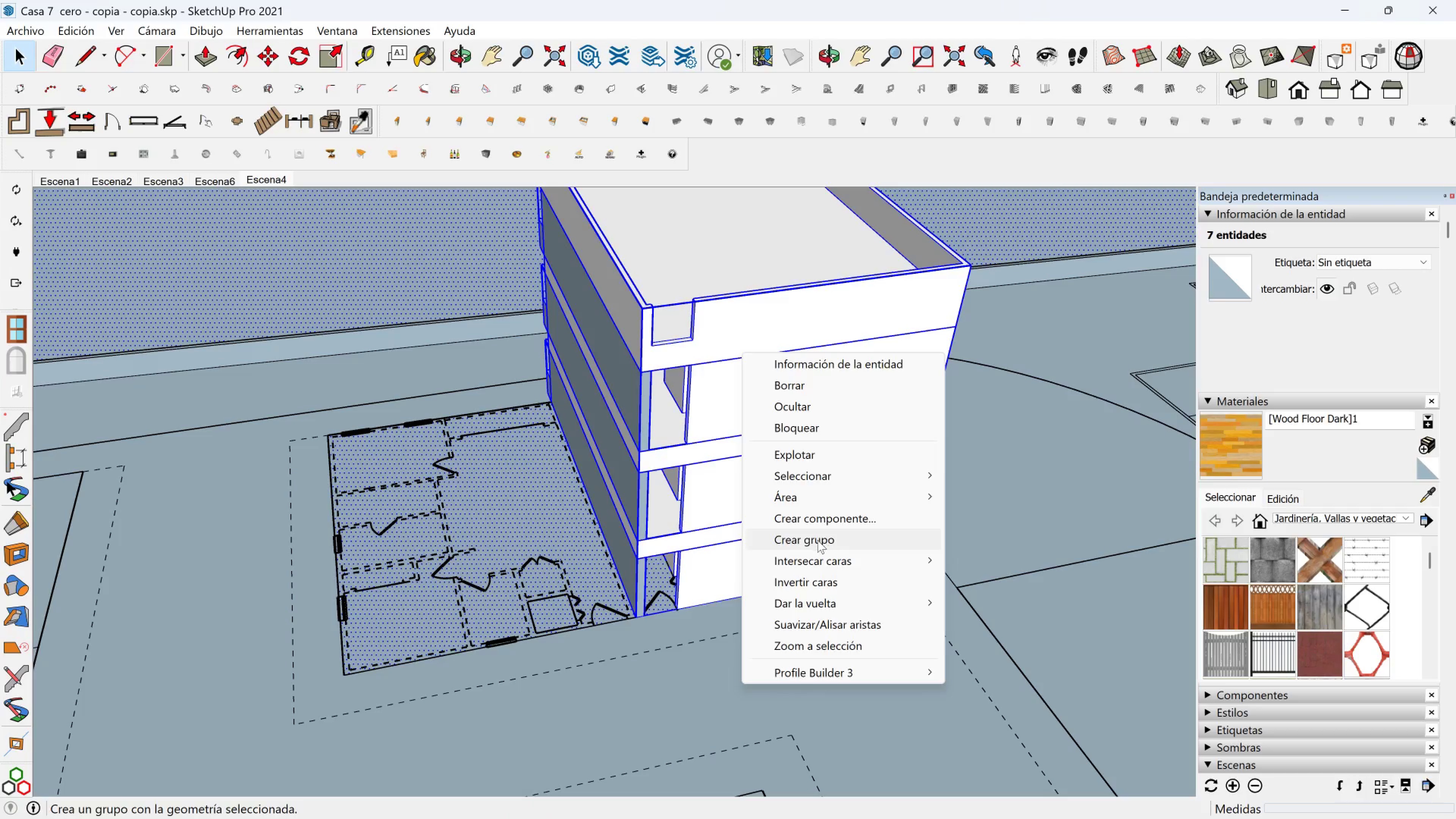 
left_click([817, 540])
 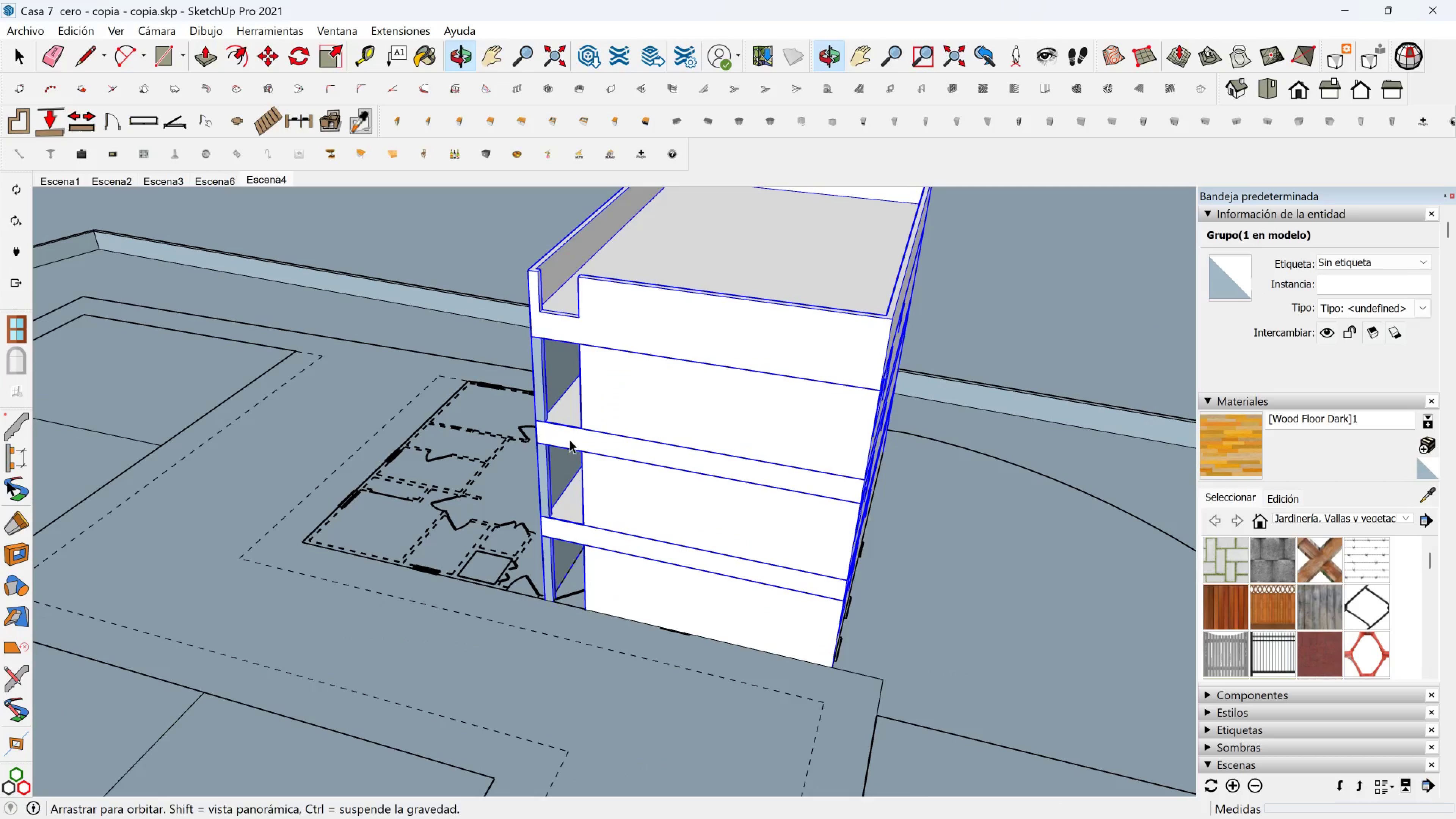 
key(Shift+ShiftLeft)
 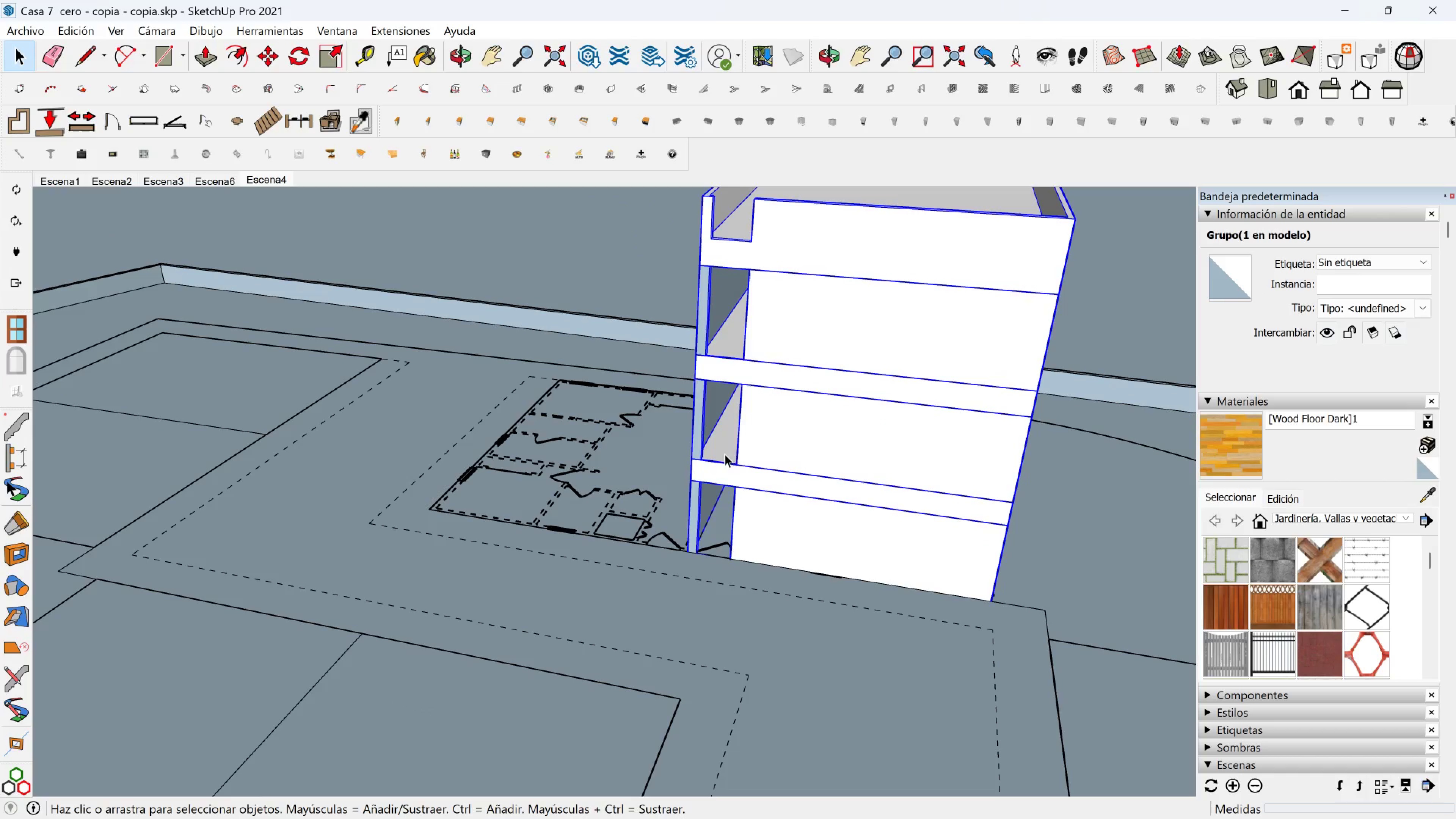 
key(Shift+ShiftLeft)
 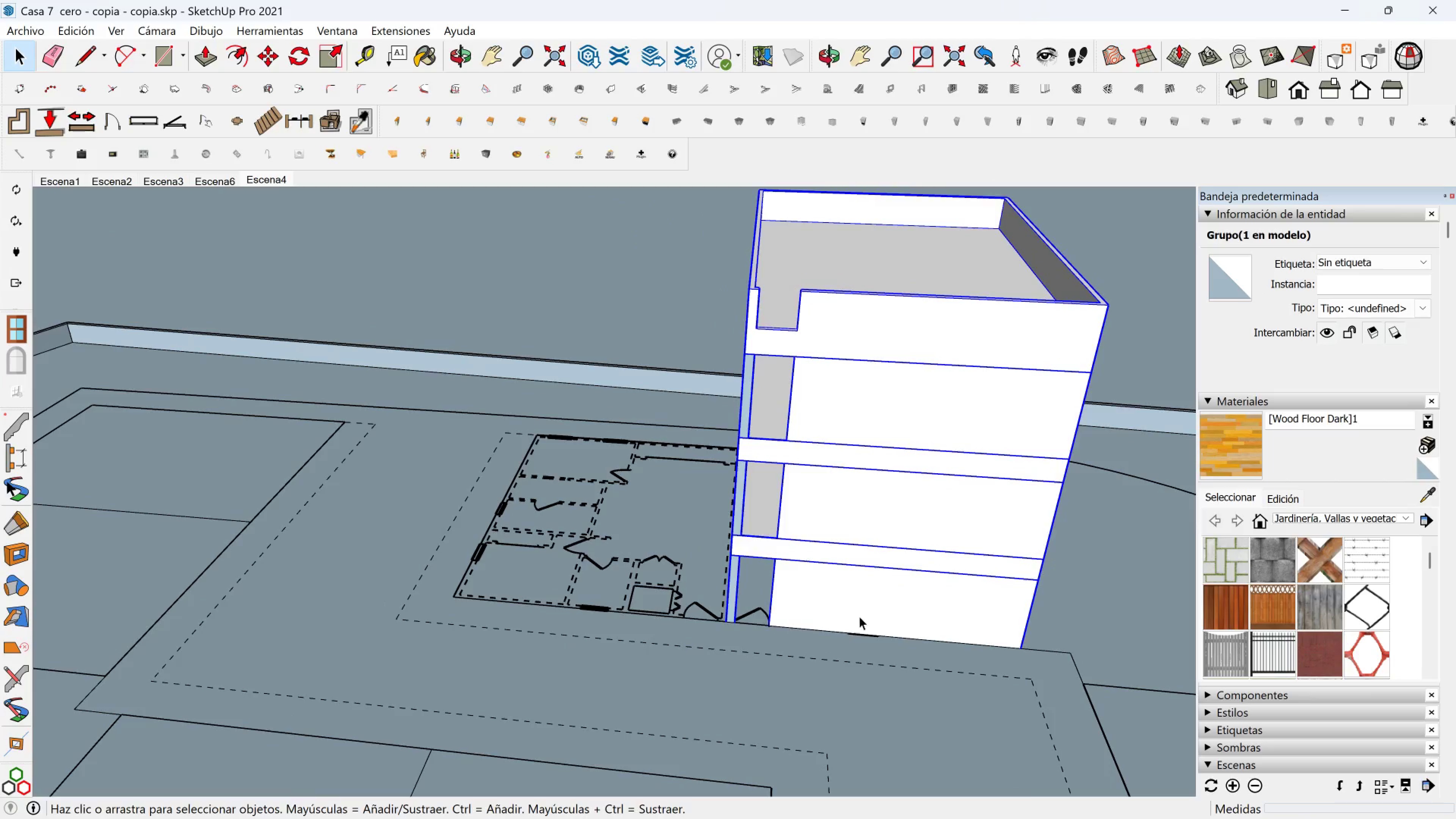 
key(M)
 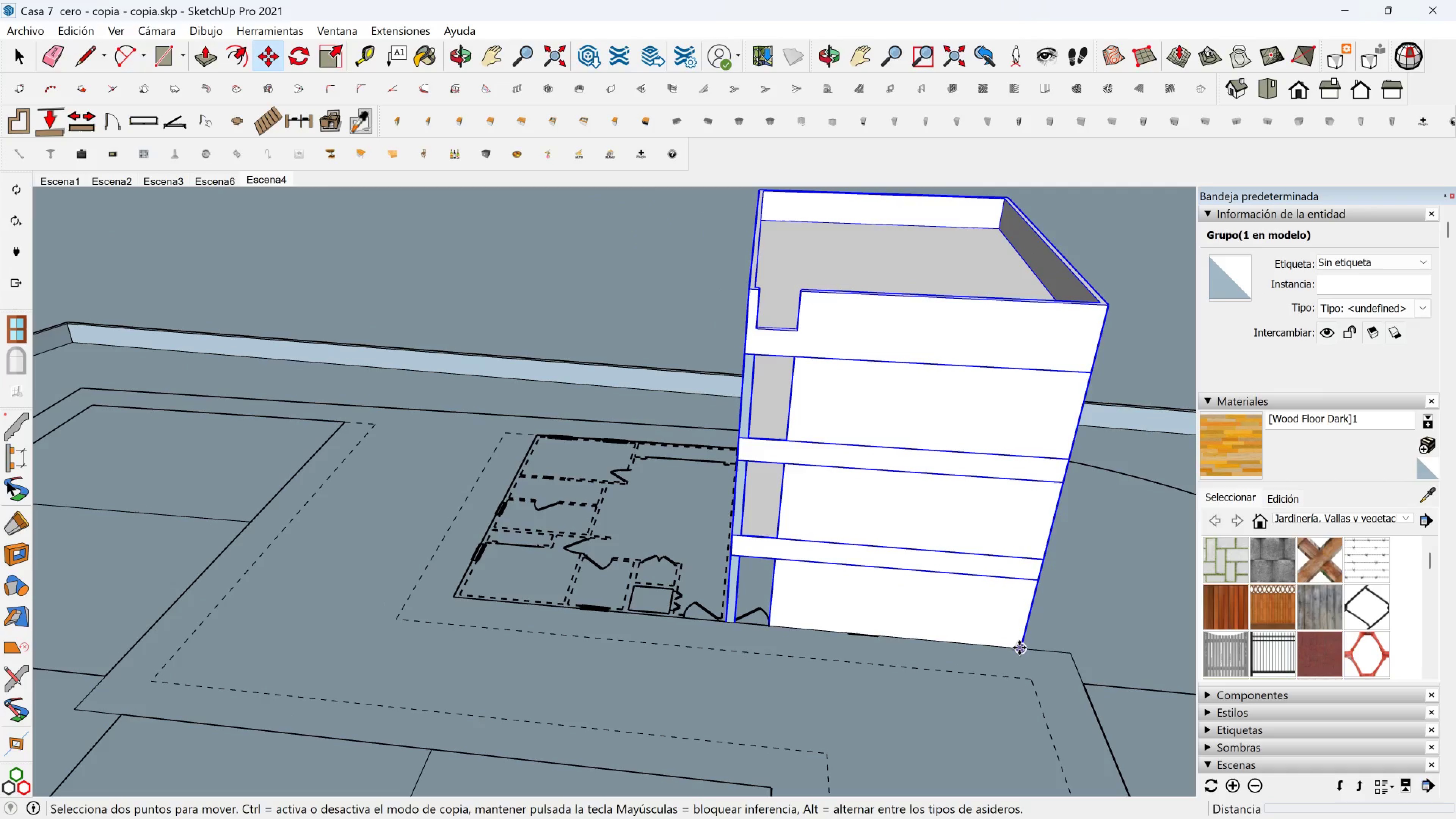 
key(Control+ControlLeft)
 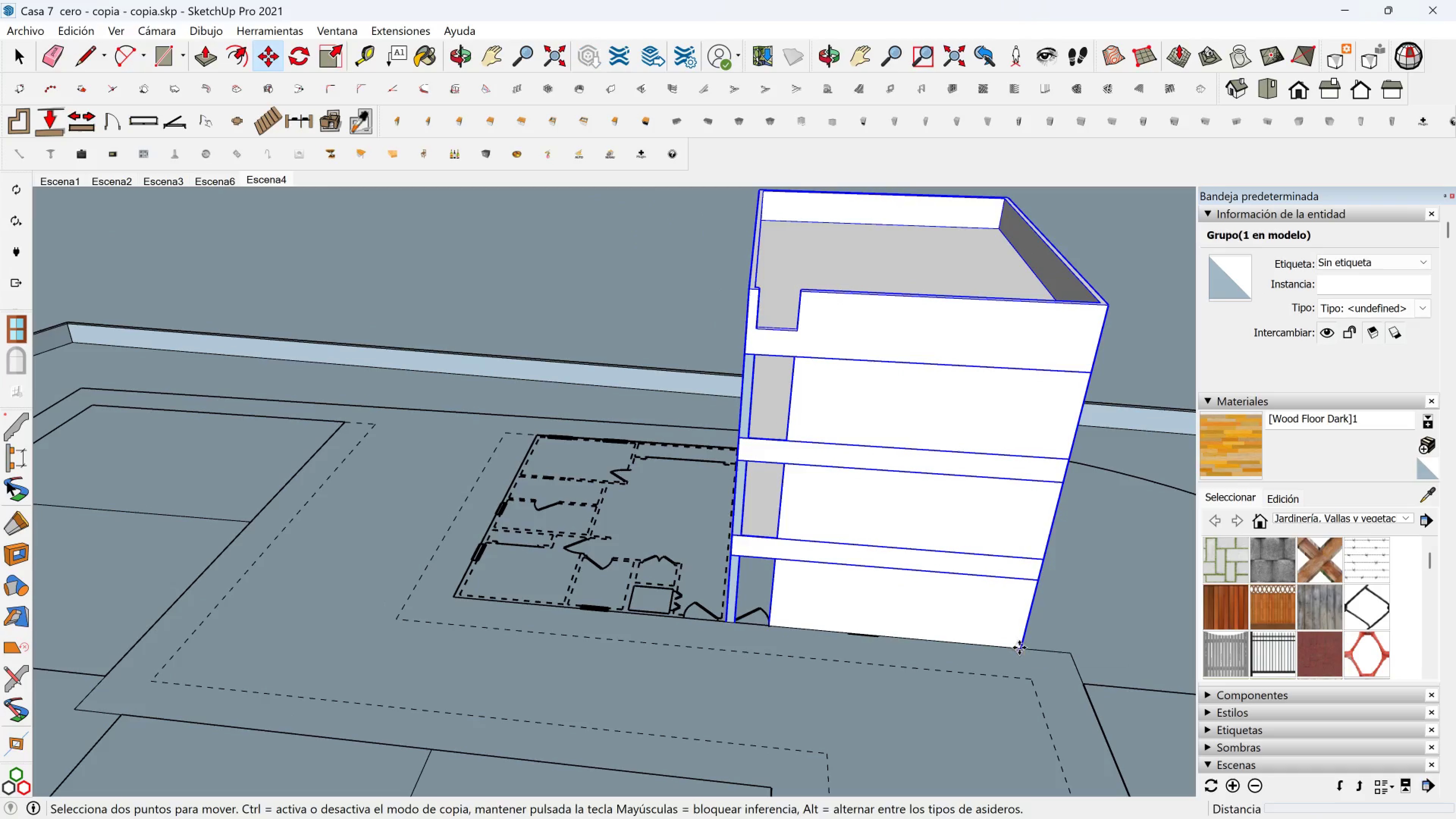 
left_click([1019, 648])
 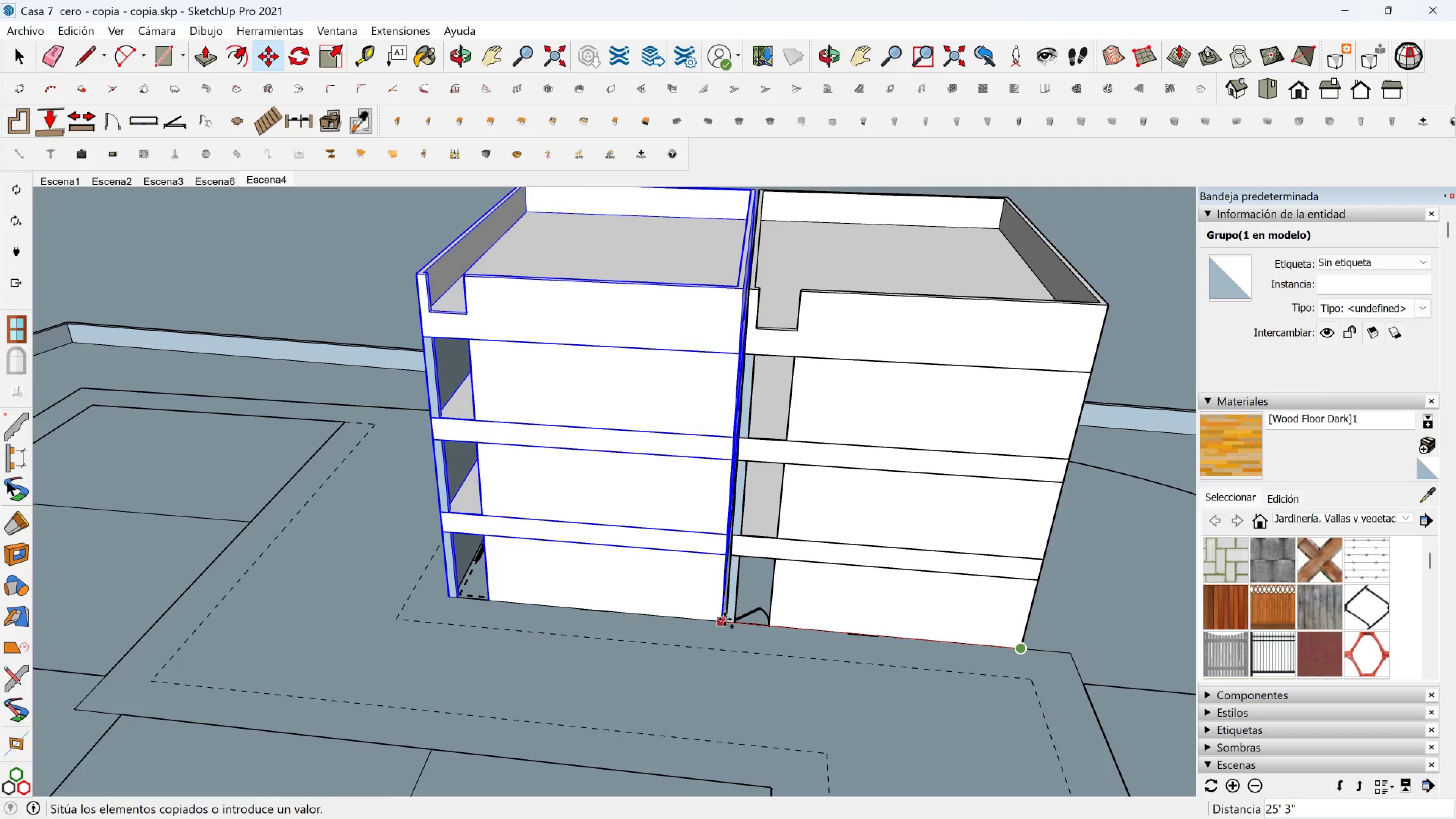 
left_click([727, 619])
 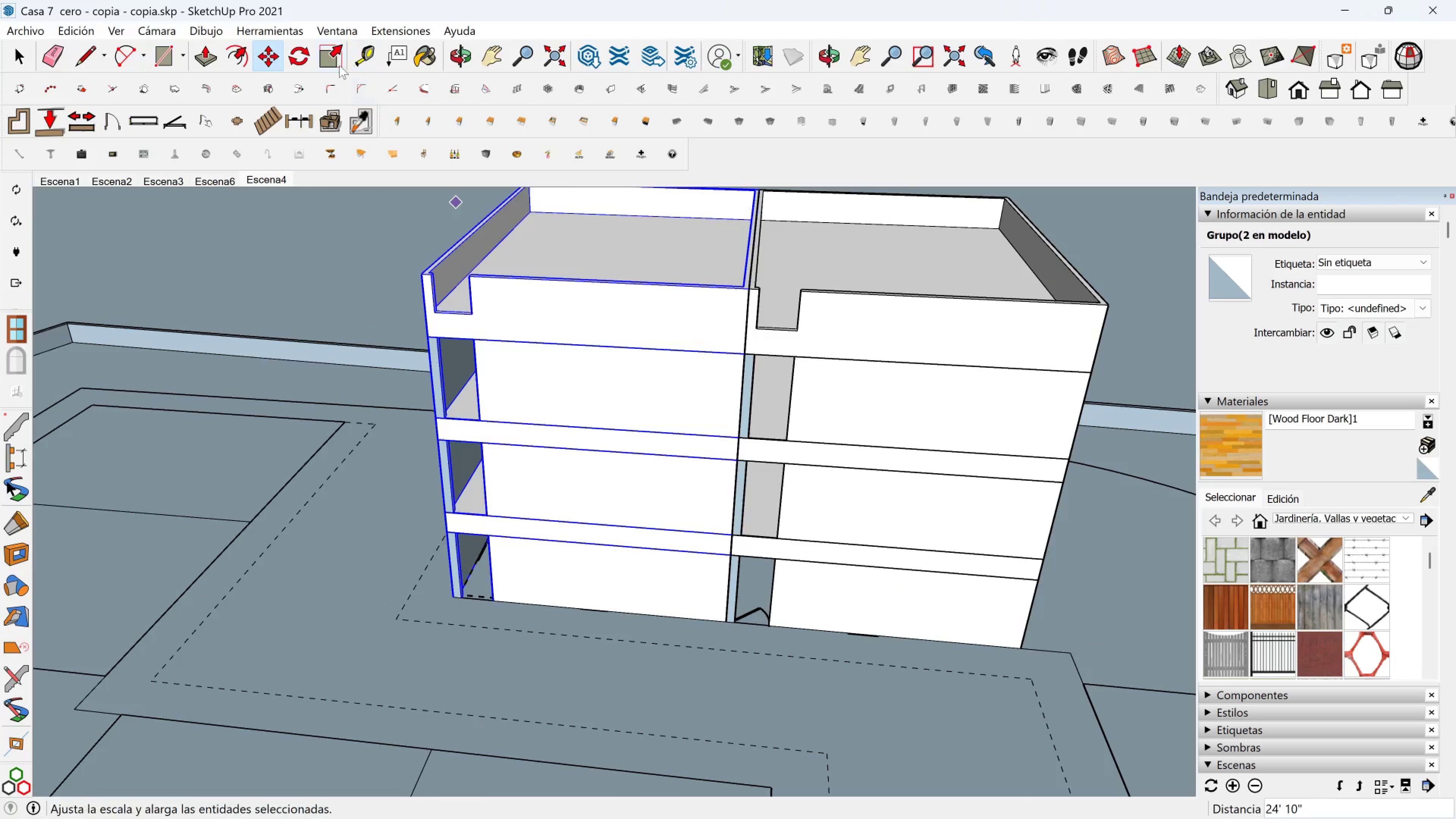 
left_click([327, 60])
 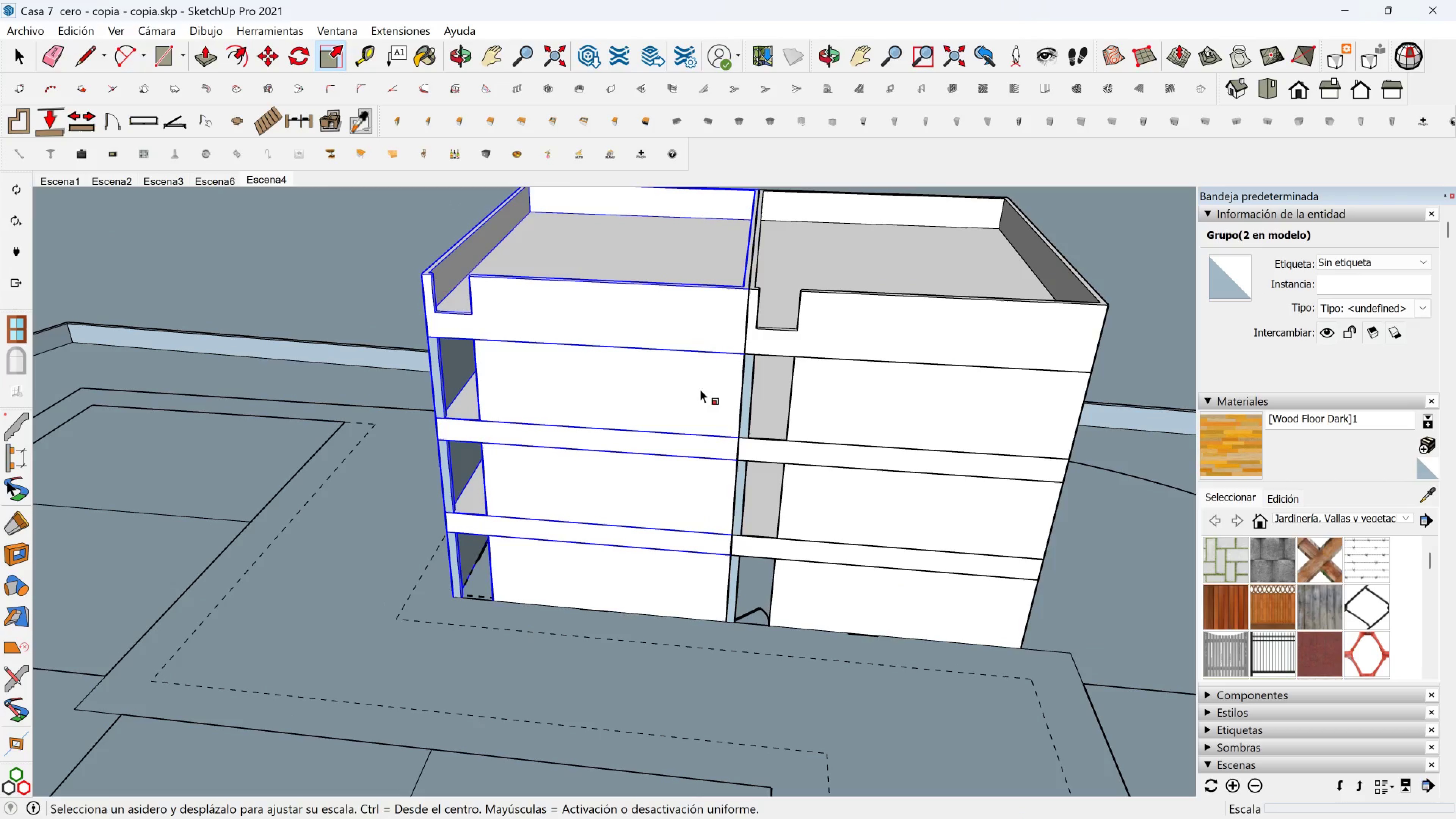 
key(Shift+ShiftLeft)
 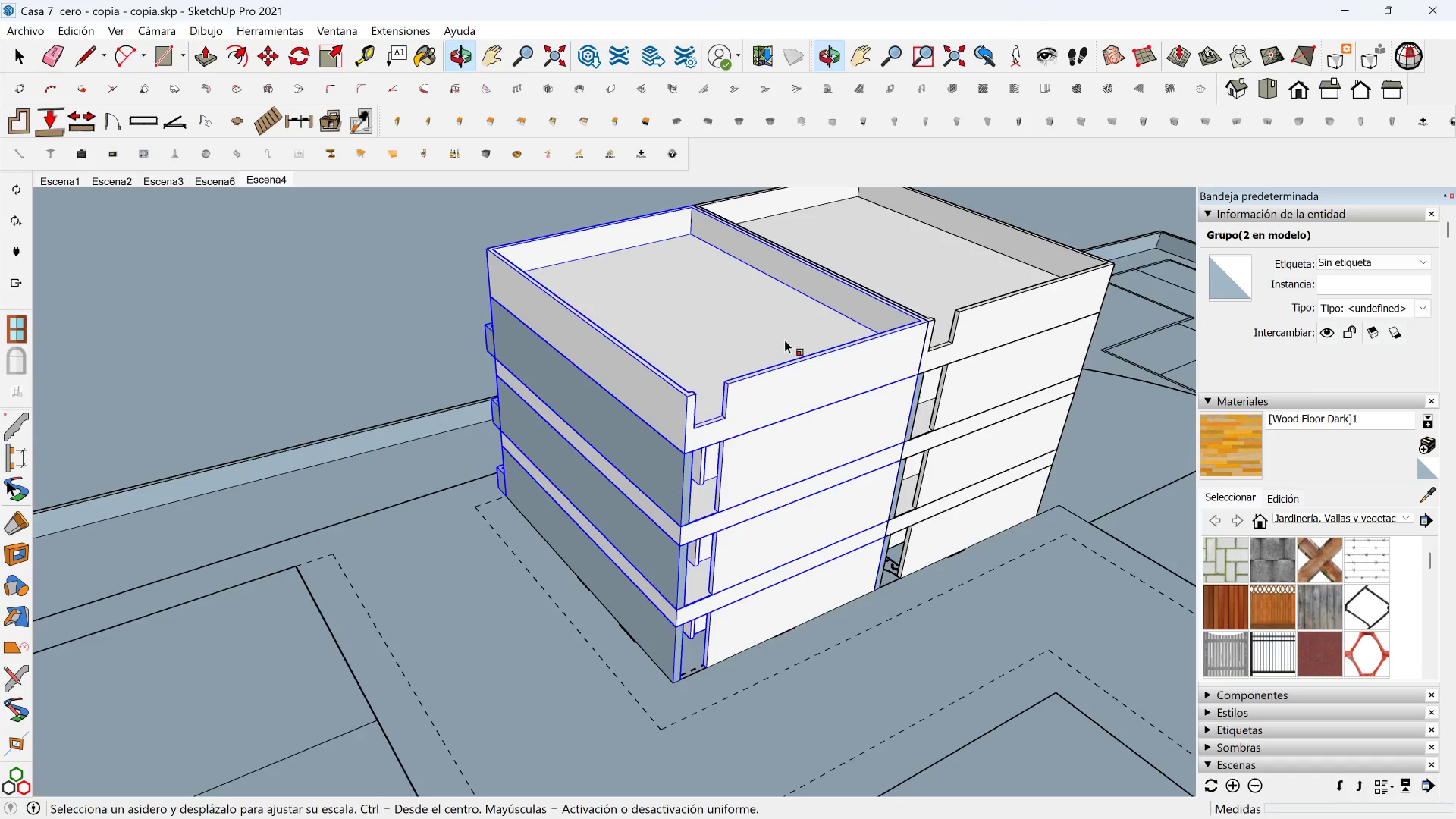 
scroll: coordinate [700, 420], scroll_direction: down, amount: 1.0
 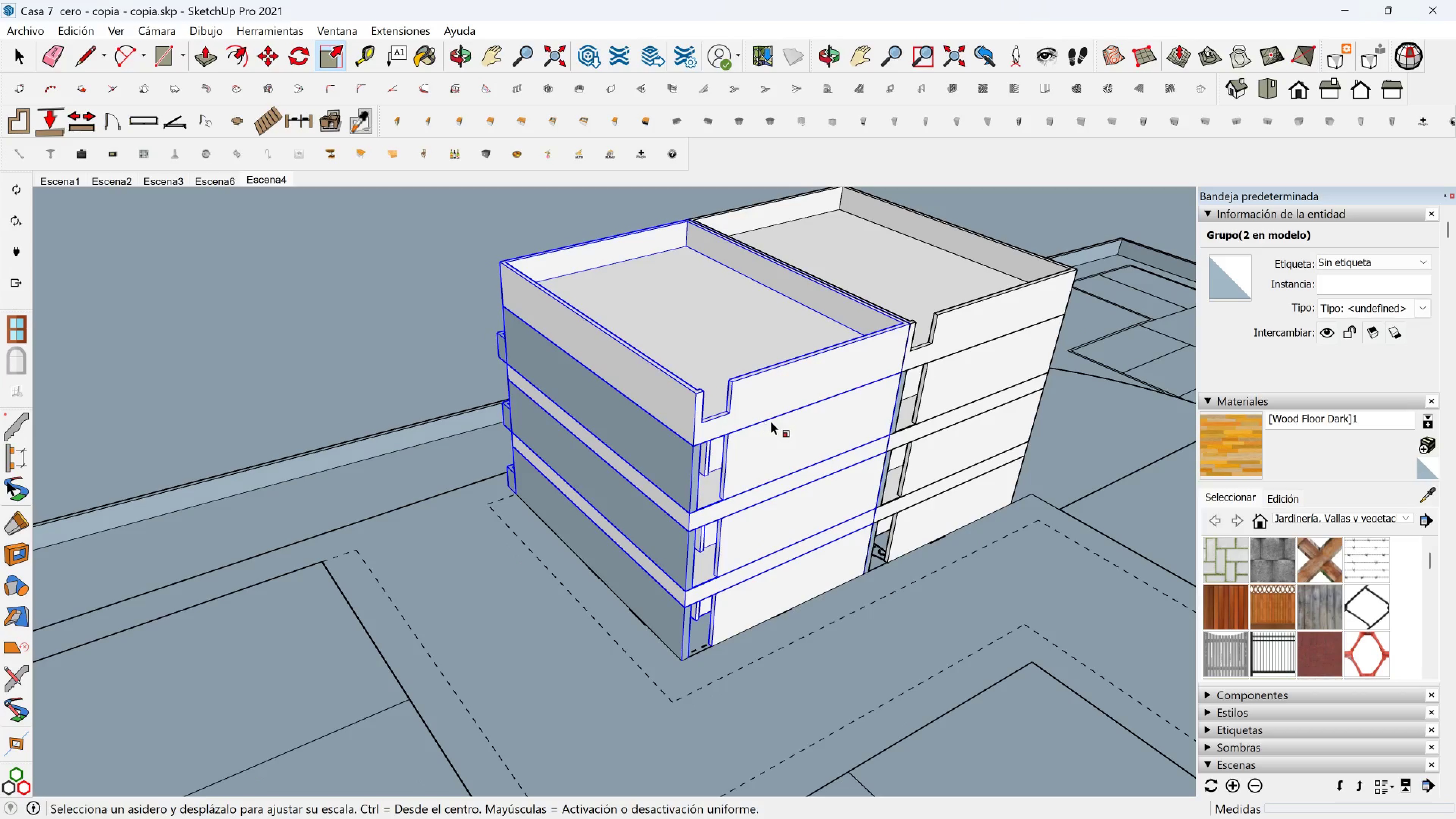 
key(Space)
 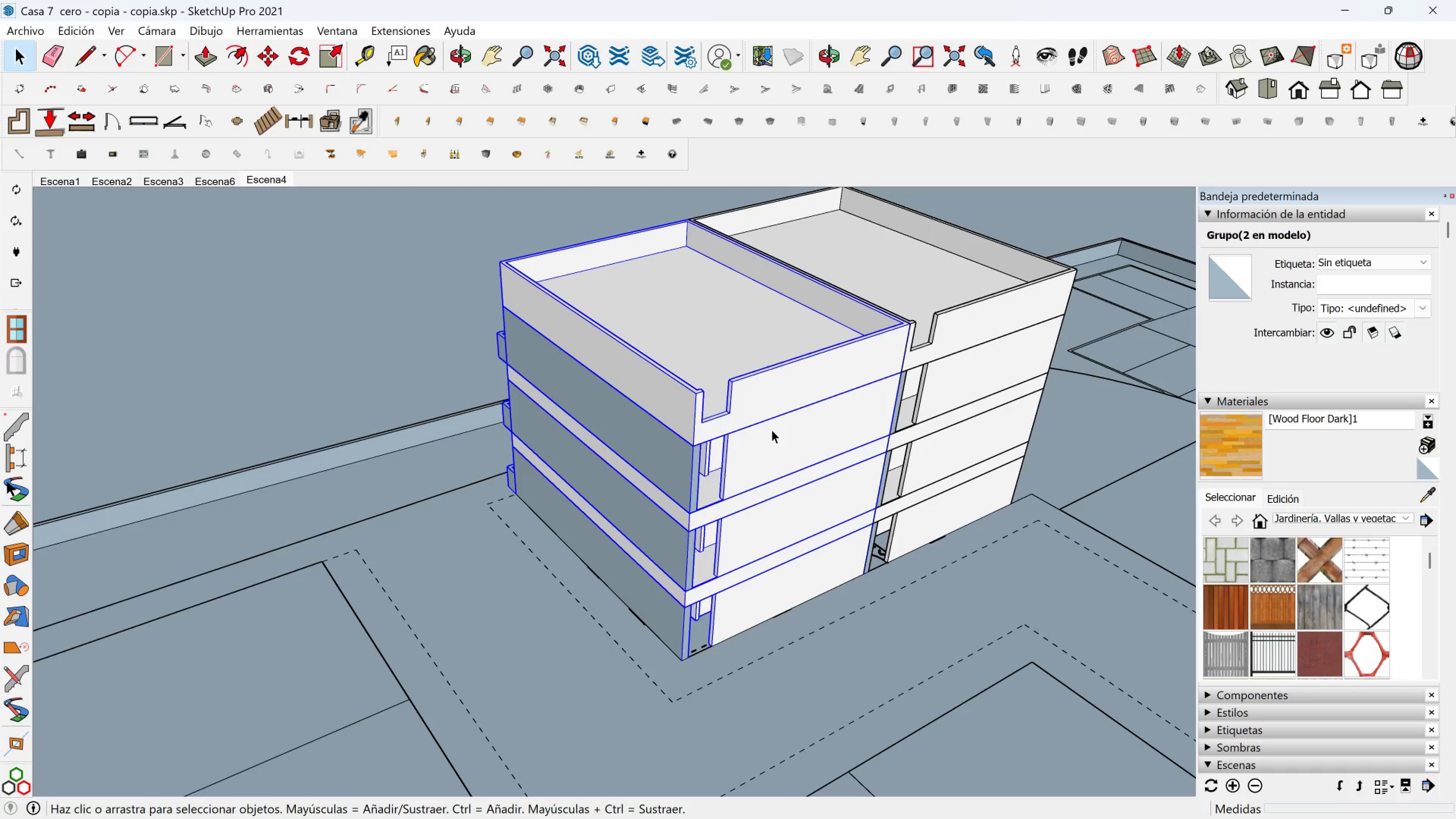 
left_click([772, 430])
 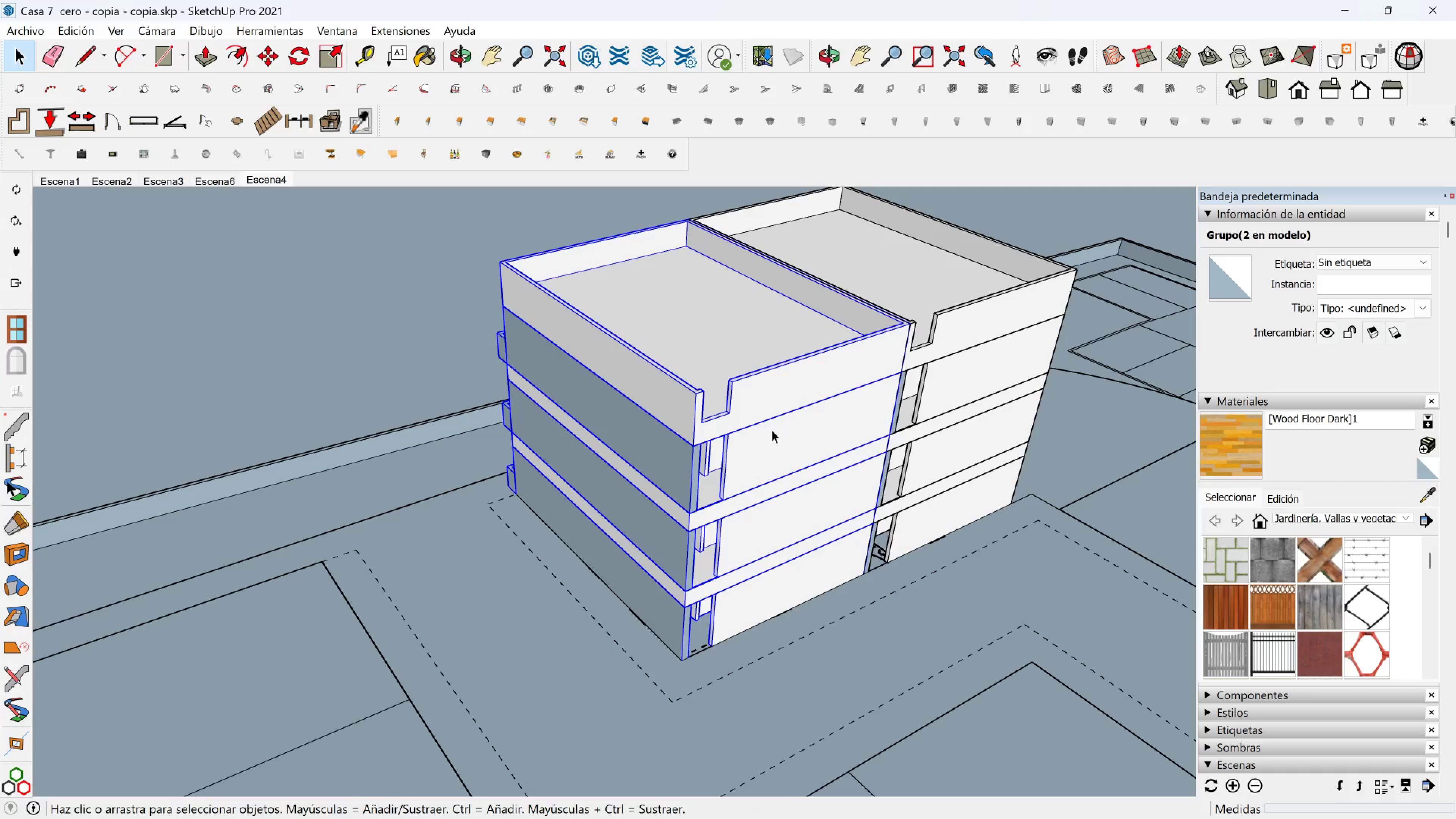 
key(Escape)
 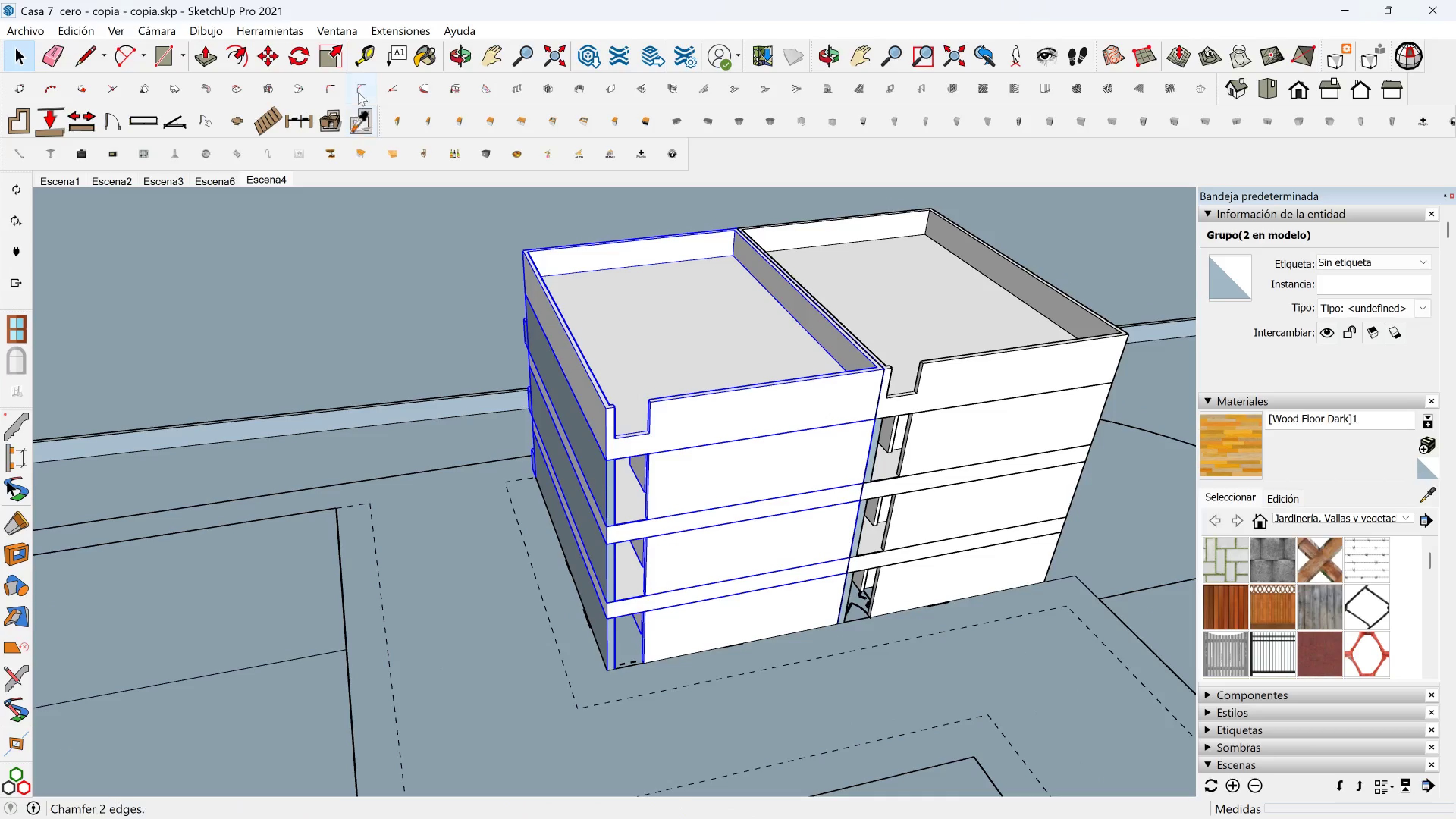 
left_click([336, 54])
 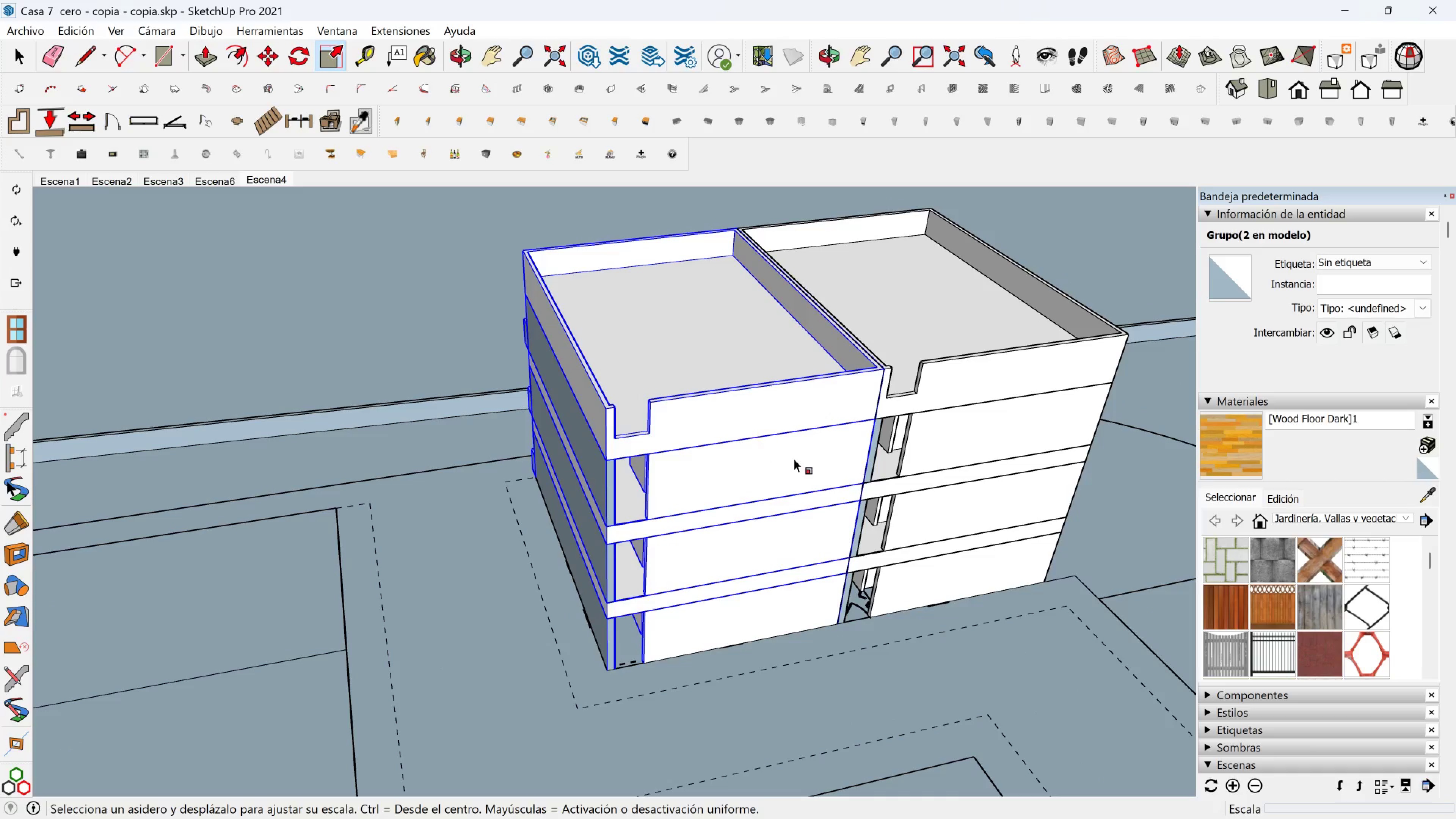 
left_click([794, 458])
 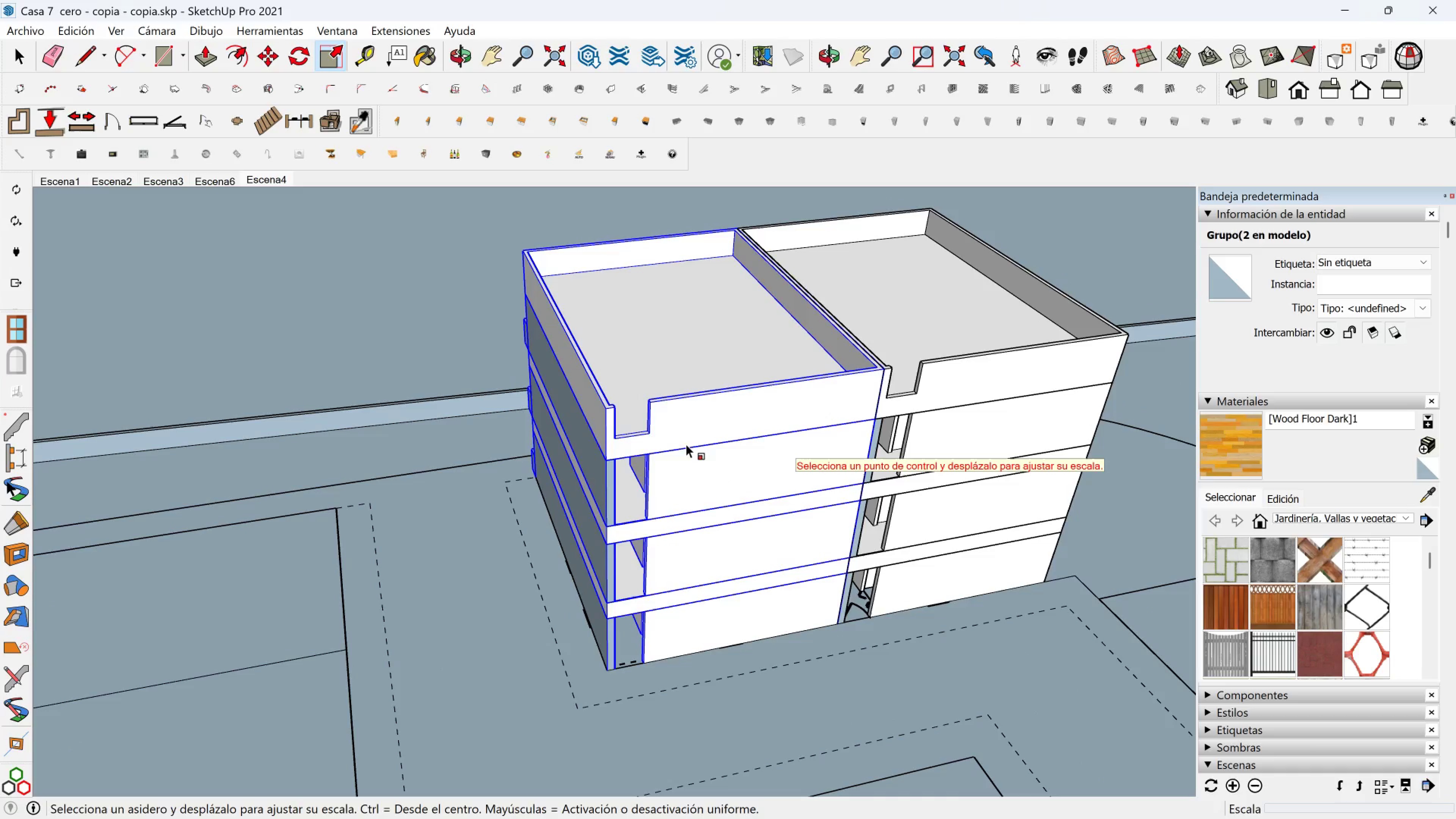 
key(Space)
 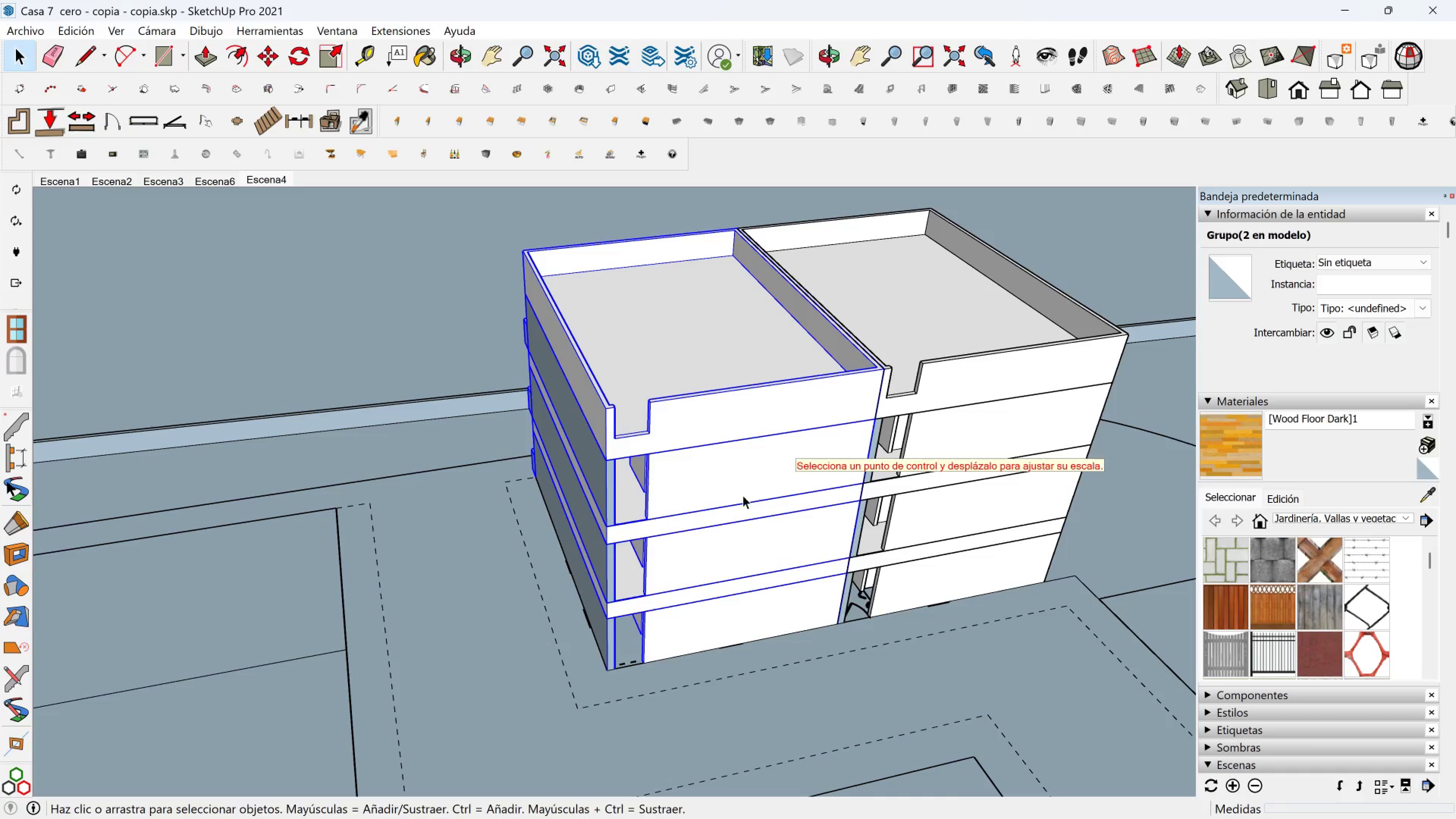 
double_click([742, 497])
 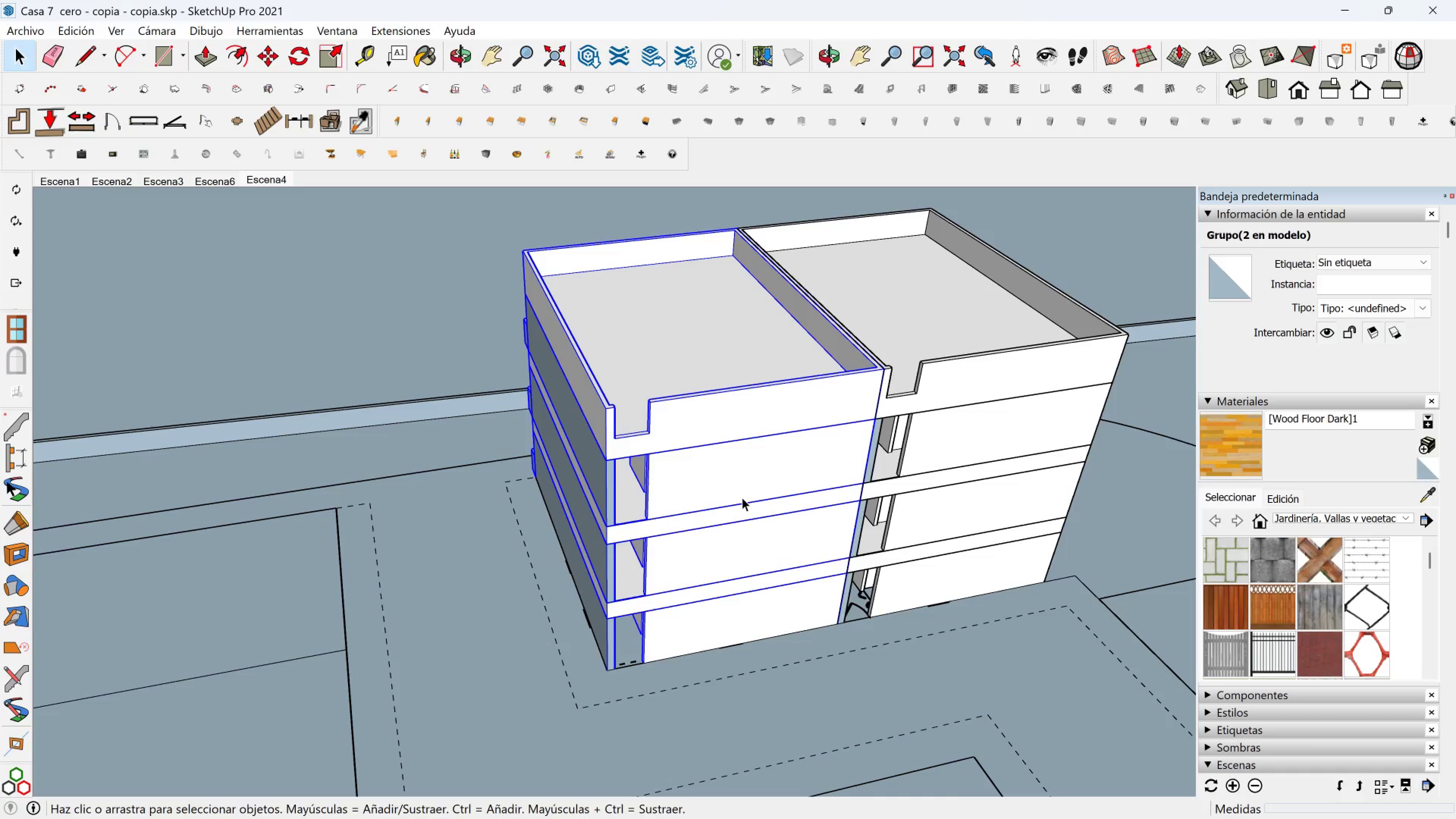 
key(Escape)
 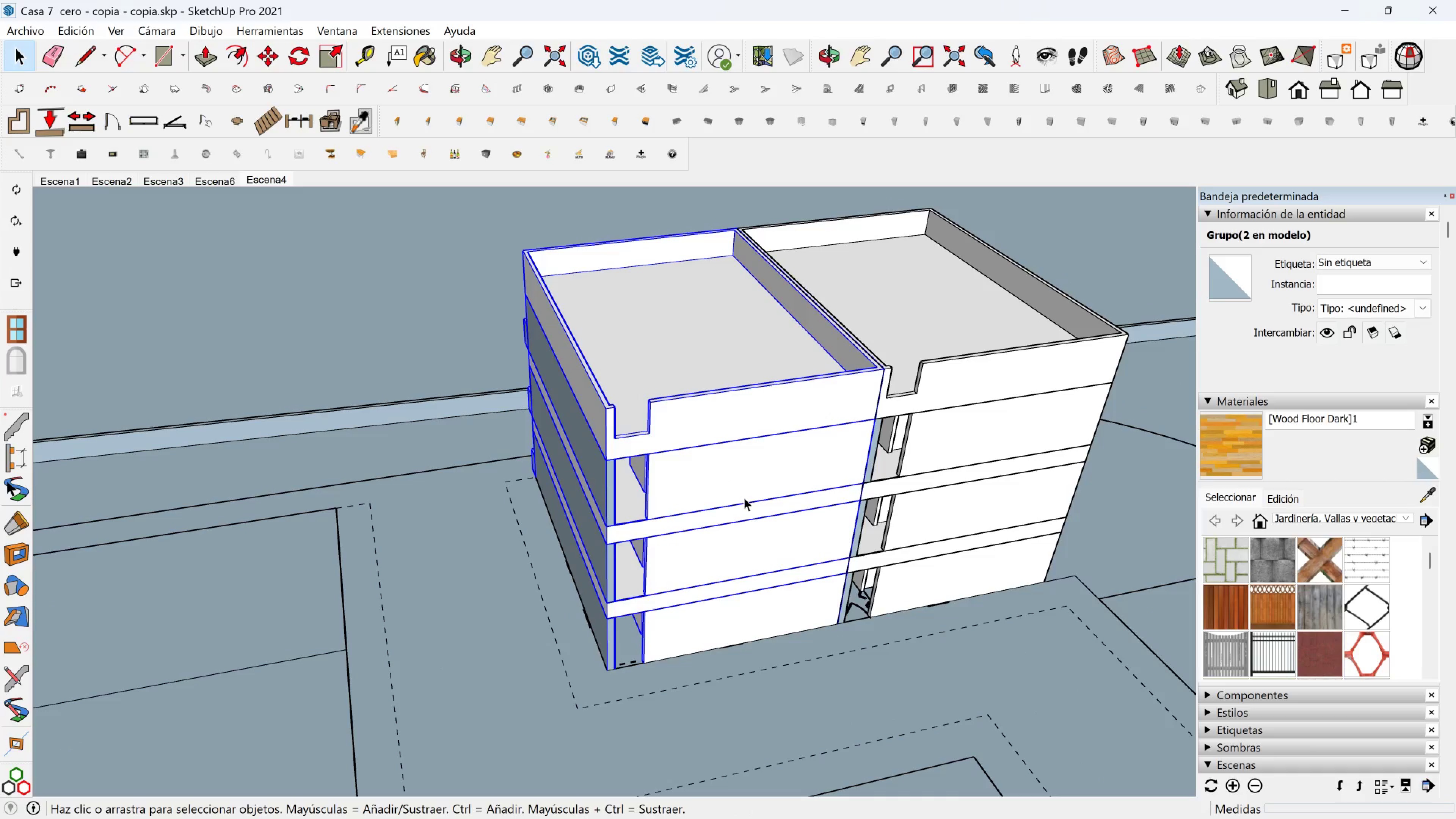 
key(Escape)
 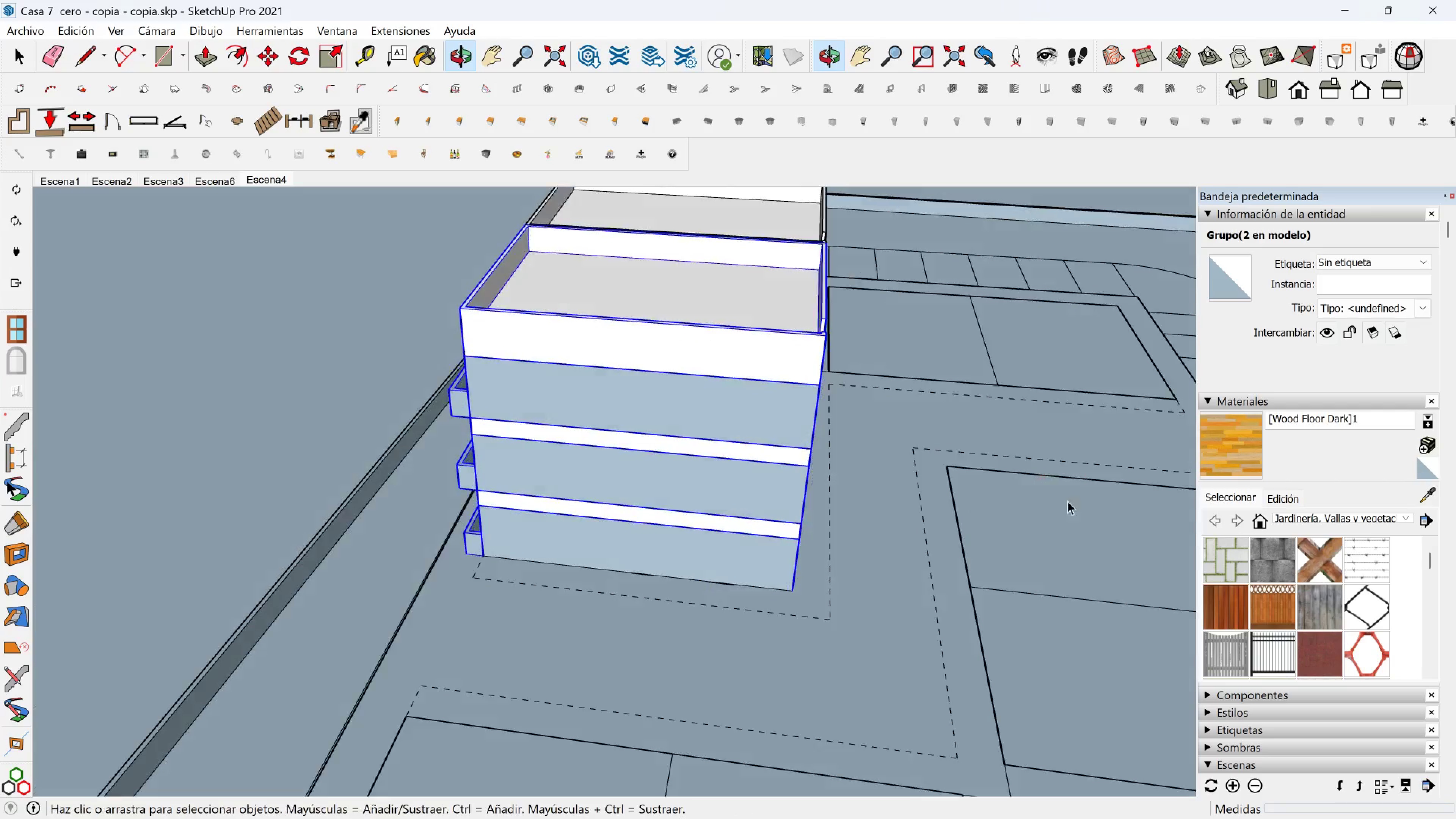 
key(Escape)
 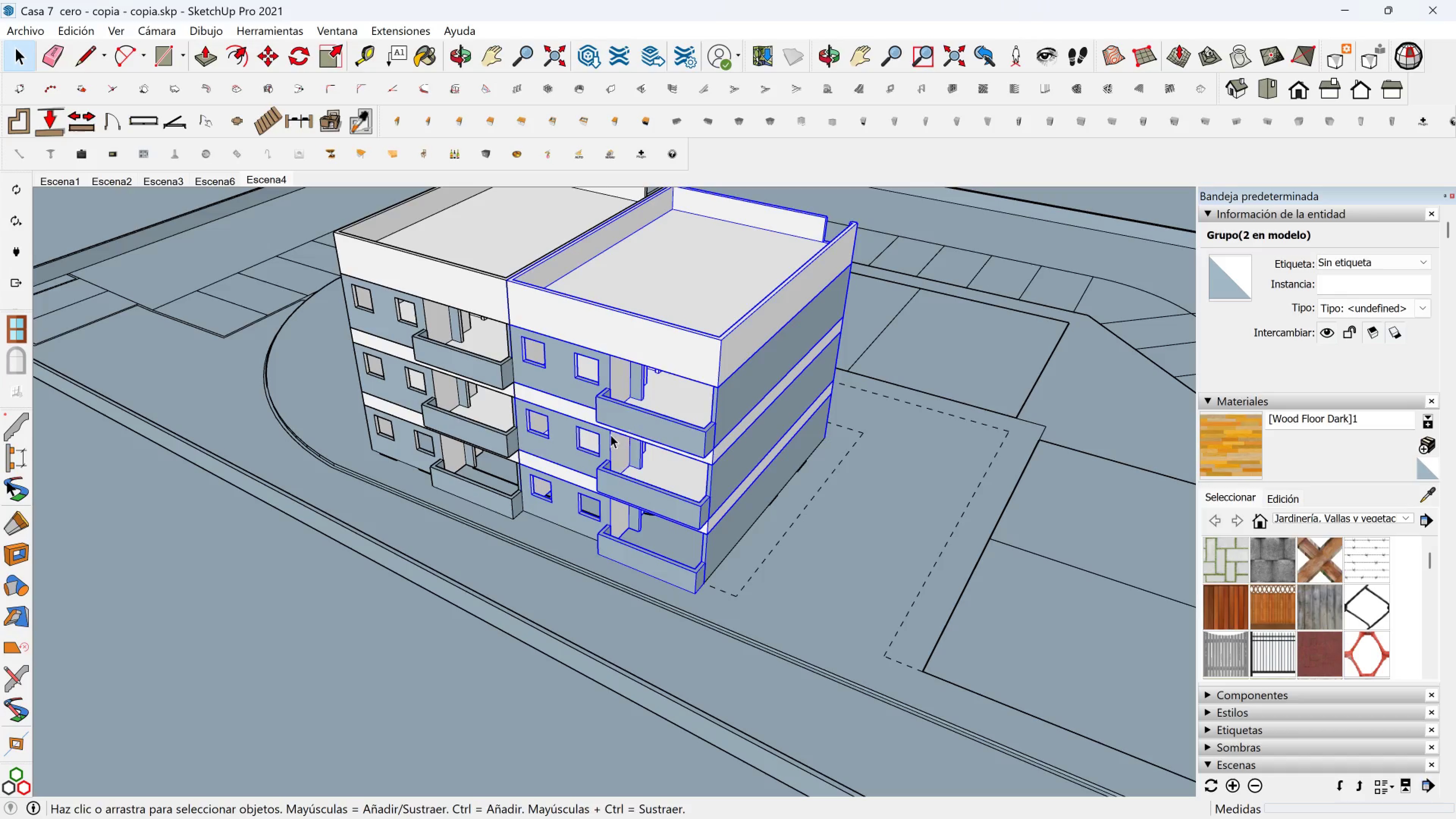 
key(Escape)
 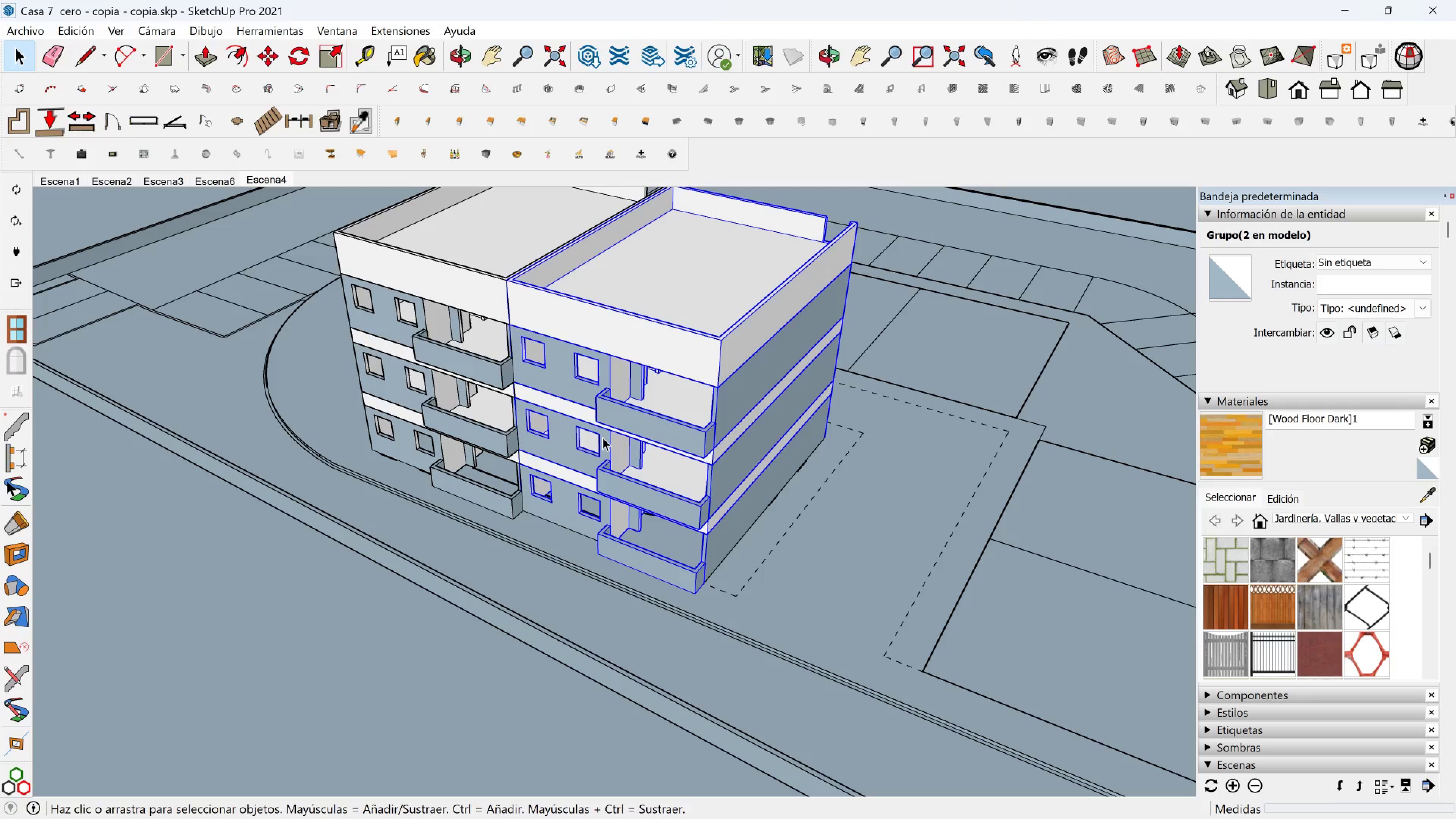 
double_click([602, 437])
 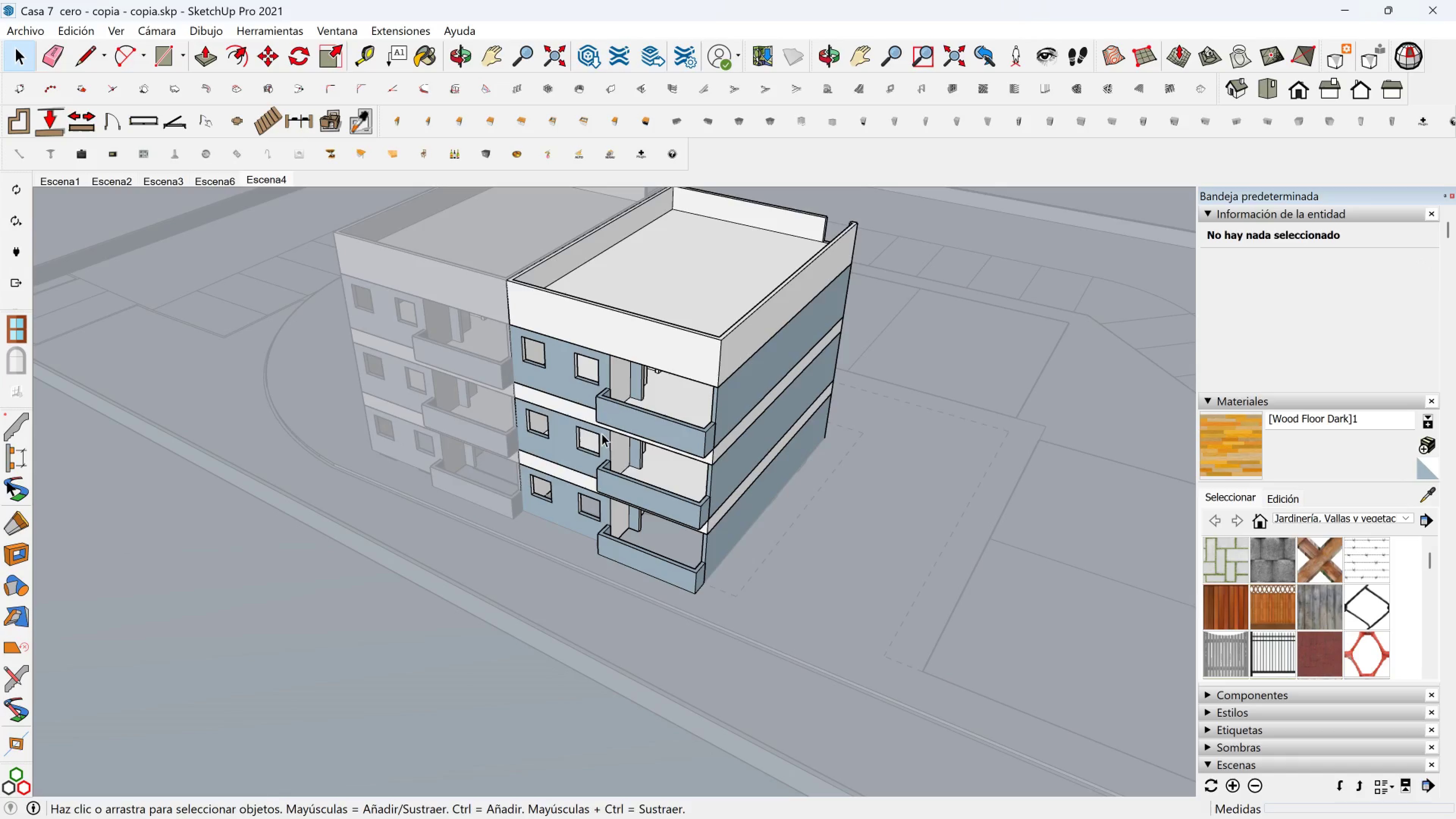 
left_click([602, 433])
 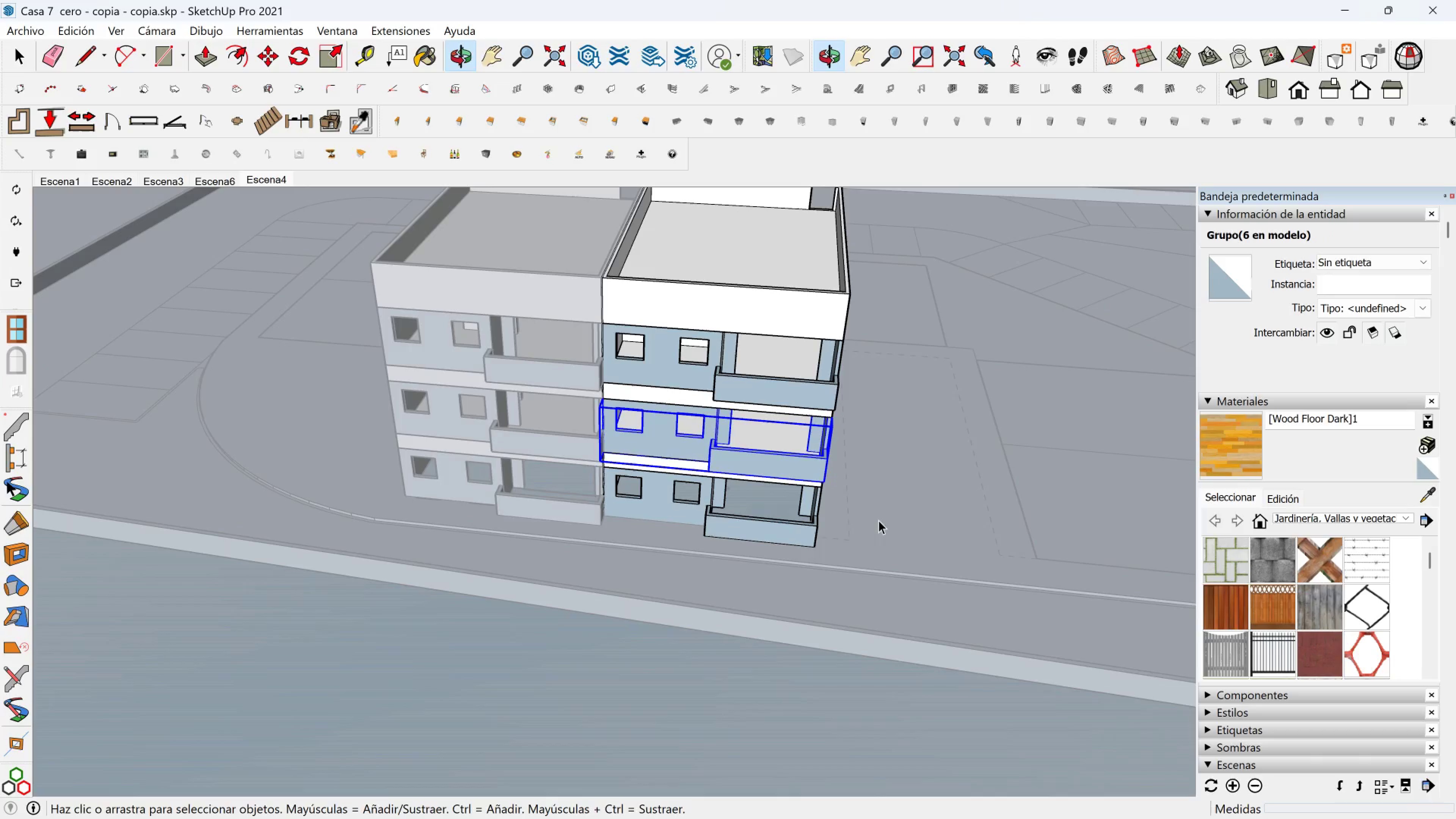 
left_click_drag(start_coordinate=[996, 544], to_coordinate=[627, 256])
 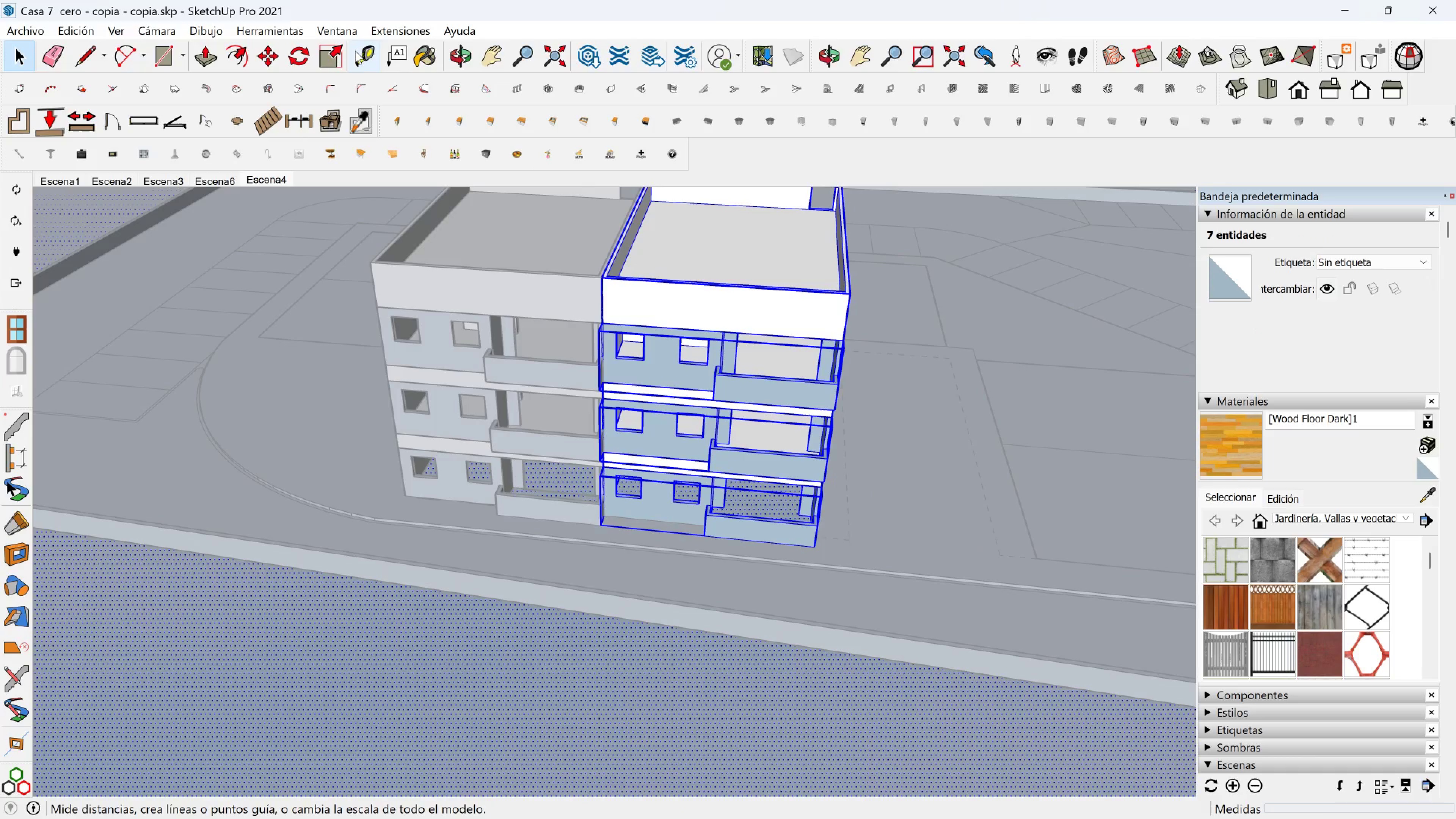 
left_click([329, 58])
 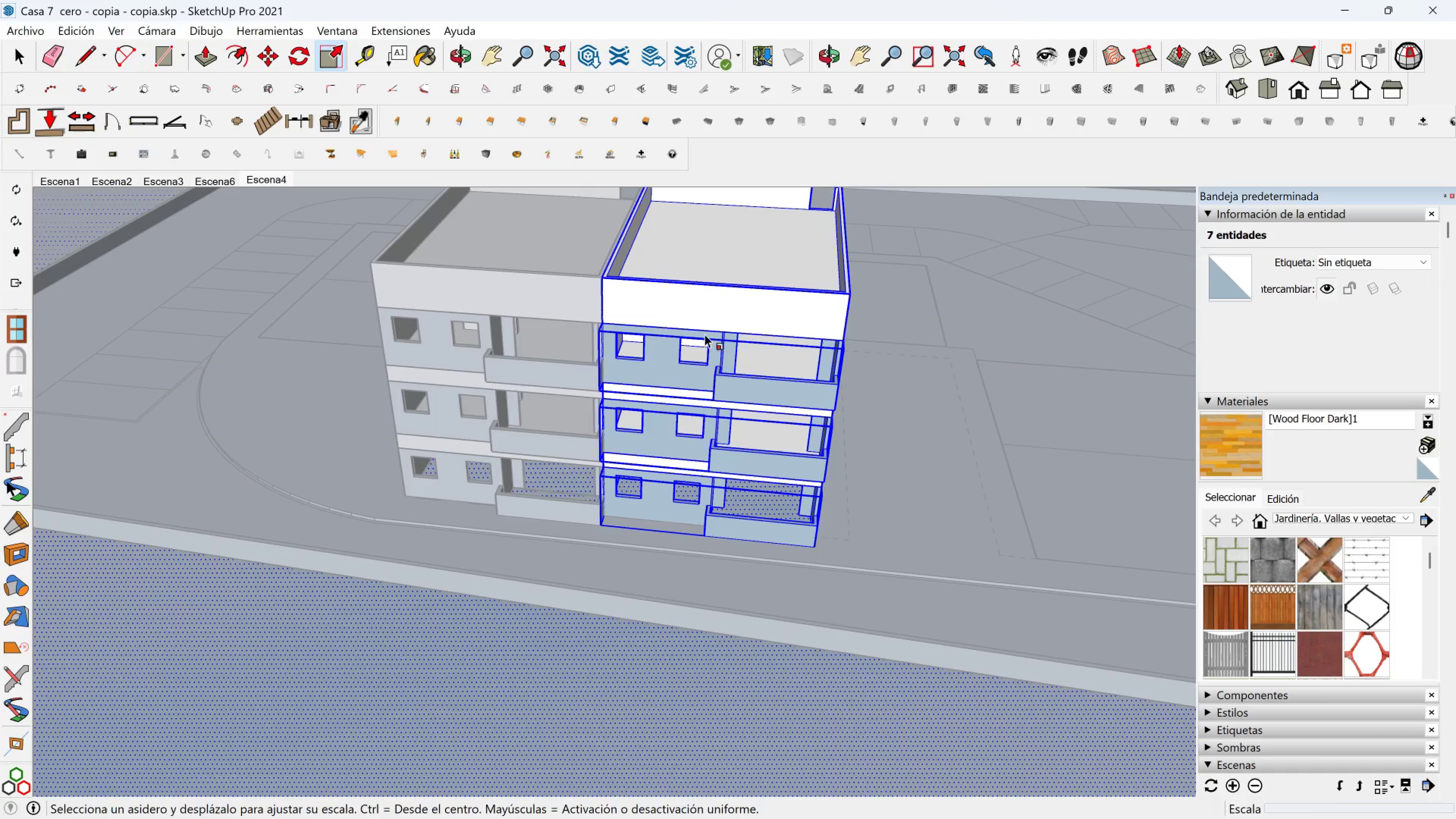 
key(Shift+ShiftLeft)
 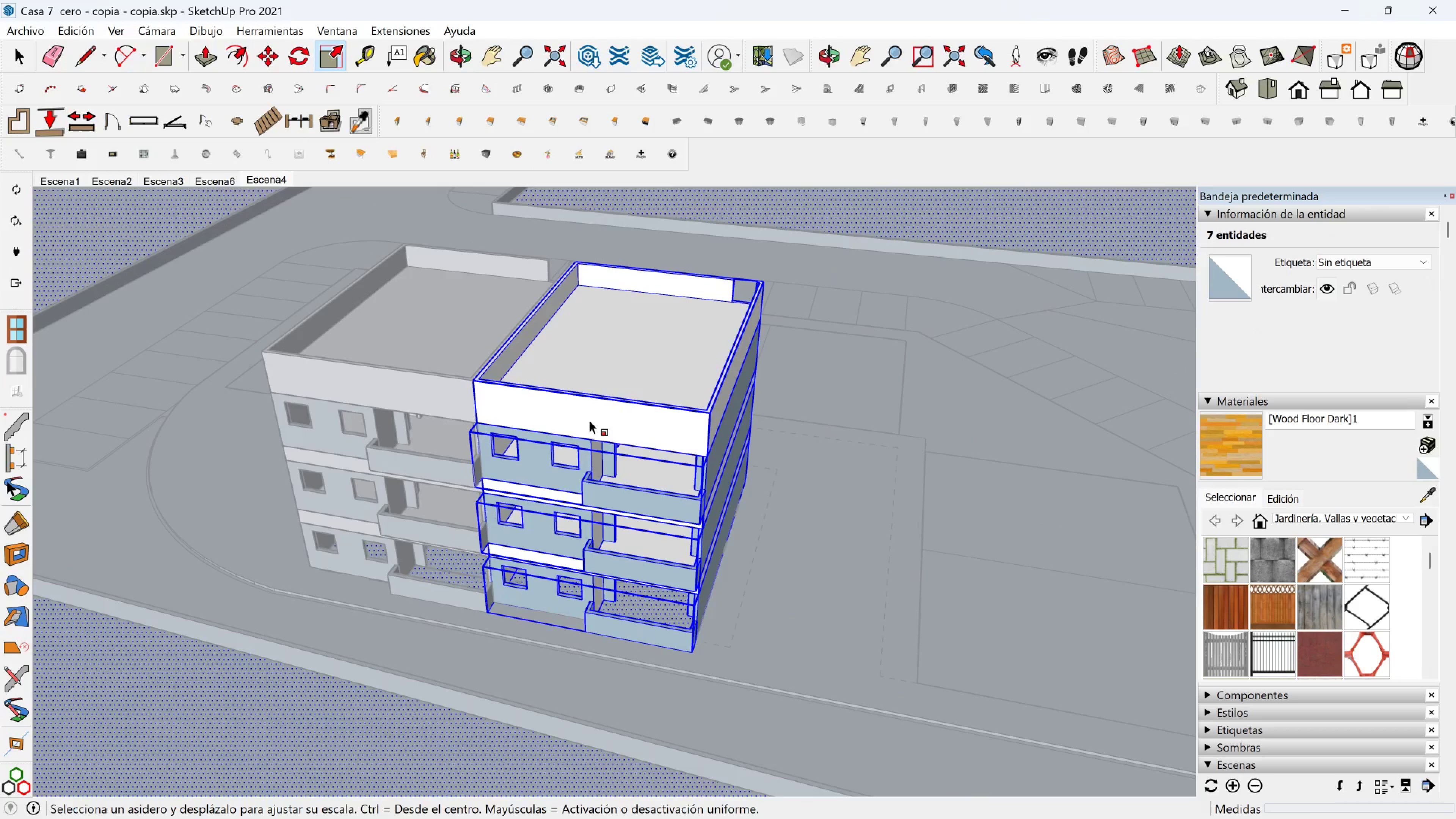 
left_click_drag(start_coordinate=[563, 372], to_coordinate=[592, 380])
 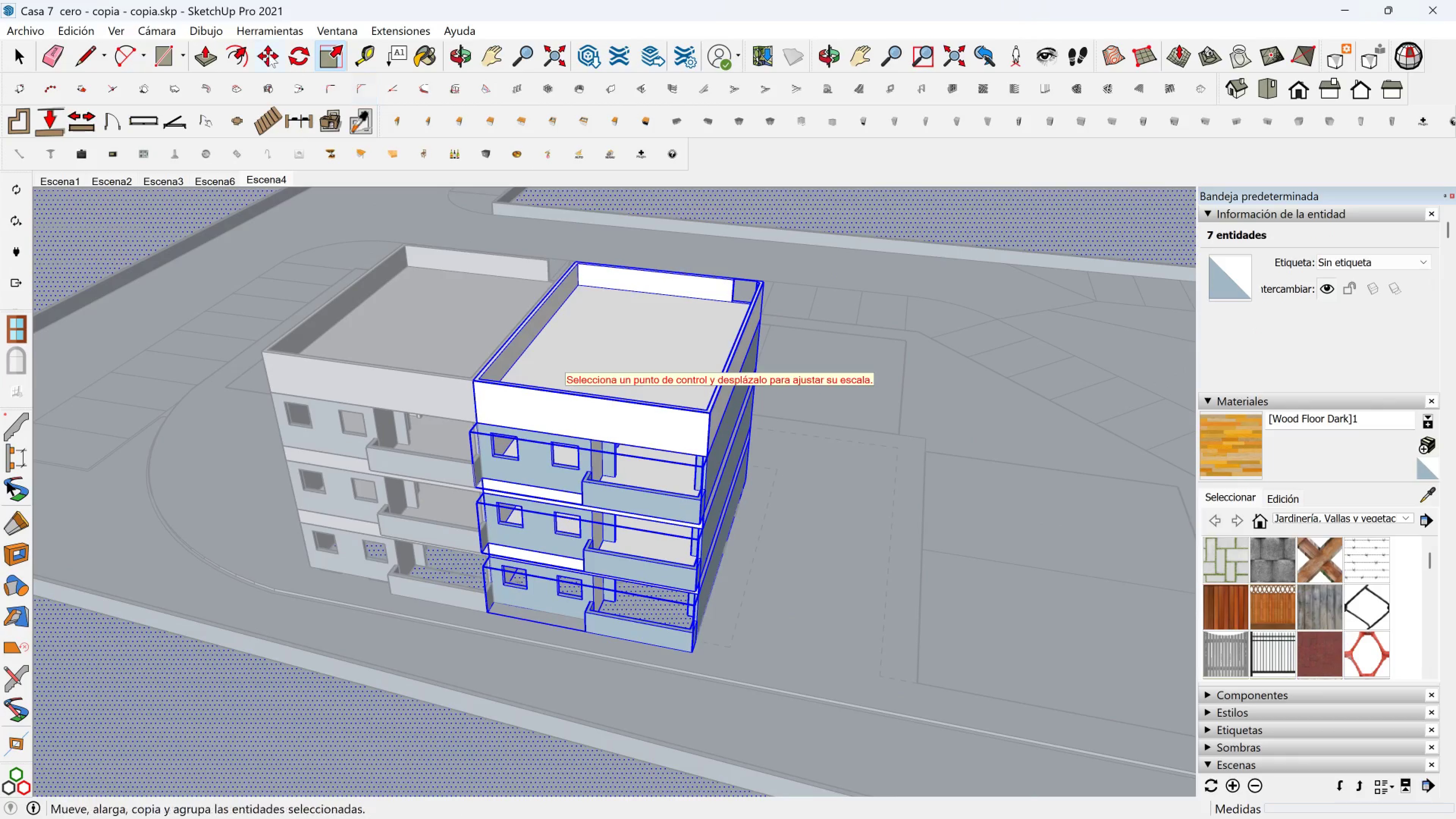 
left_click([256, 44])
 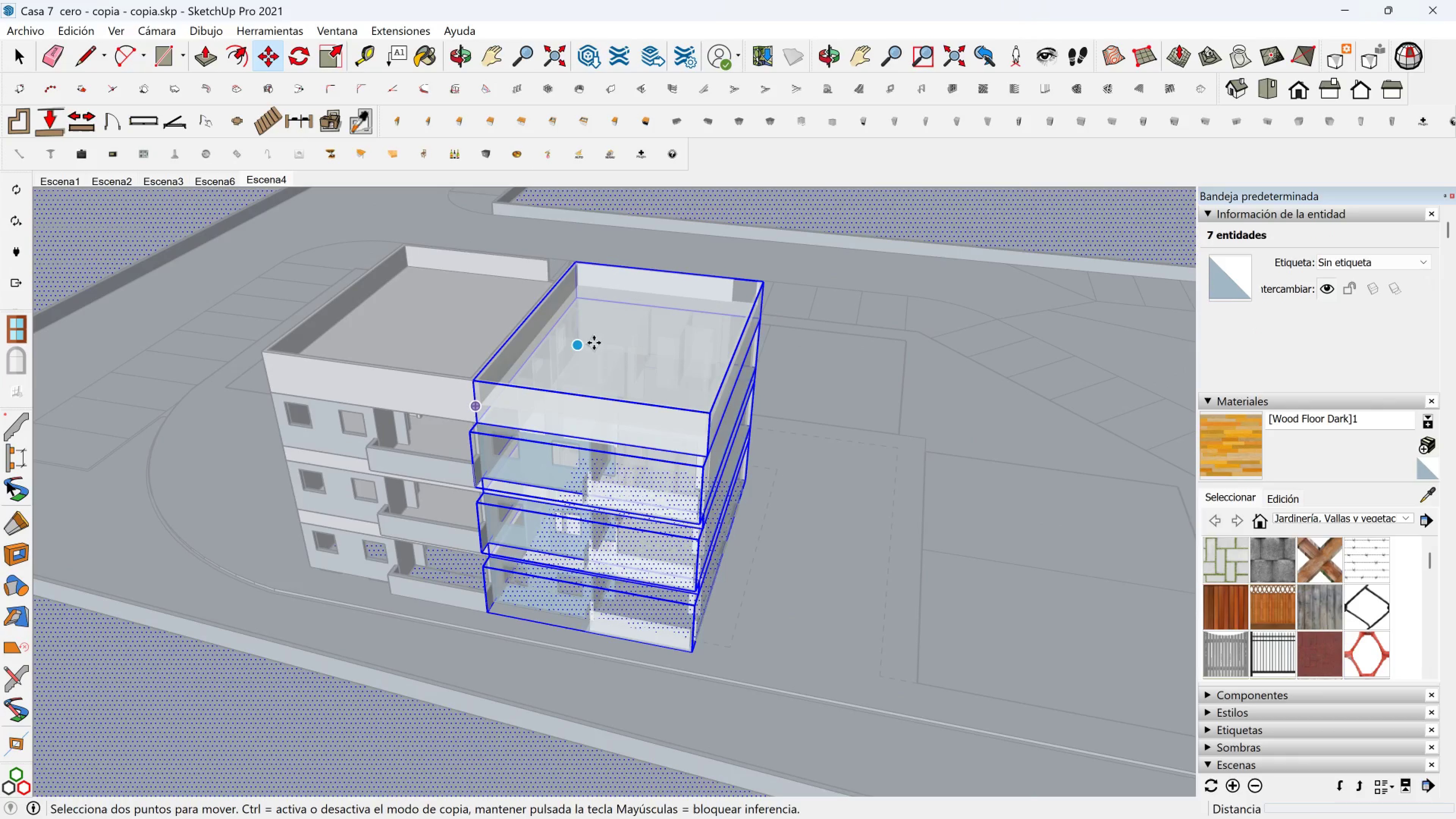 
left_click([594, 343])
 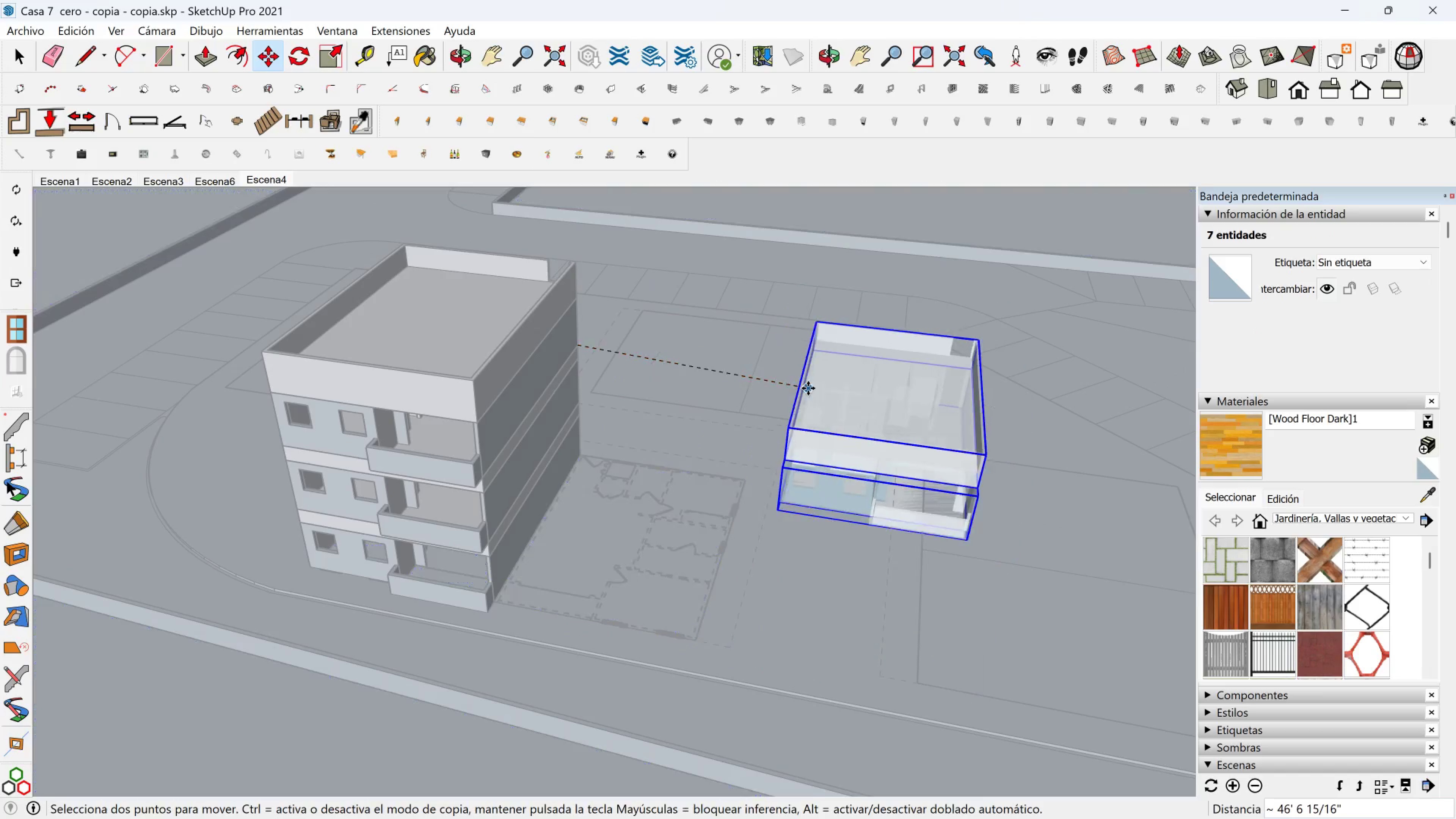 
left_click([808, 389])
 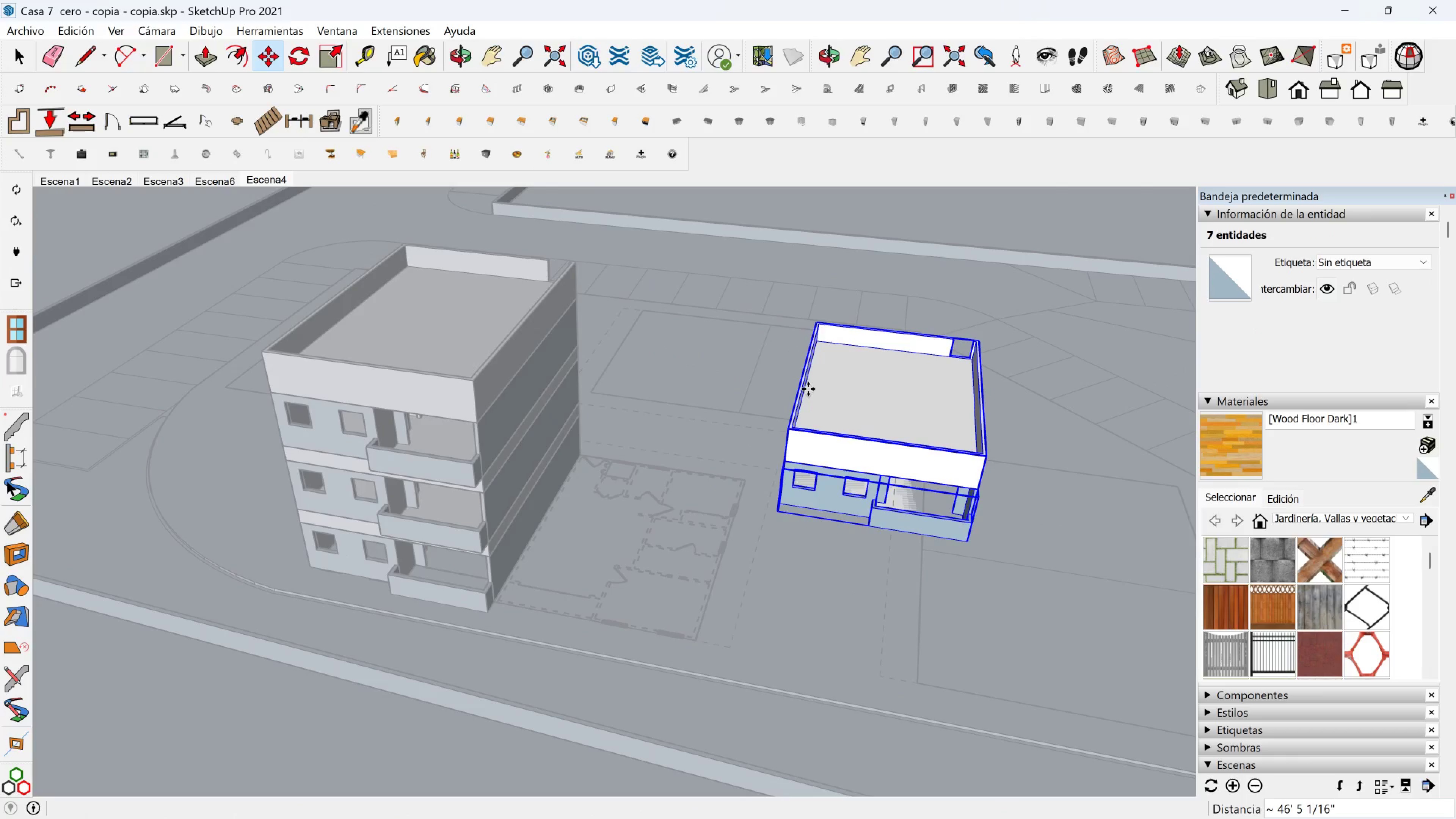 
hold_key(key=ControlLeft, duration=0.43)
 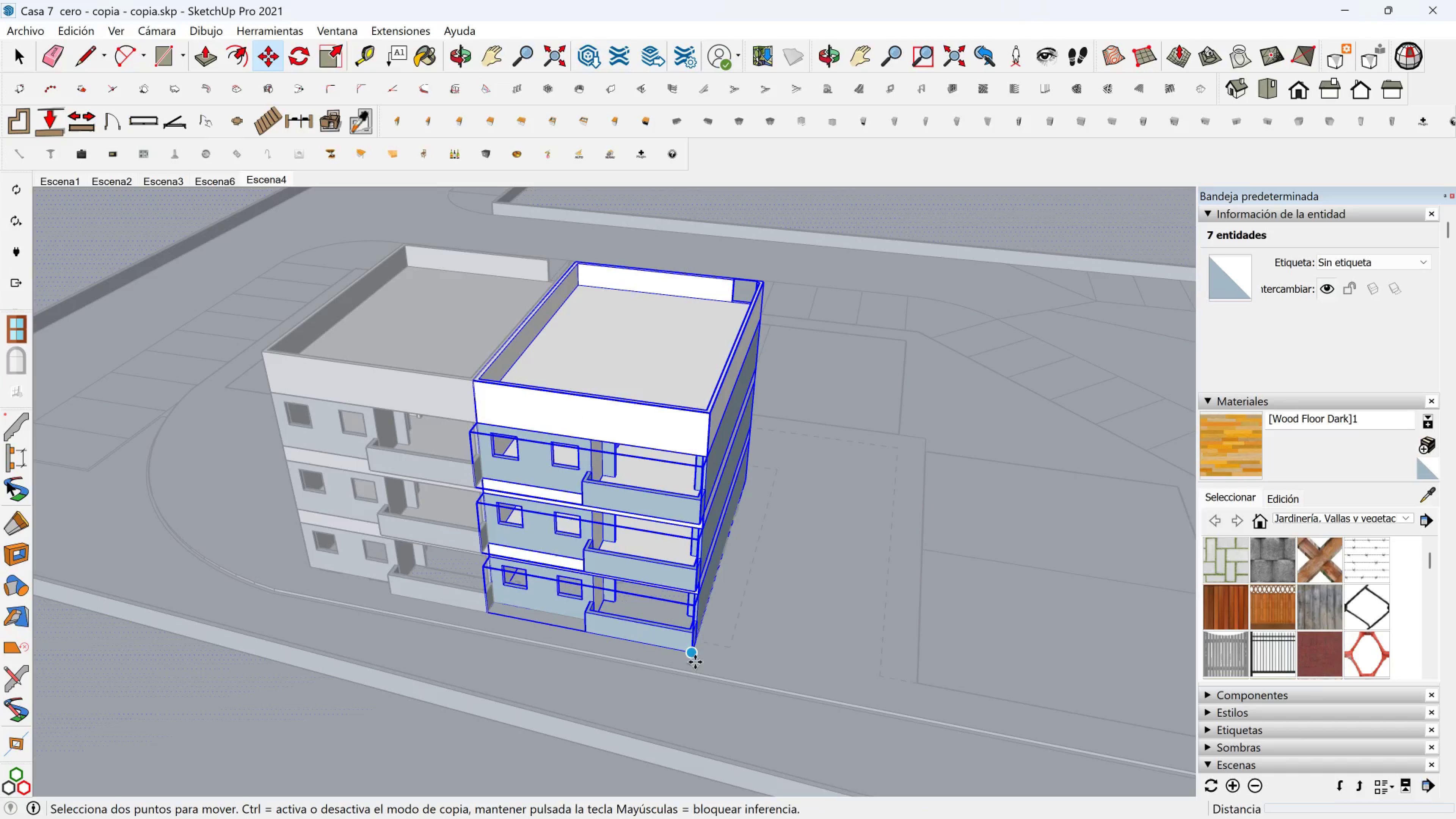 
left_click([694, 658])
 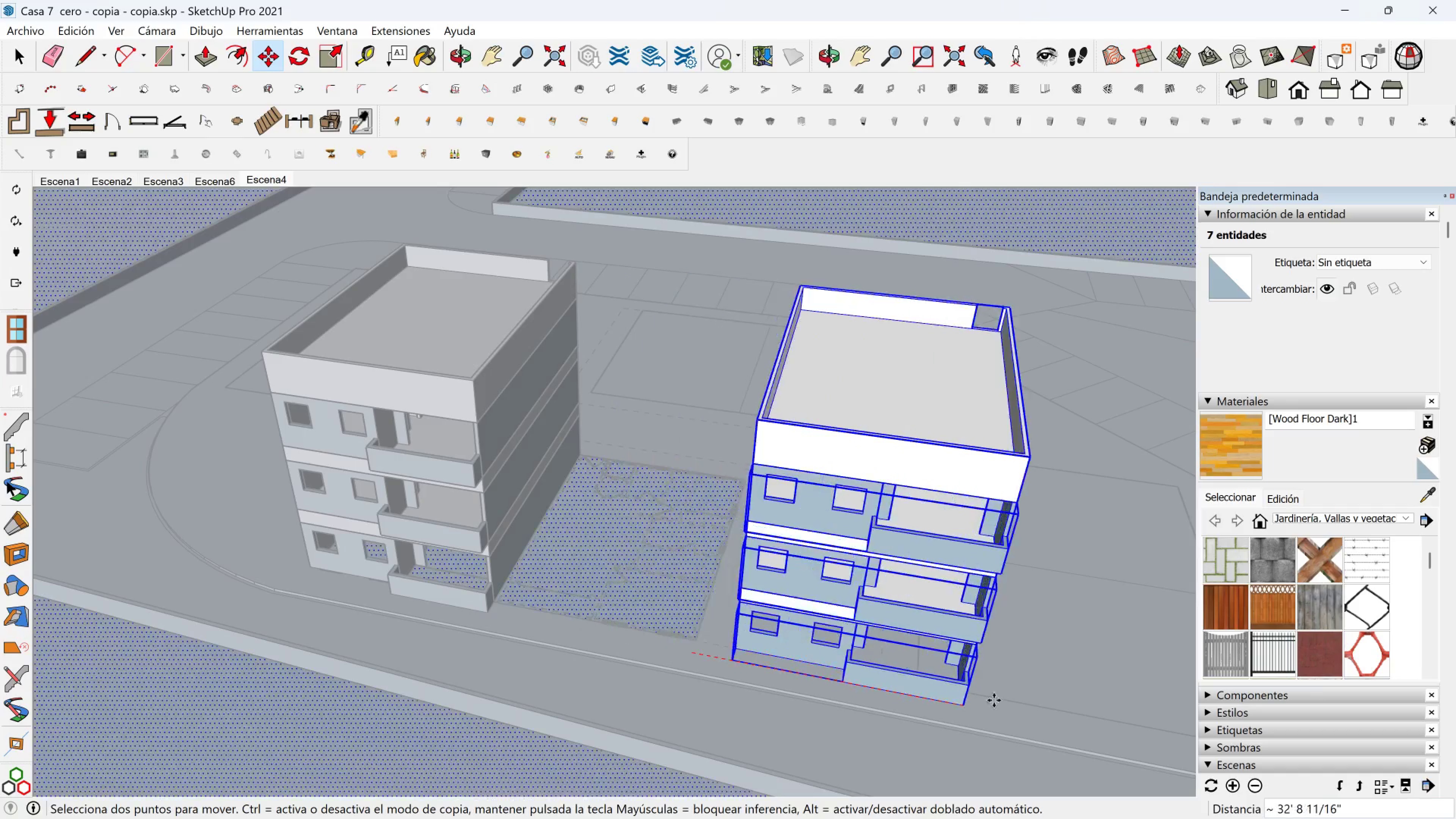 
hold_key(key=ShiftLeft, duration=0.32)
 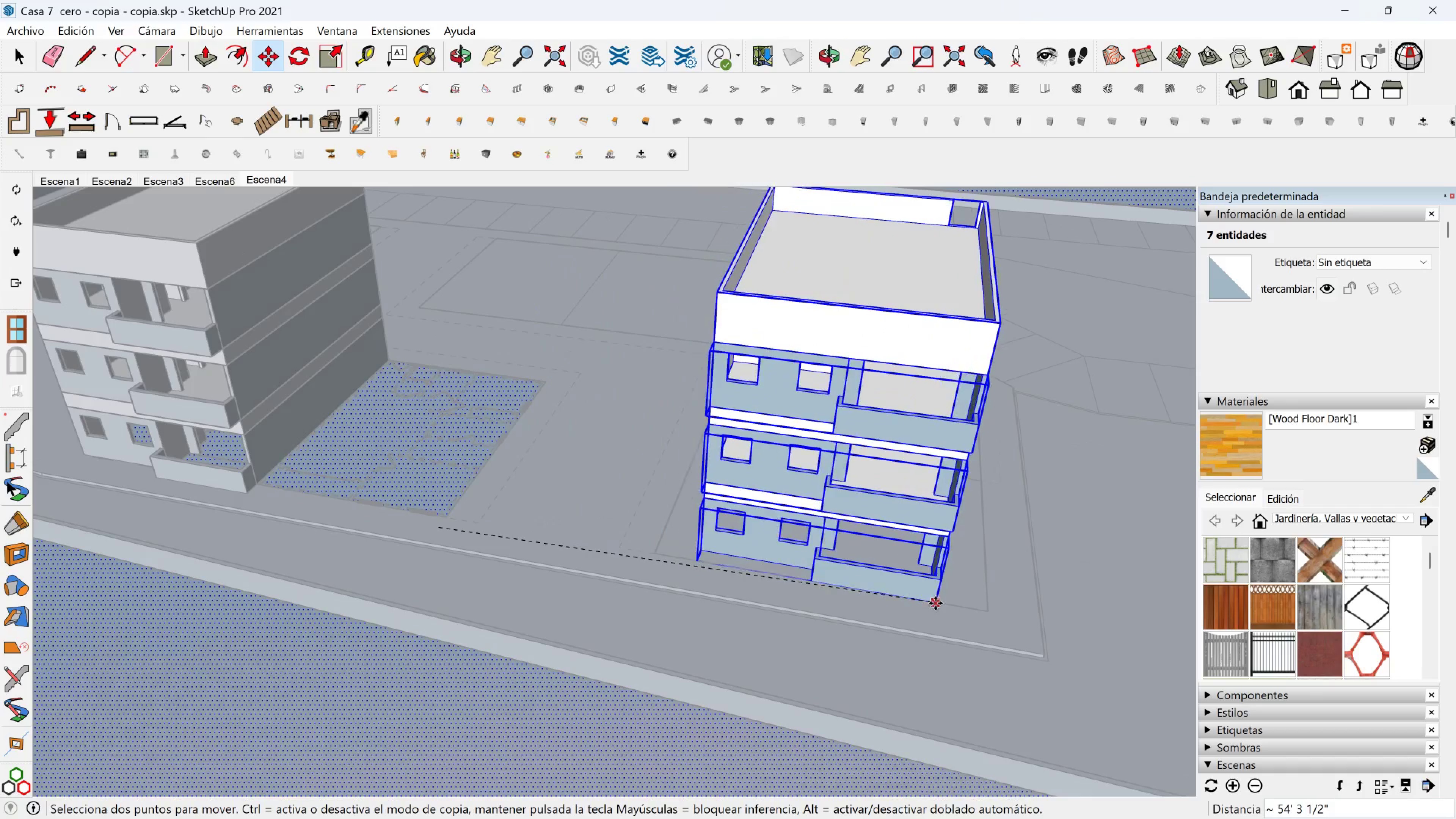 
left_click([937, 609])
 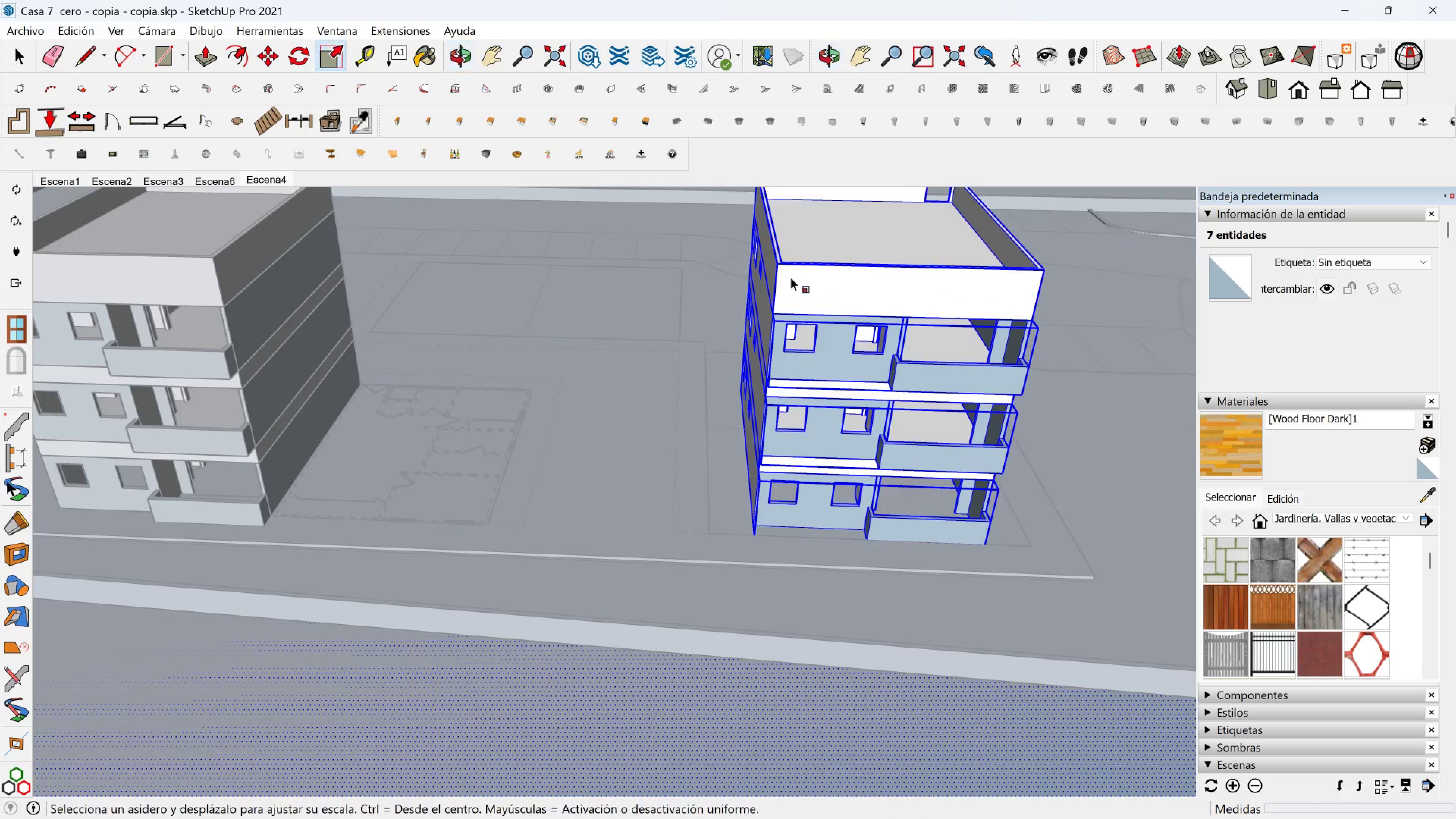 
left_click_drag(start_coordinate=[337, 54], to_coordinate=[336, 52])
 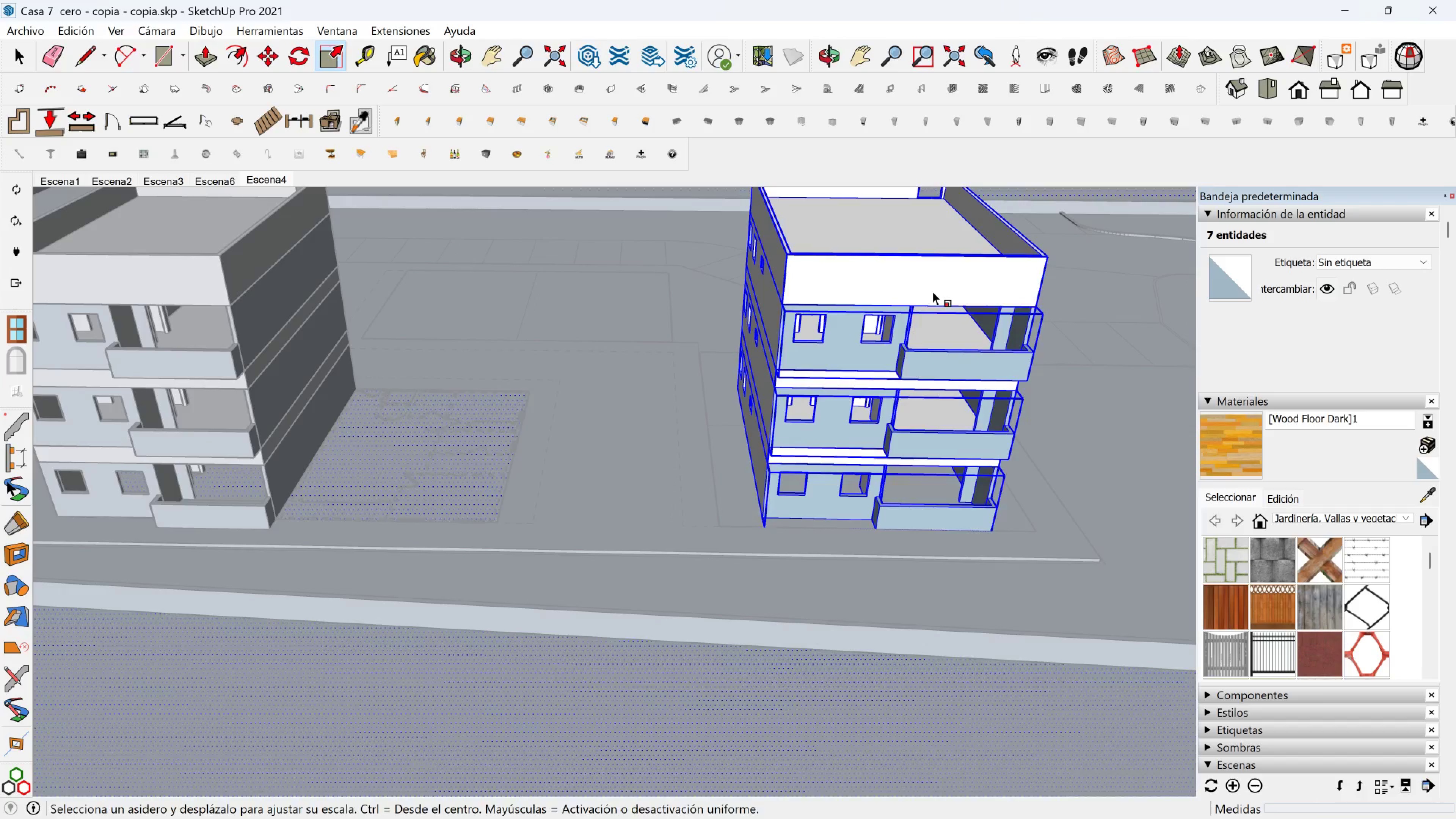 
key(Escape)
 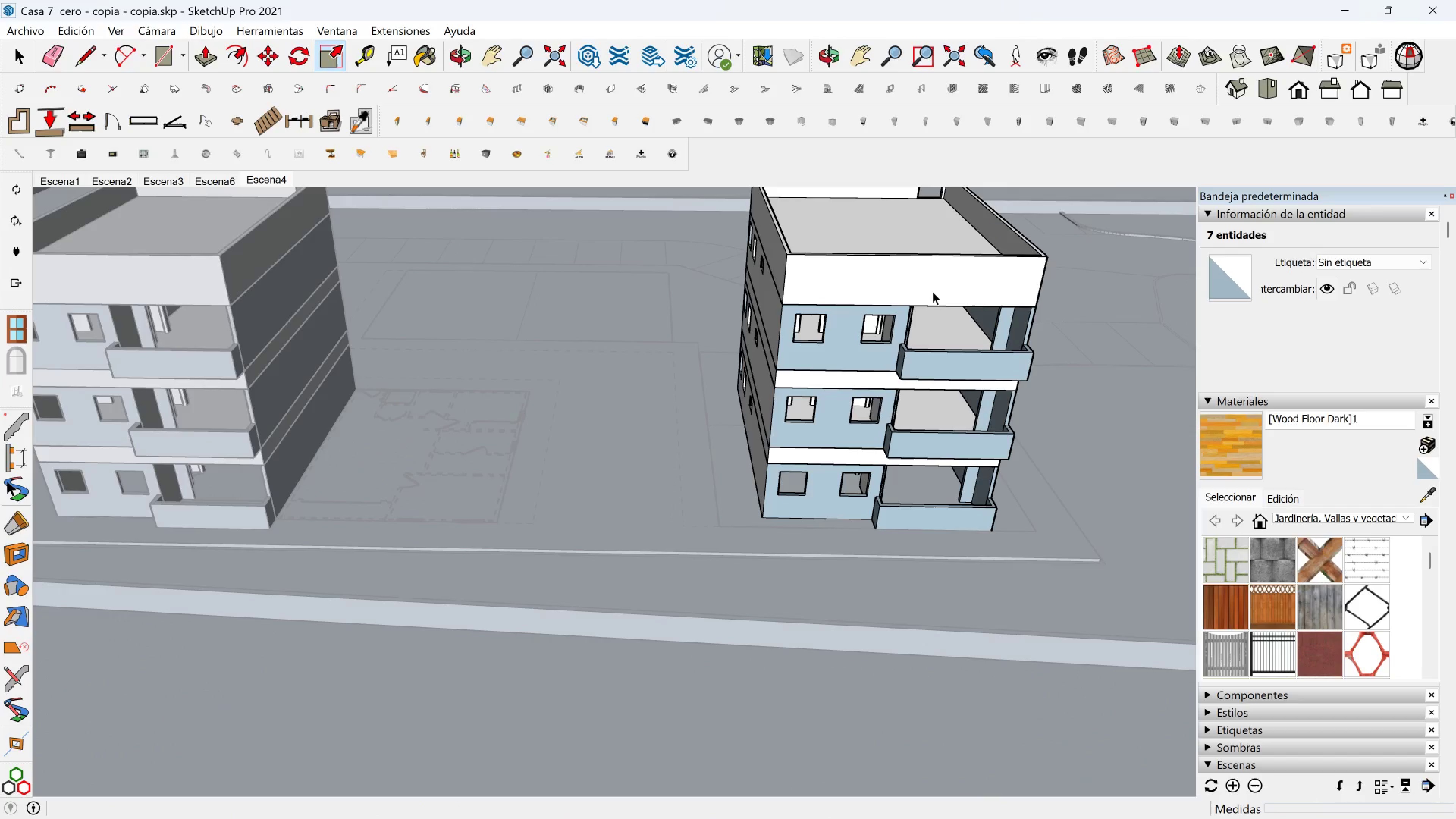 
key(Space)
 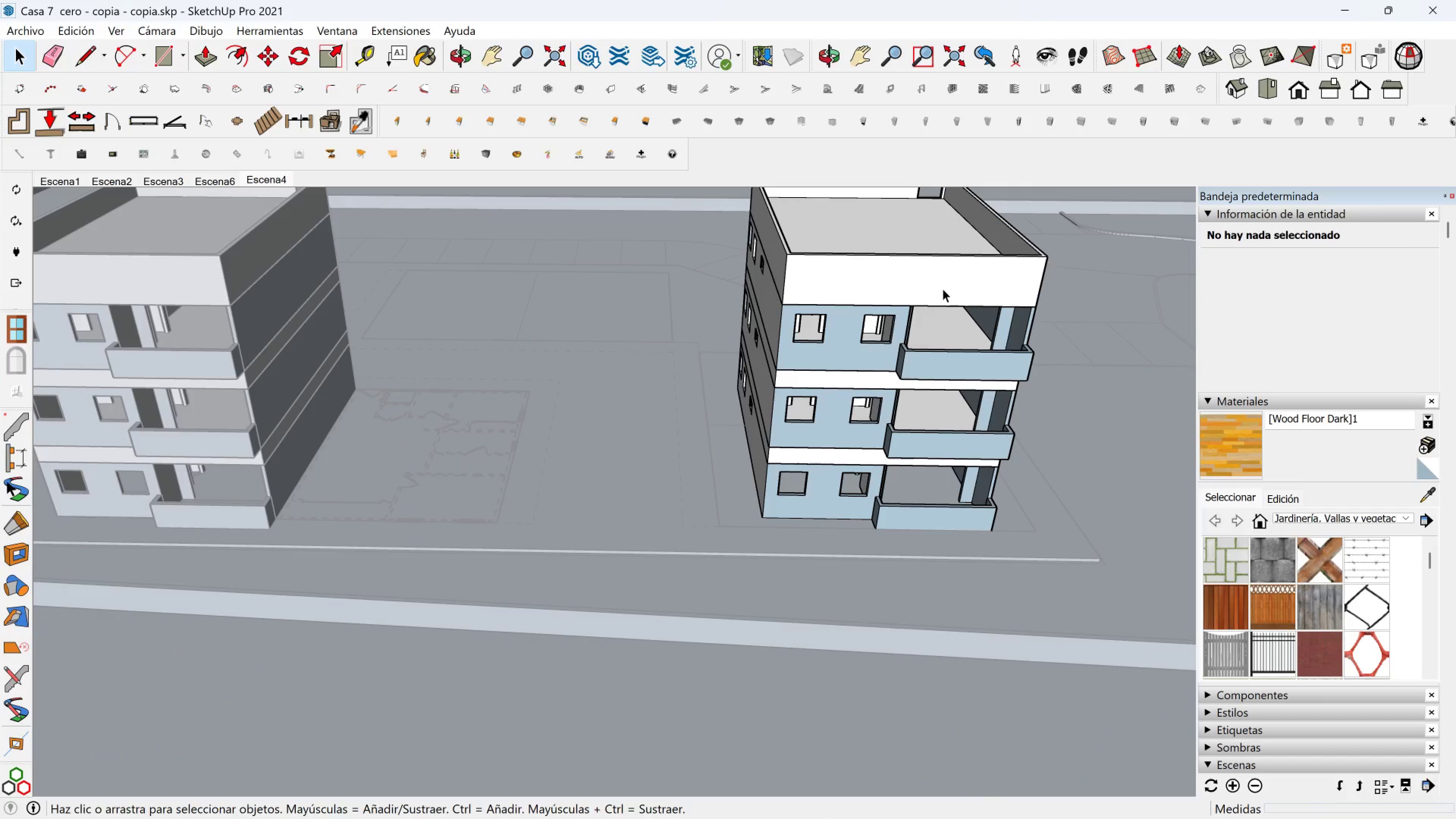 
key(Meta+MetaLeft)
 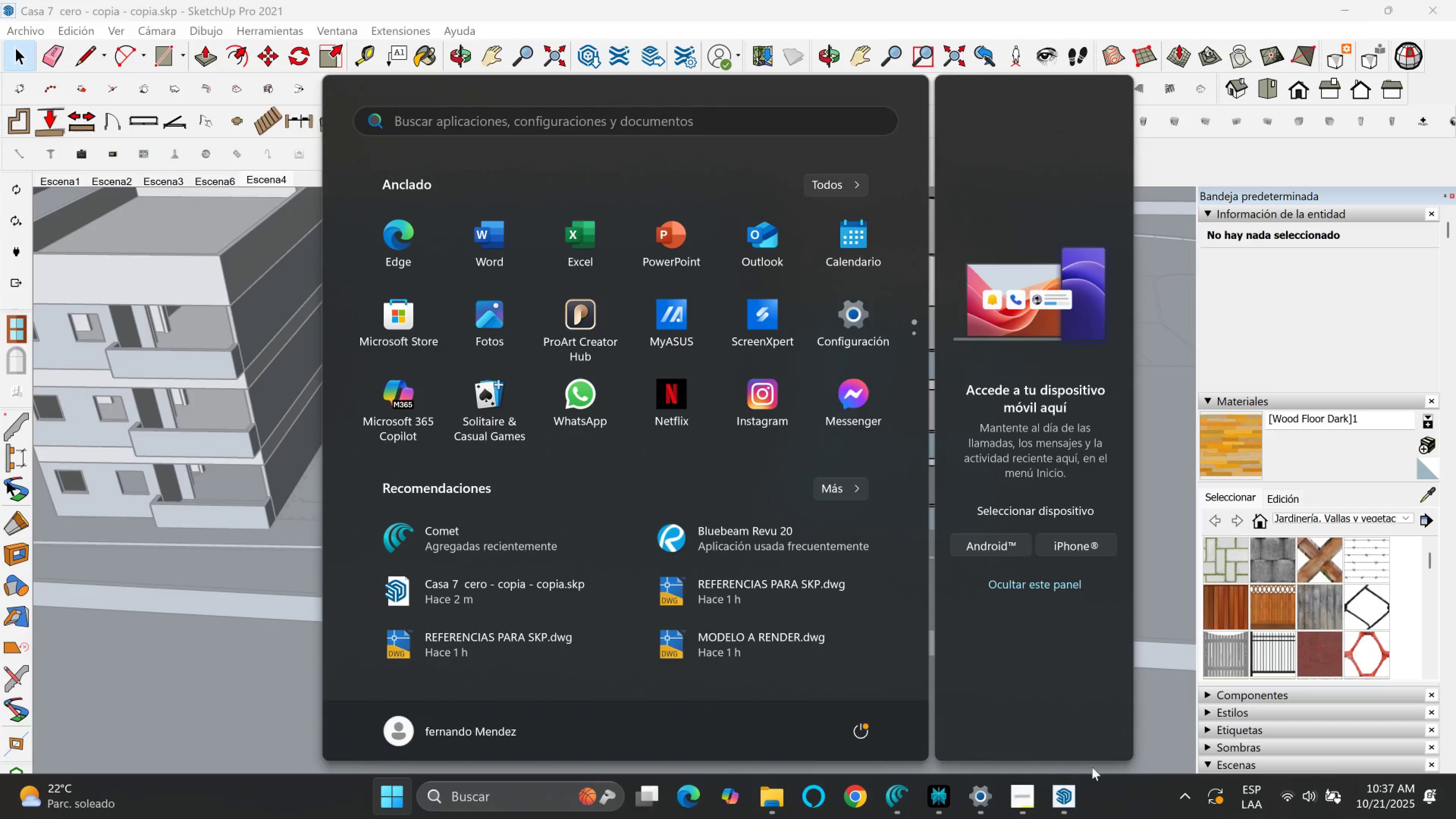 
left_click([1068, 797])
 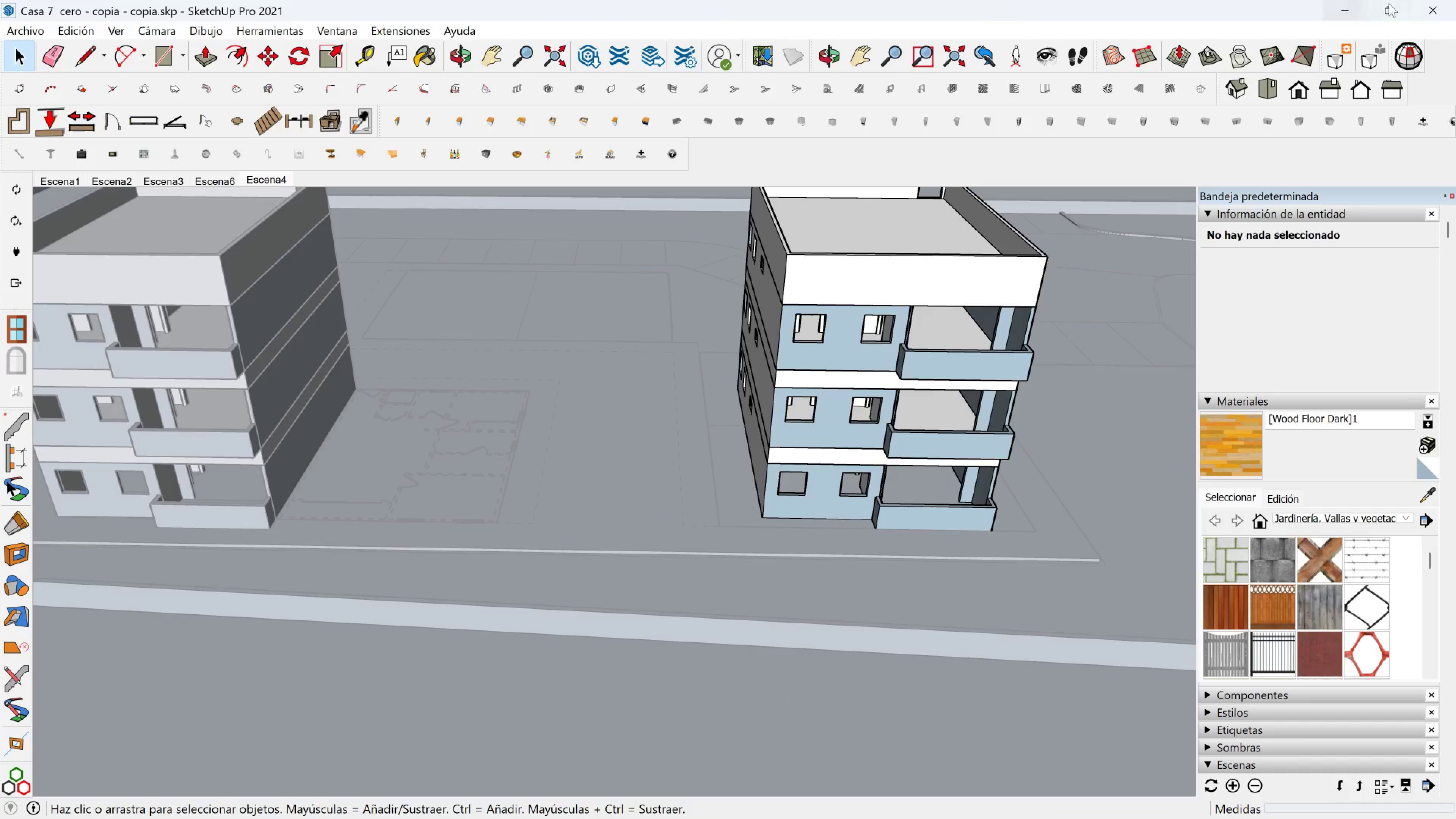 
left_click([1429, 10])
 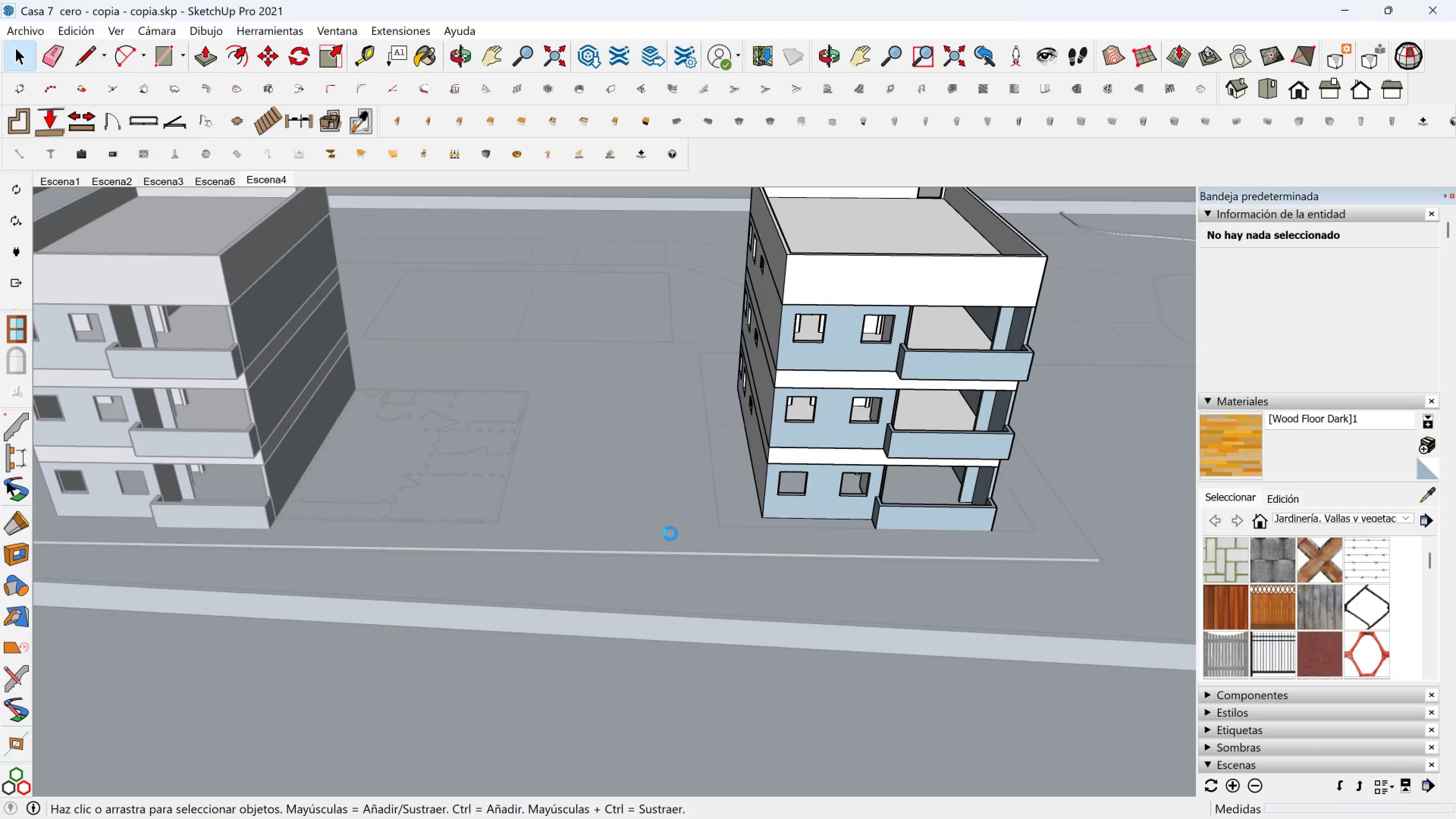 
wait(7.07)
 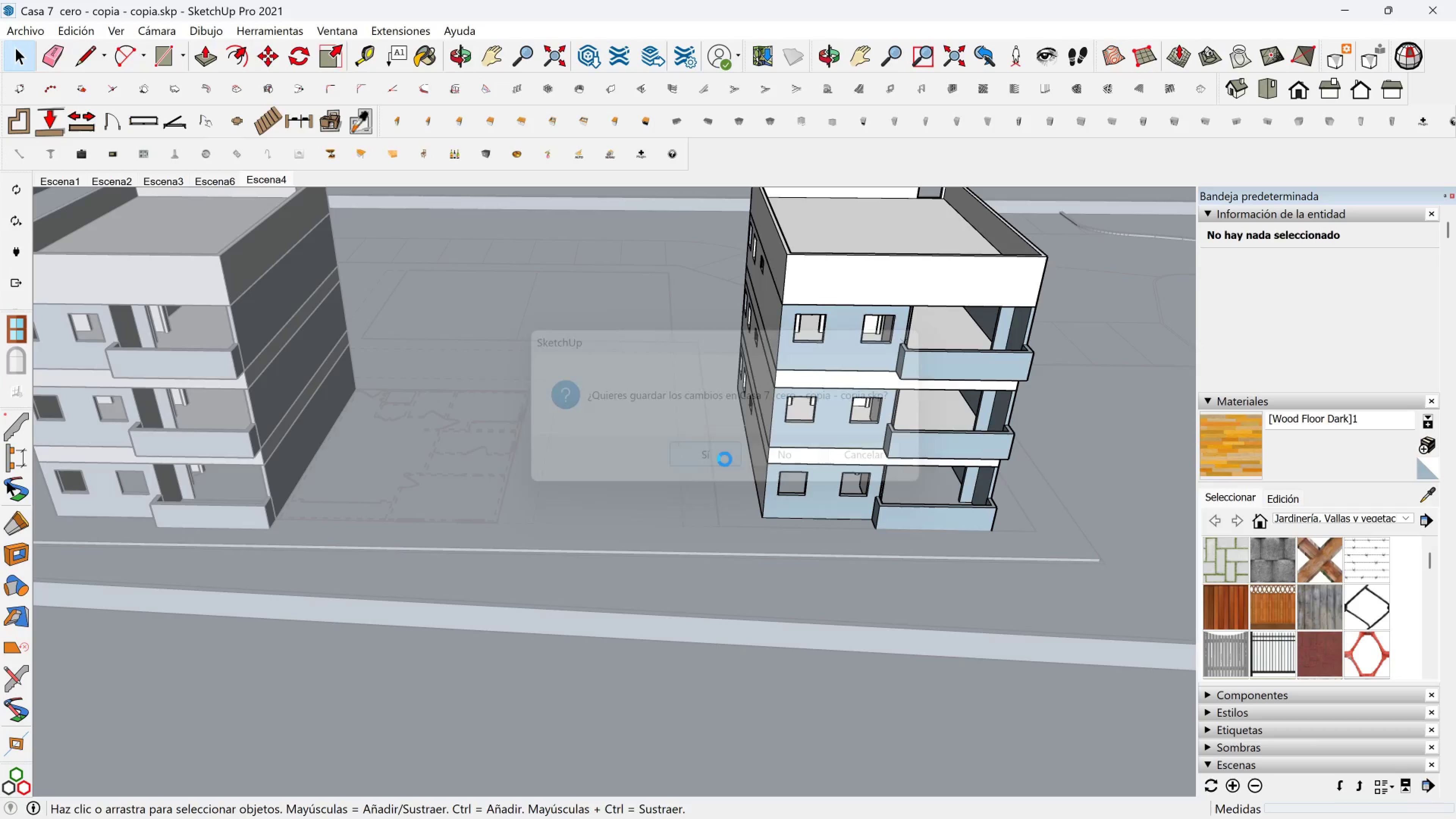 
double_click([358, 483])
 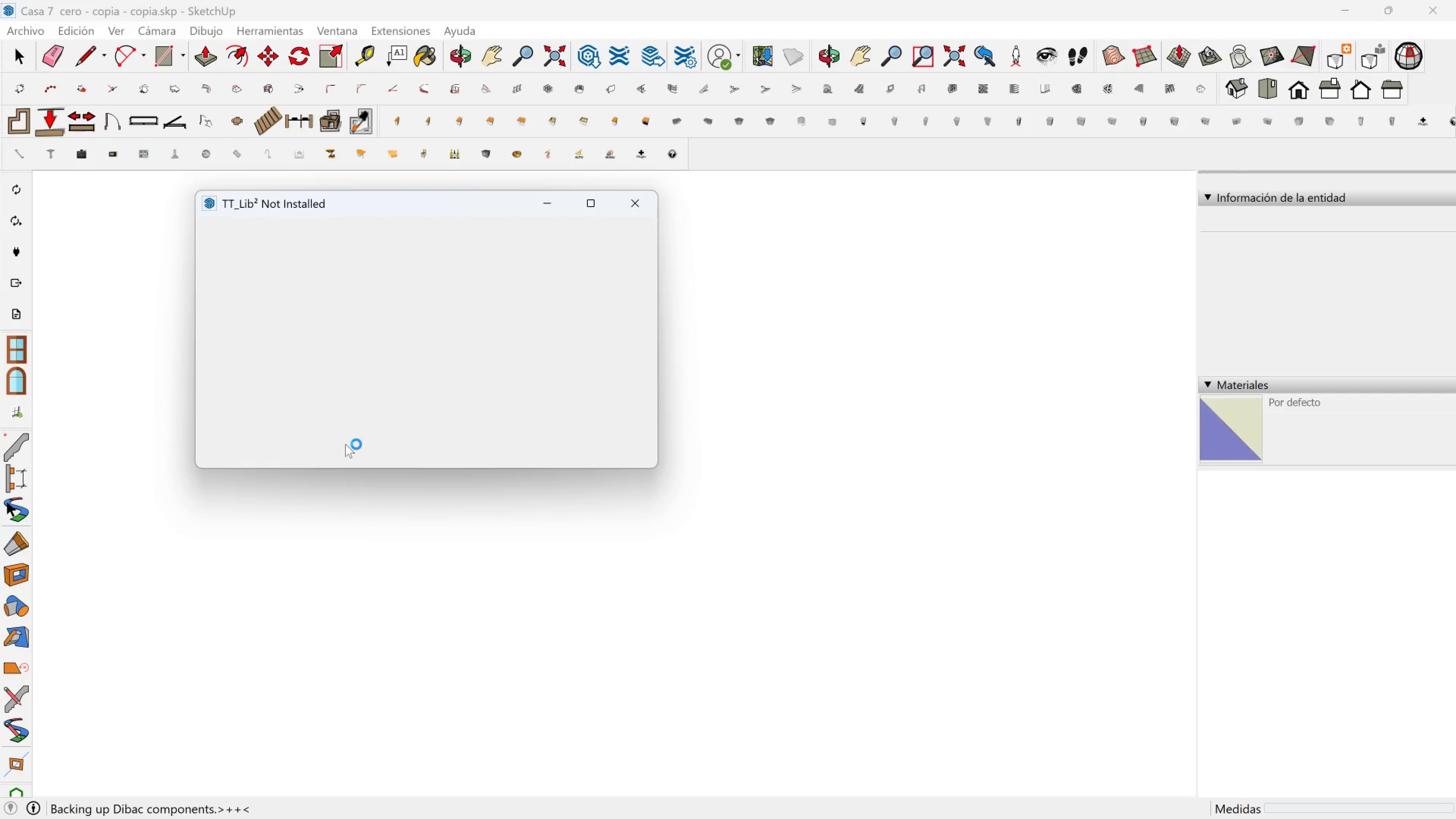 
wait(24.34)
 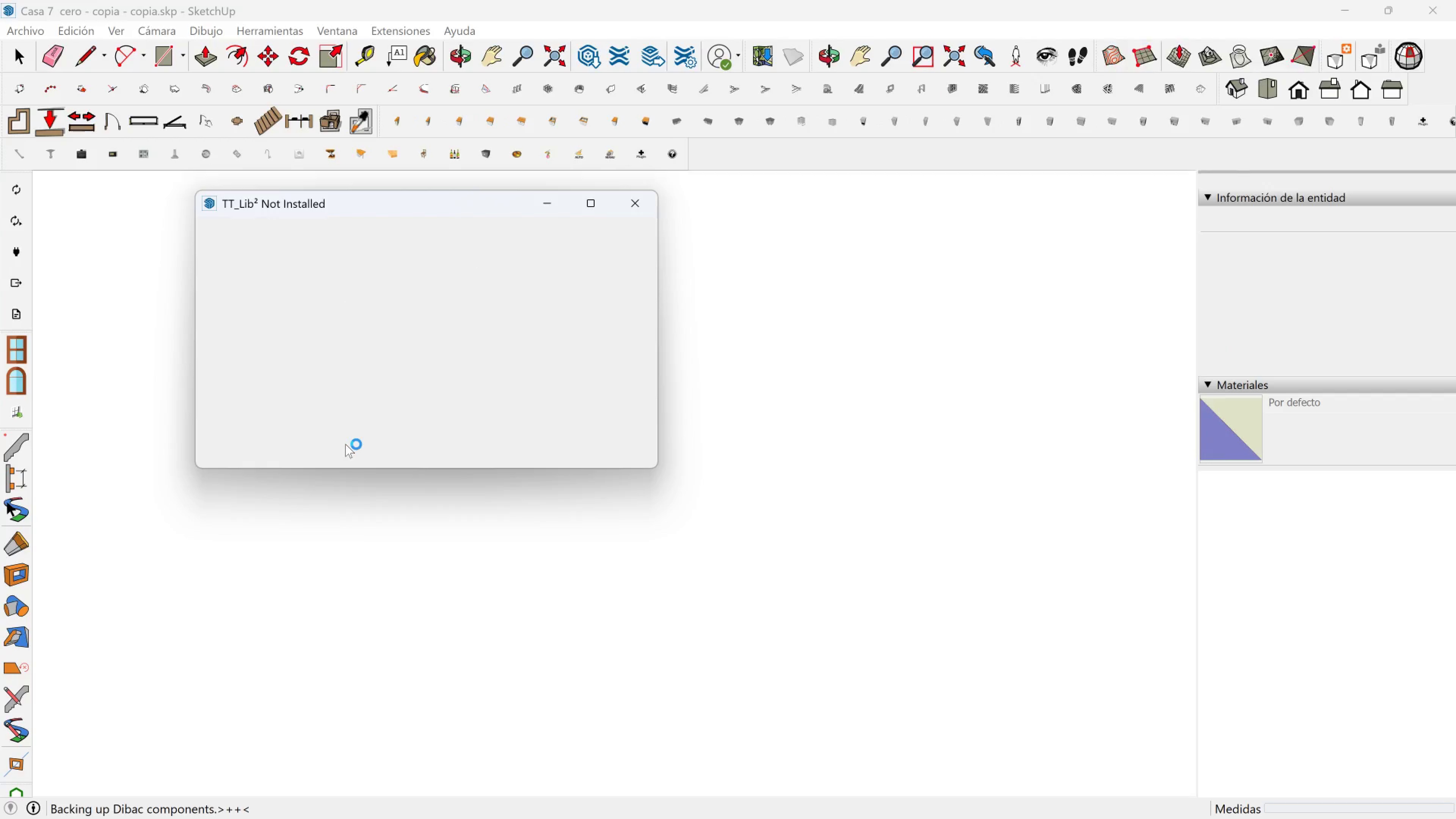 
left_click([631, 200])
 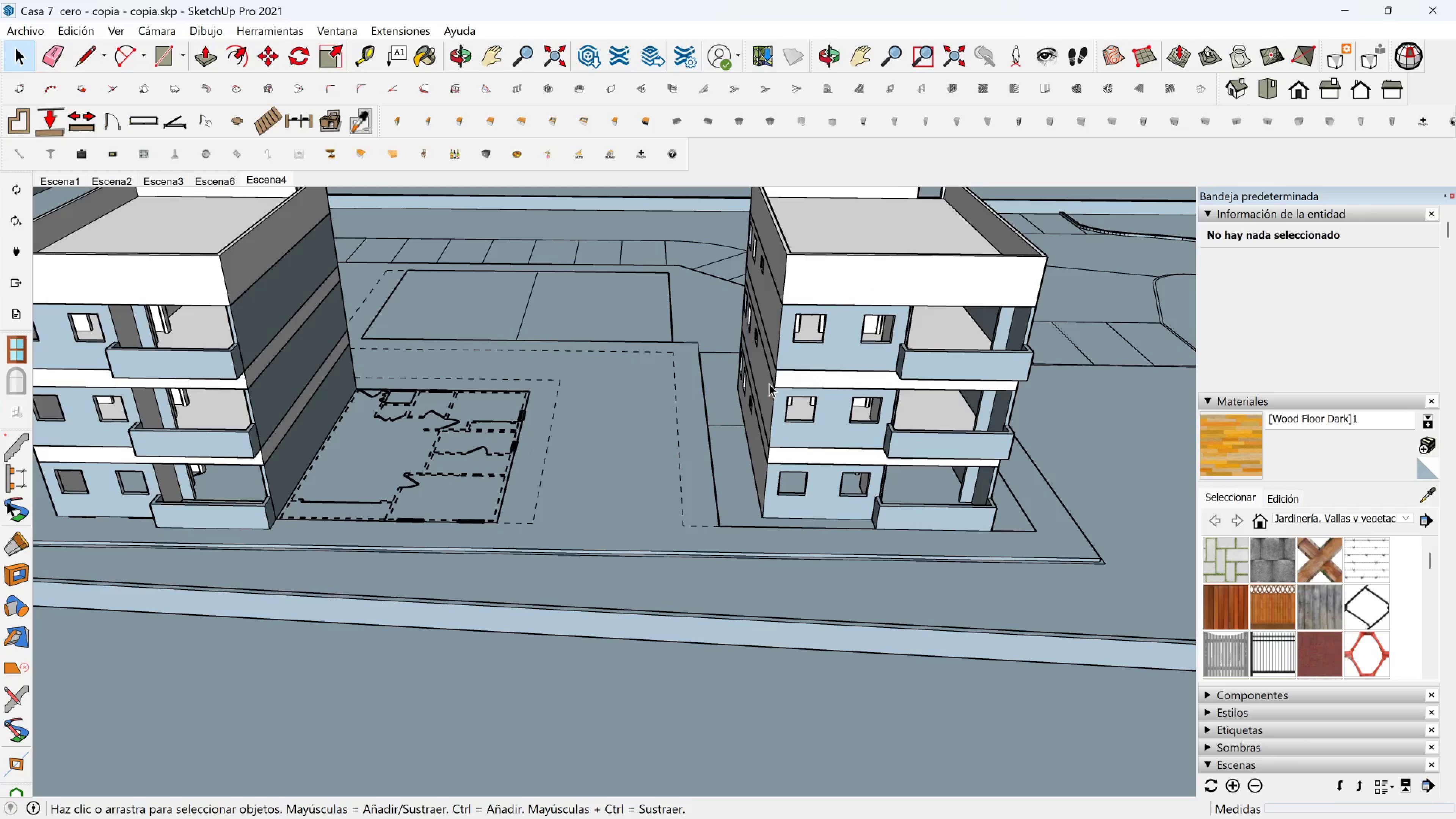 
left_click([781, 395])
 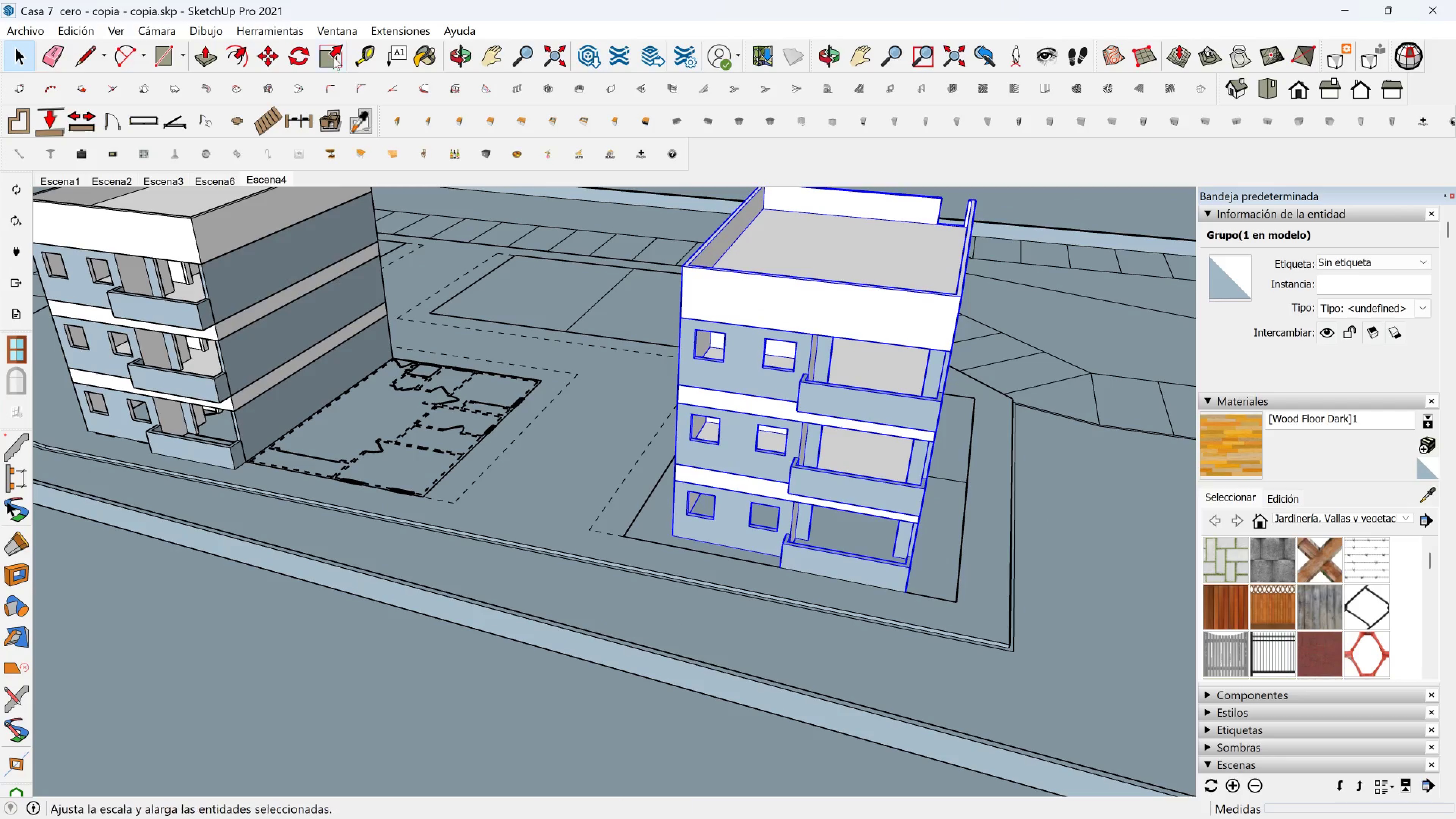 
left_click([331, 56])
 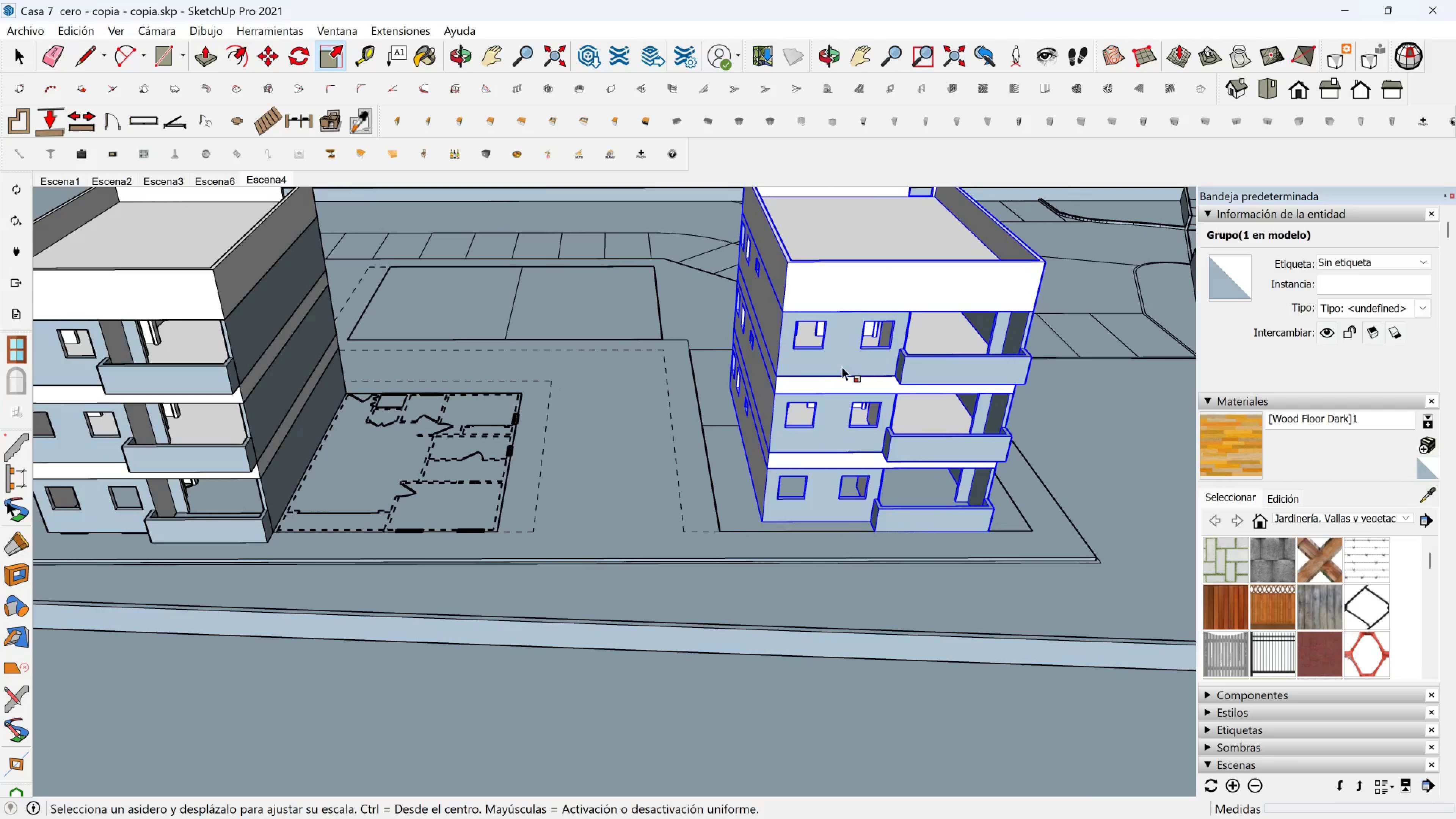 
scroll: coordinate [743, 319], scroll_direction: down, amount: 3.0
 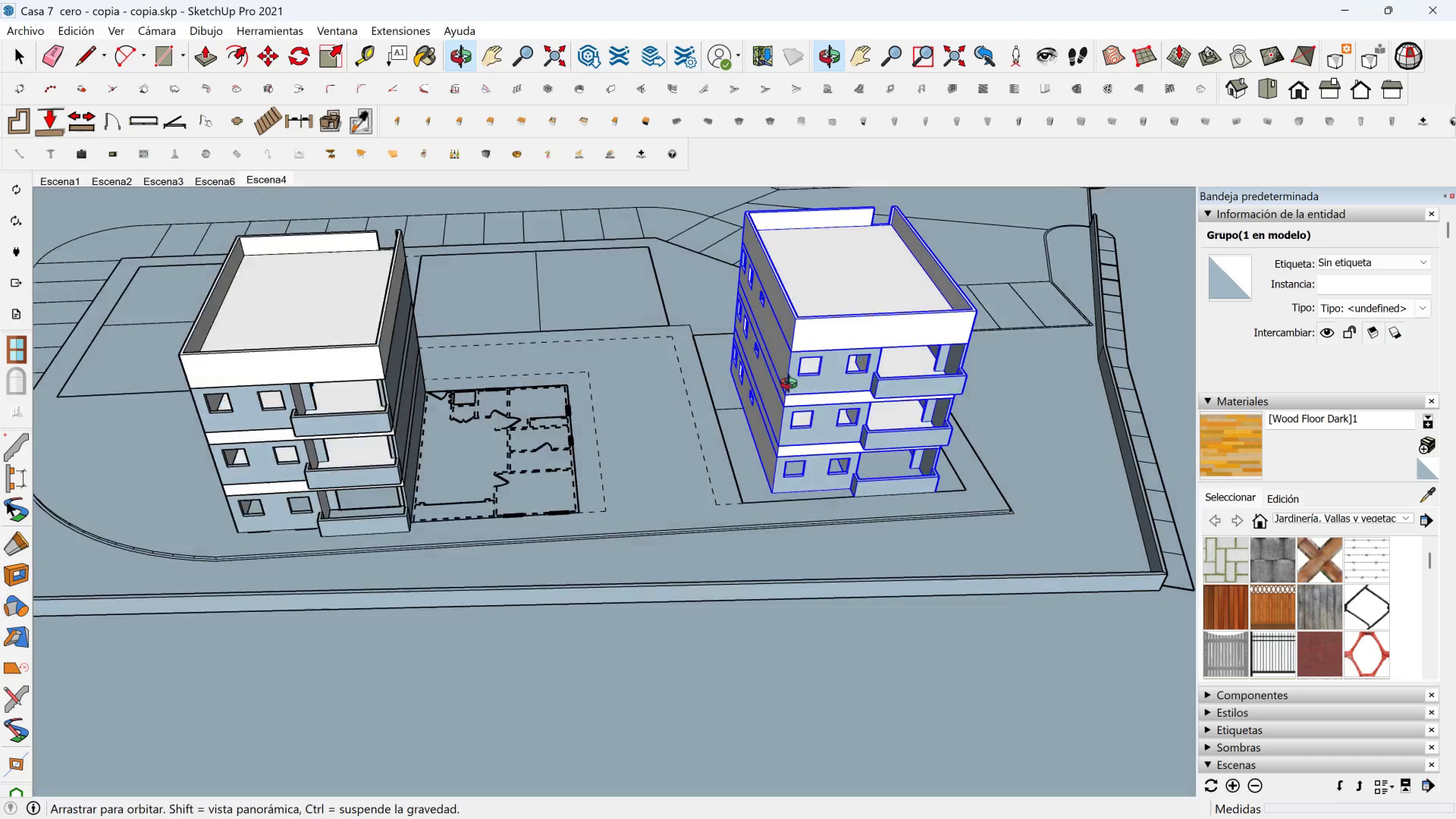 
key(Shift+ShiftLeft)
 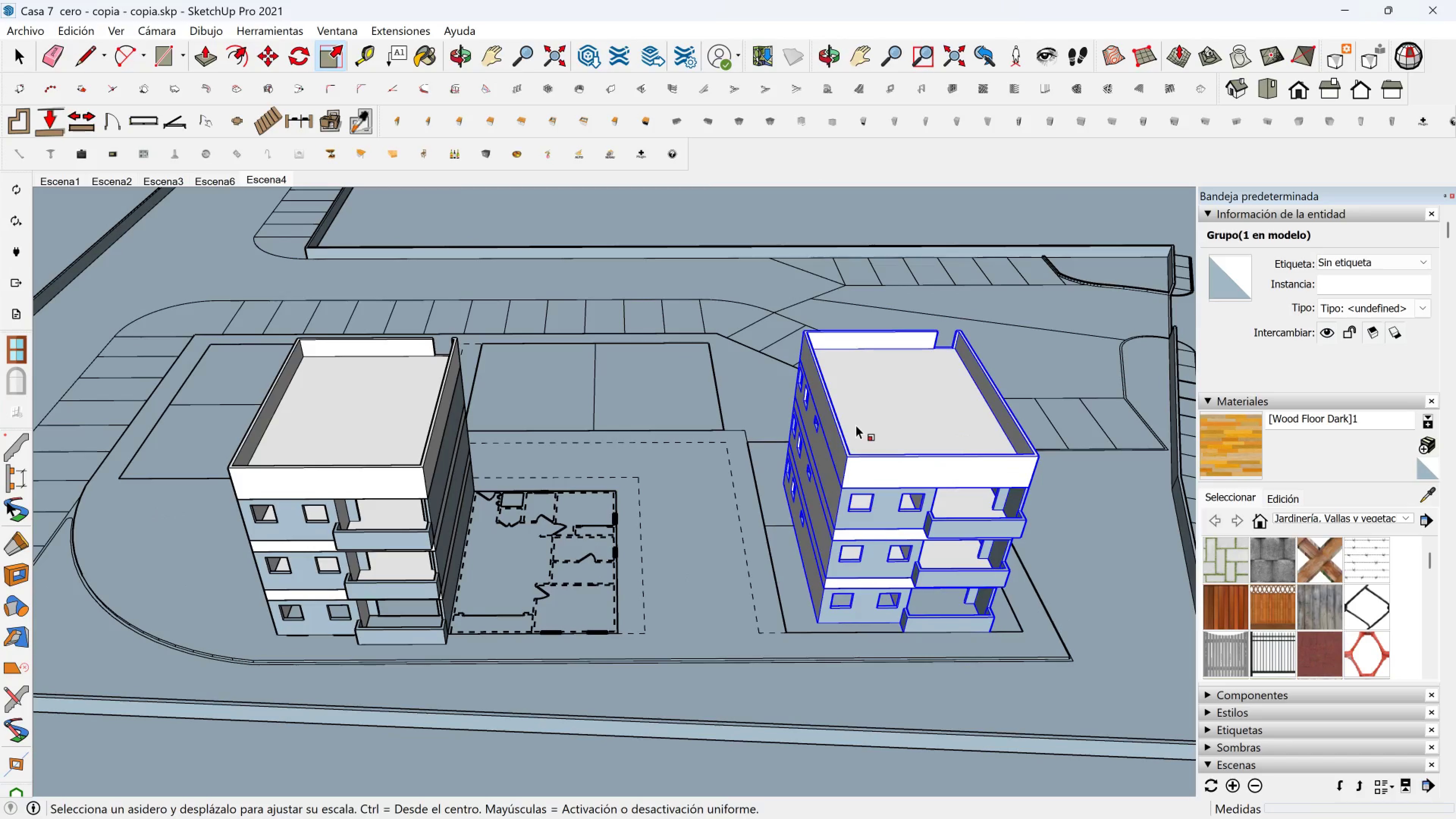 
right_click([895, 437])
 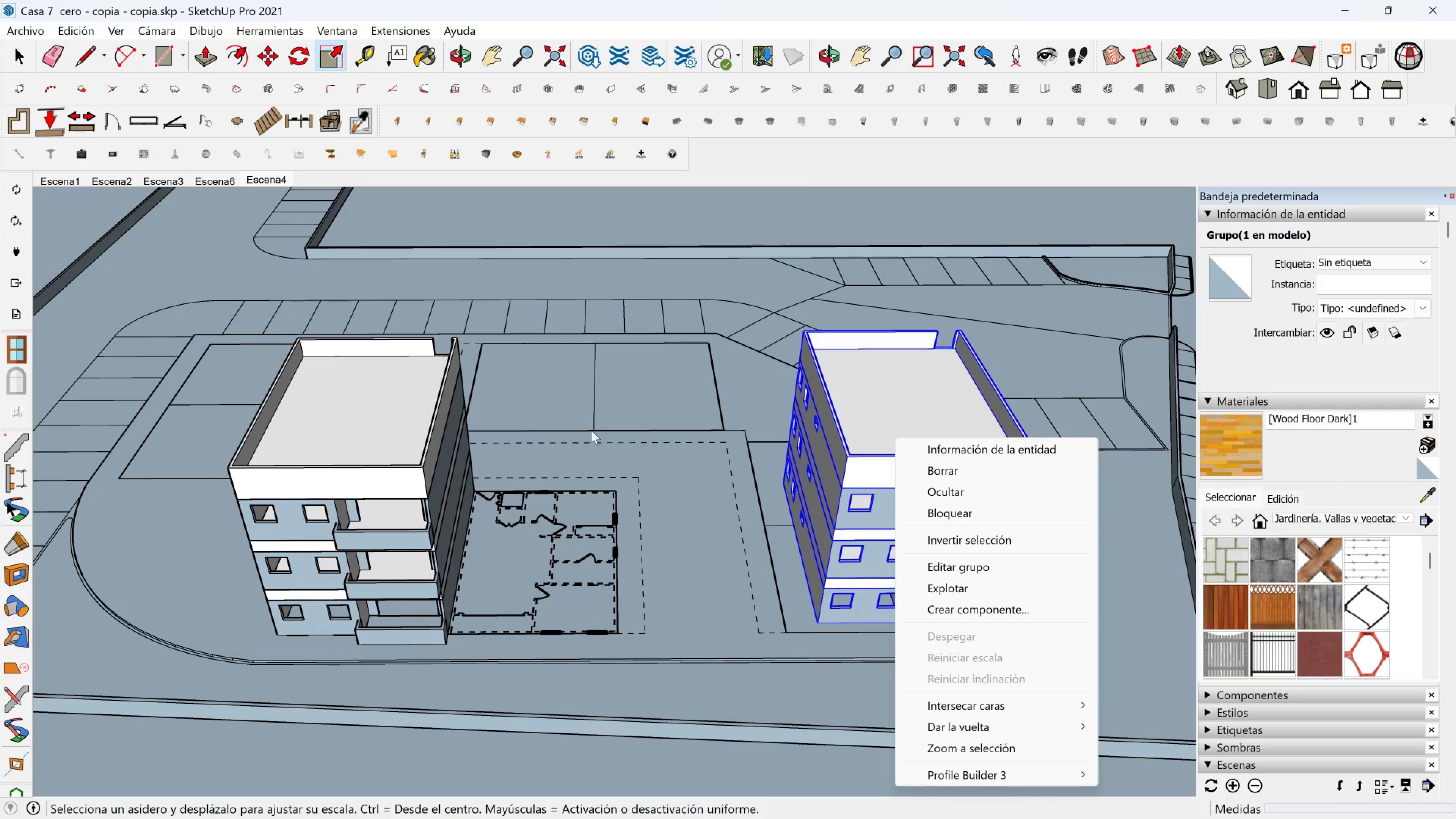 
left_click_drag(start_coordinate=[686, 430], to_coordinate=[676, 430])
 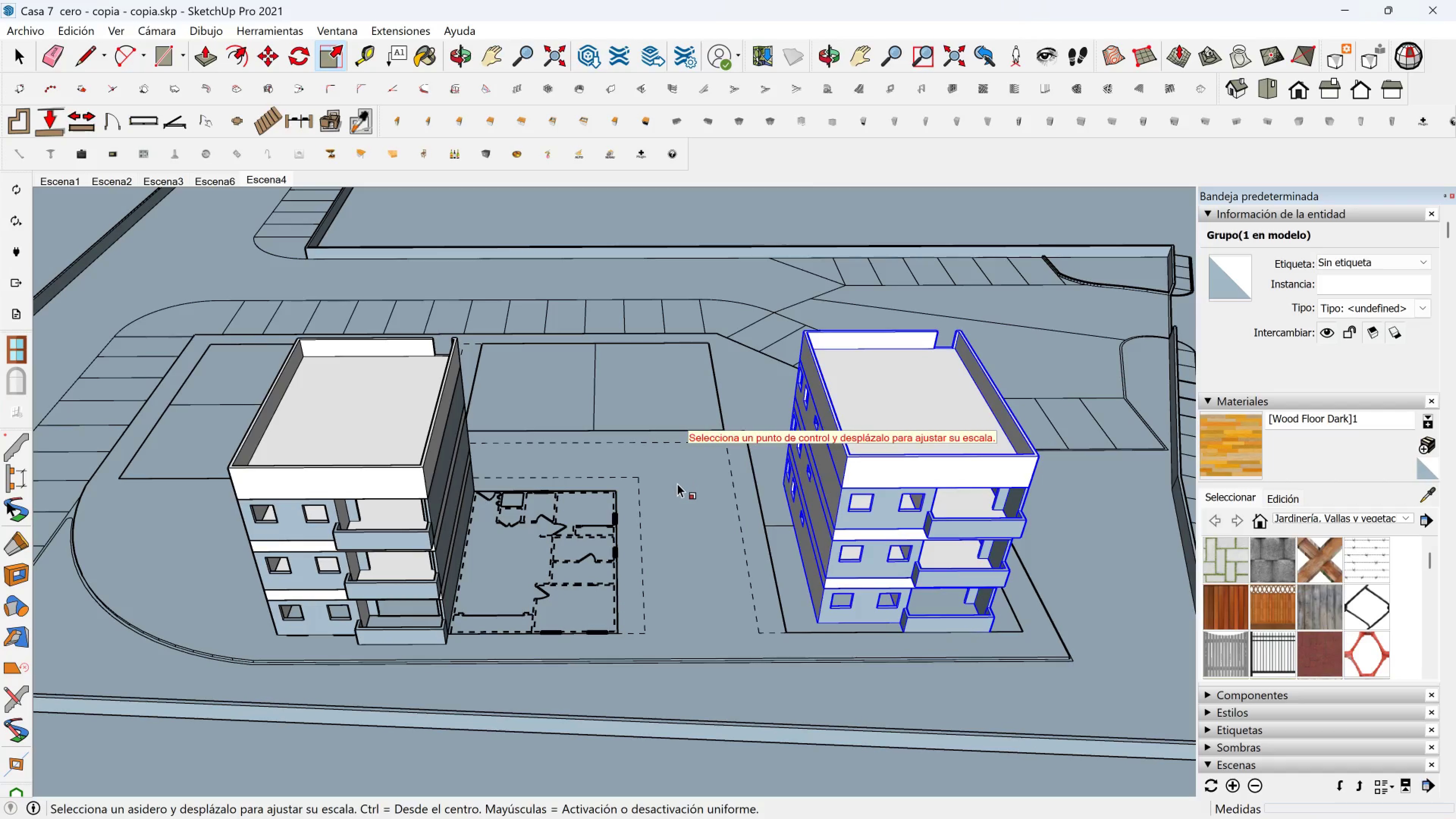 
double_click([677, 483])
 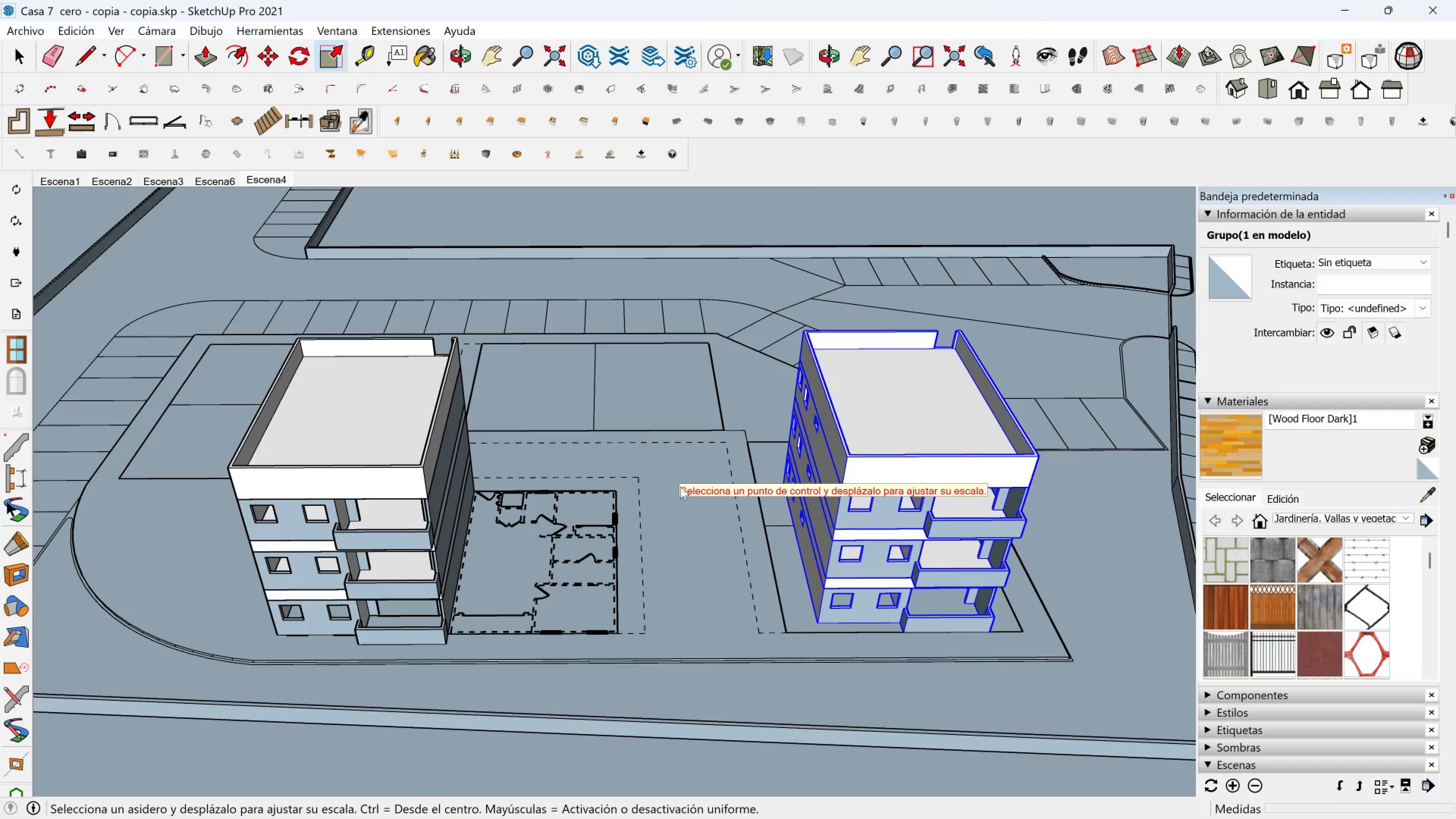 
key(Space)
 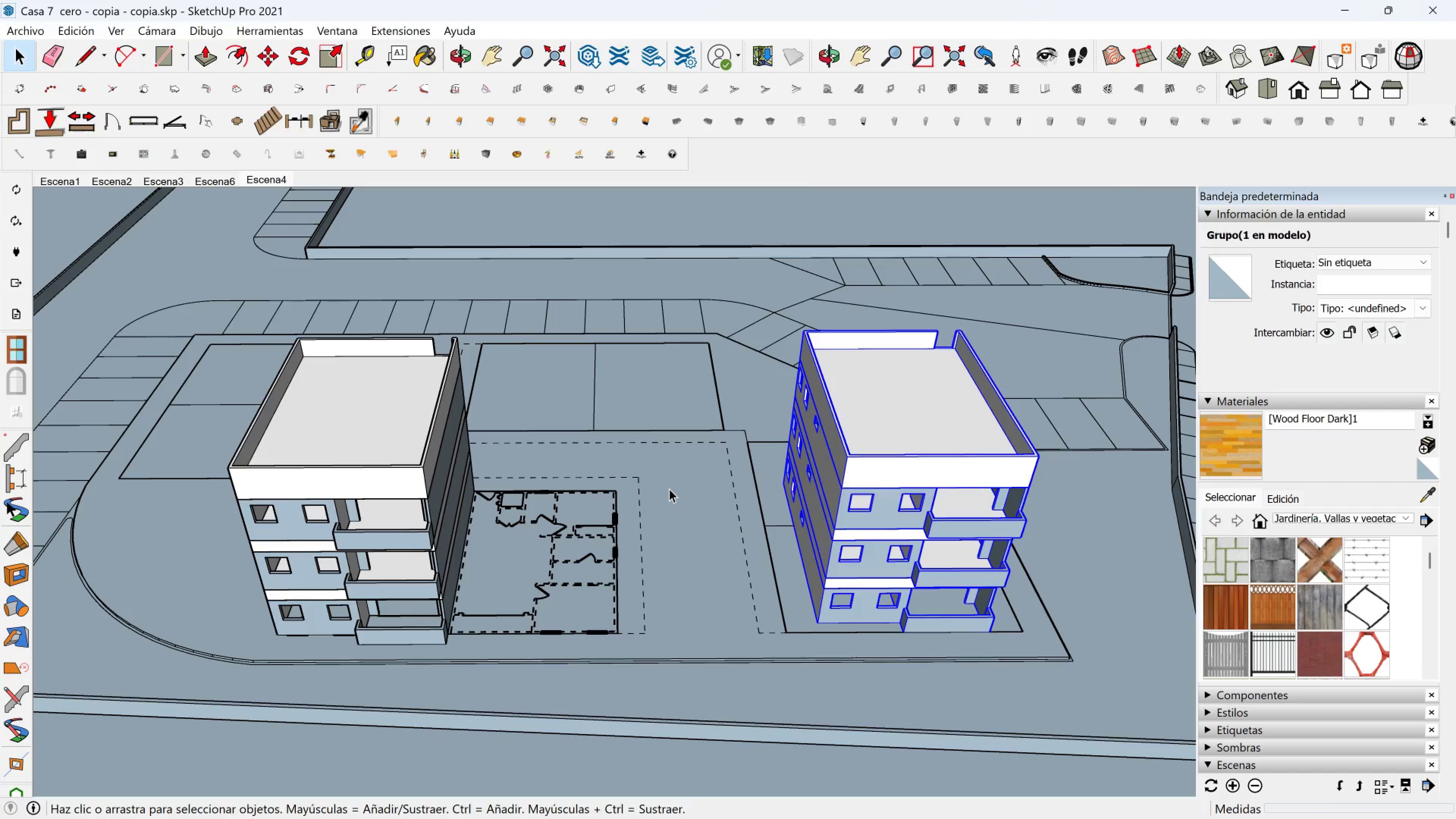 
triple_click([669, 489])
 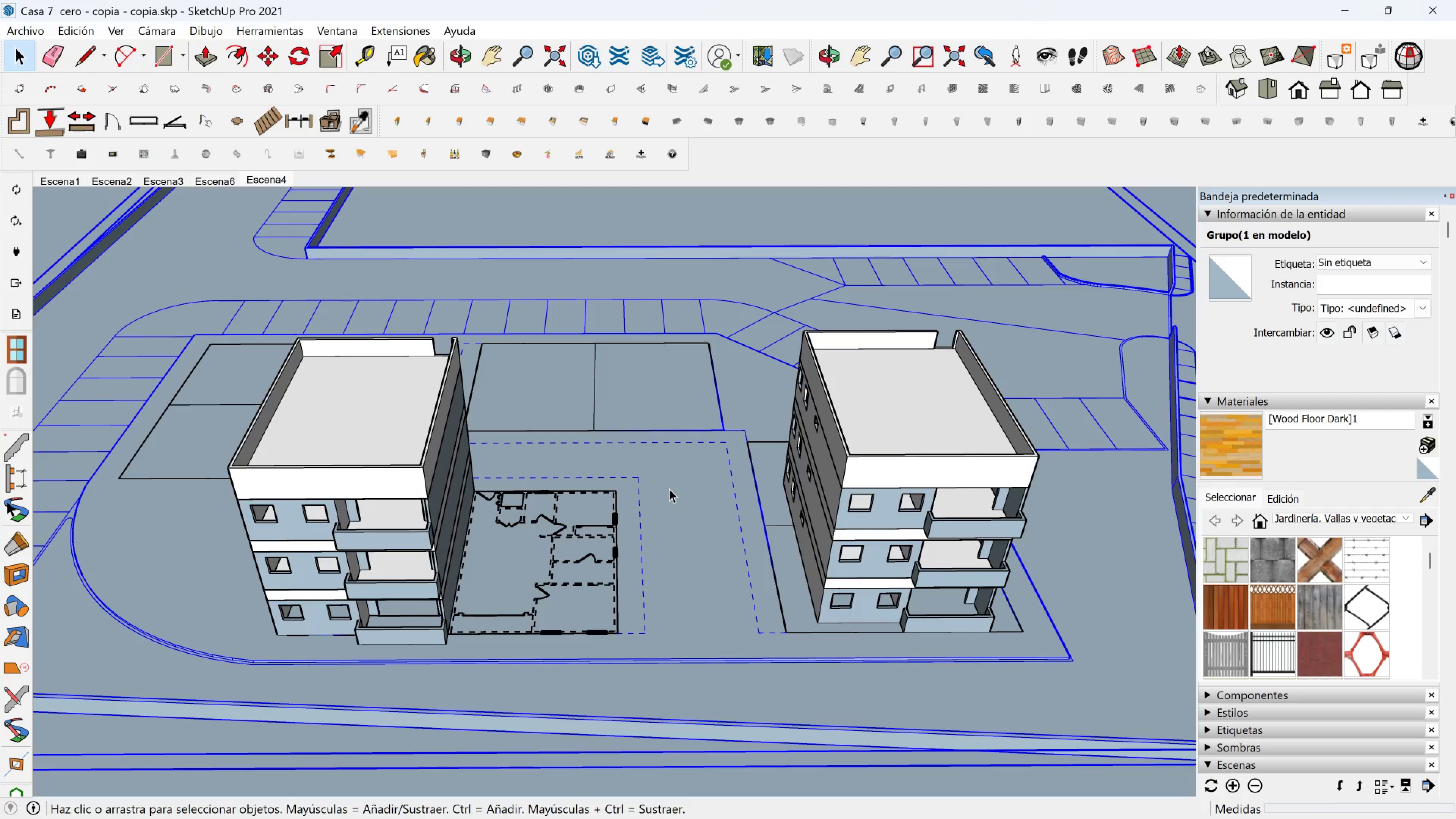 
key(Escape)
 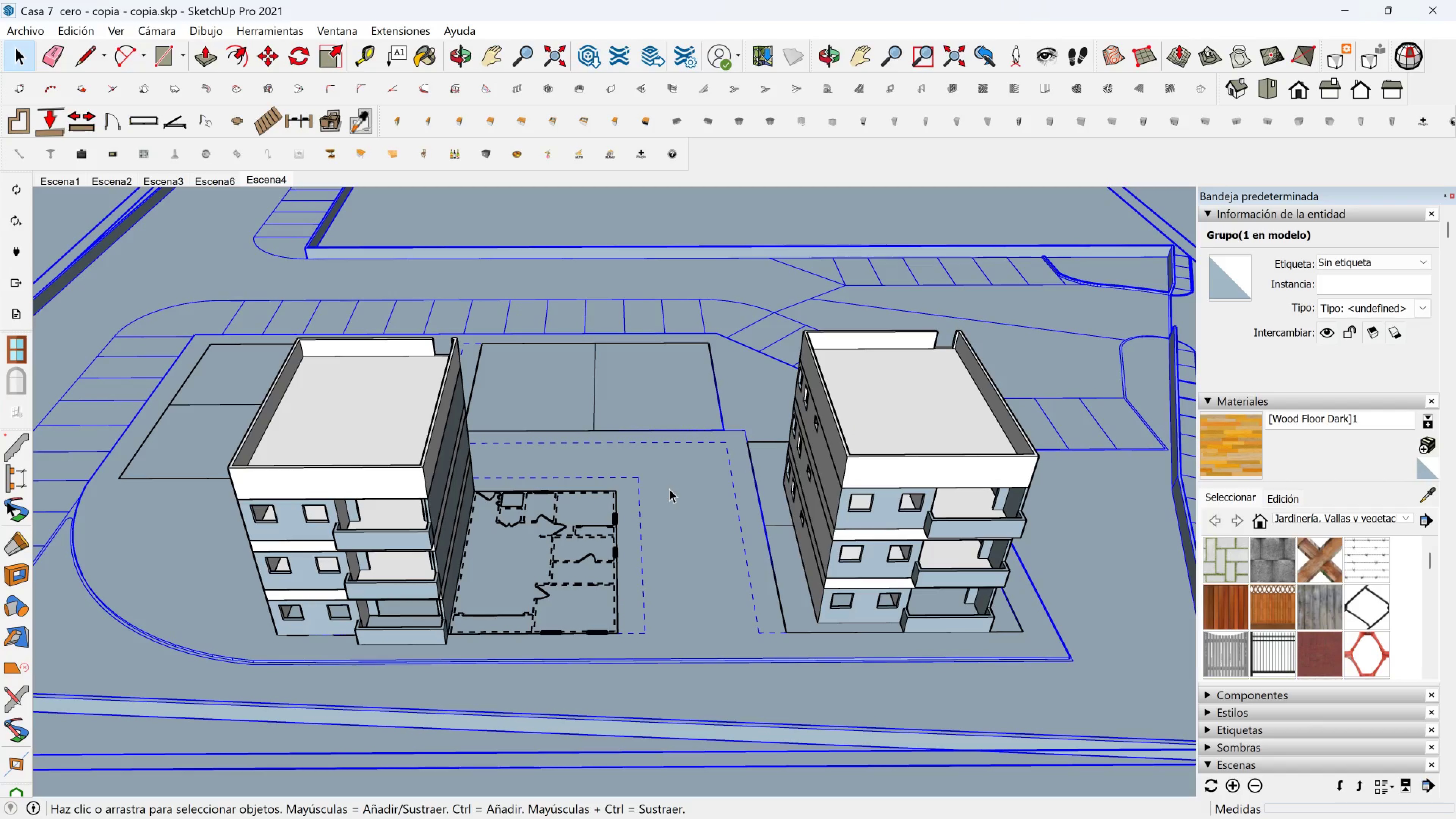 
key(Escape)
 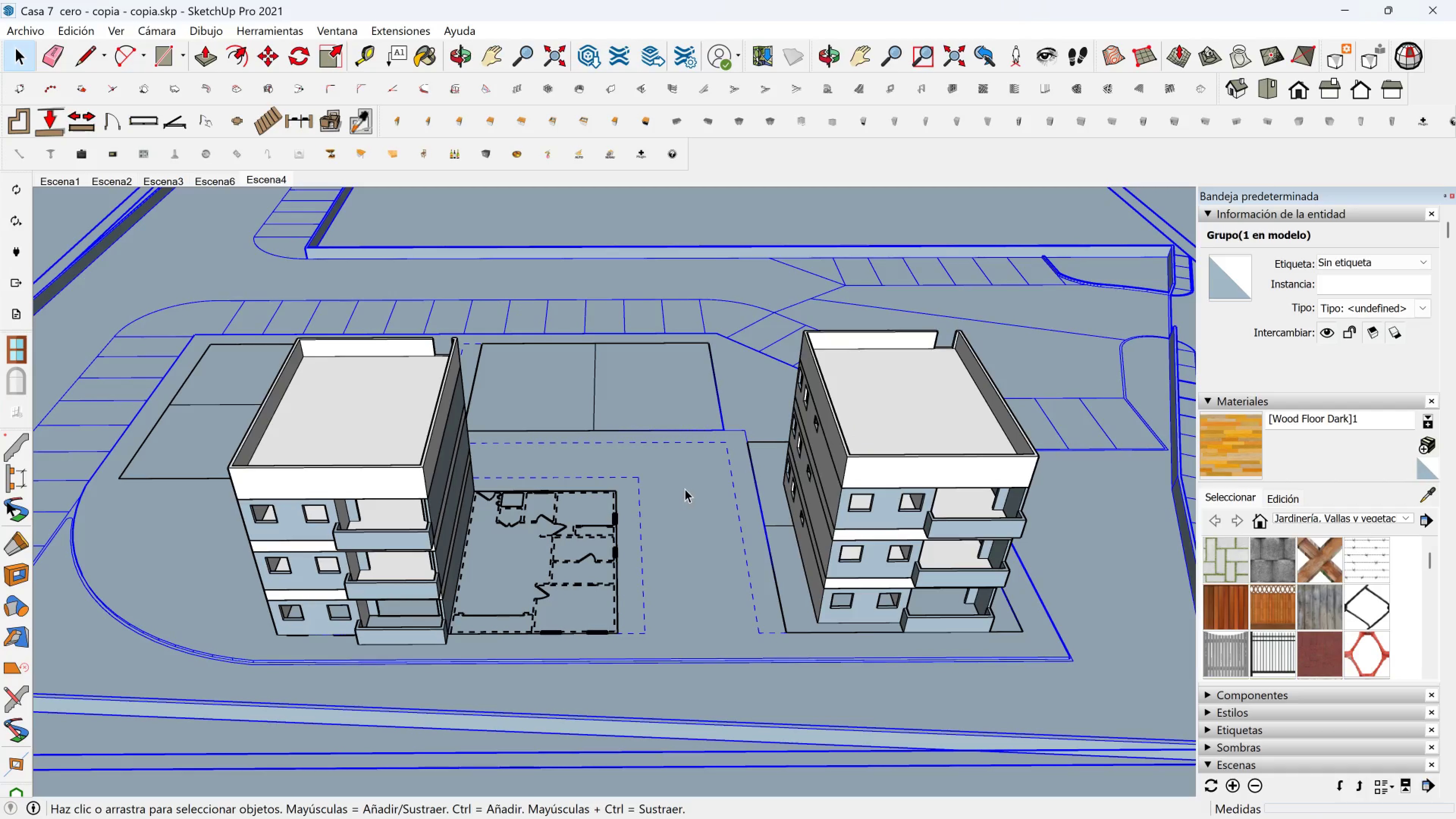 
key(Escape)
 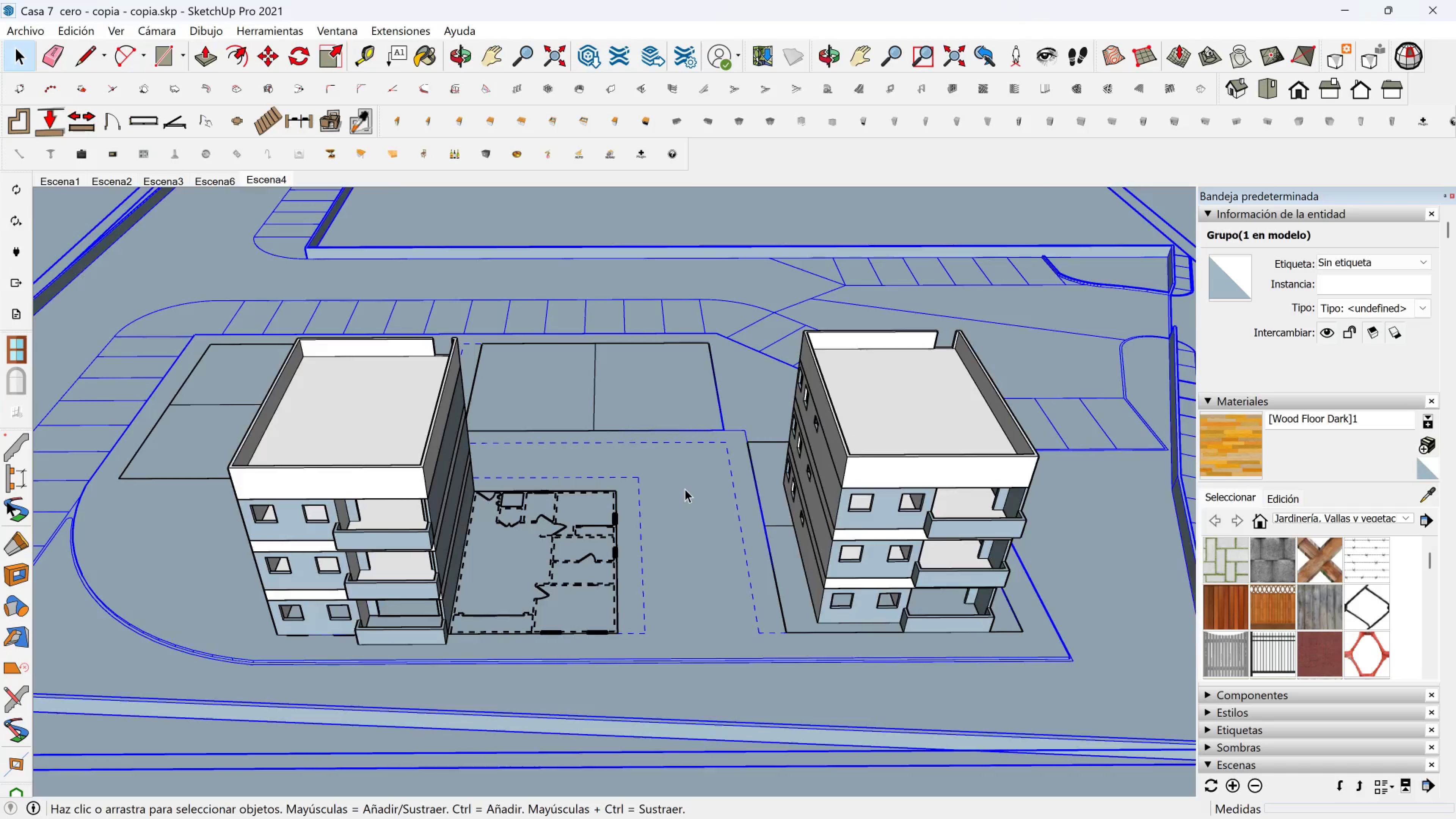 
scroll: coordinate [685, 489], scroll_direction: down, amount: 3.0
 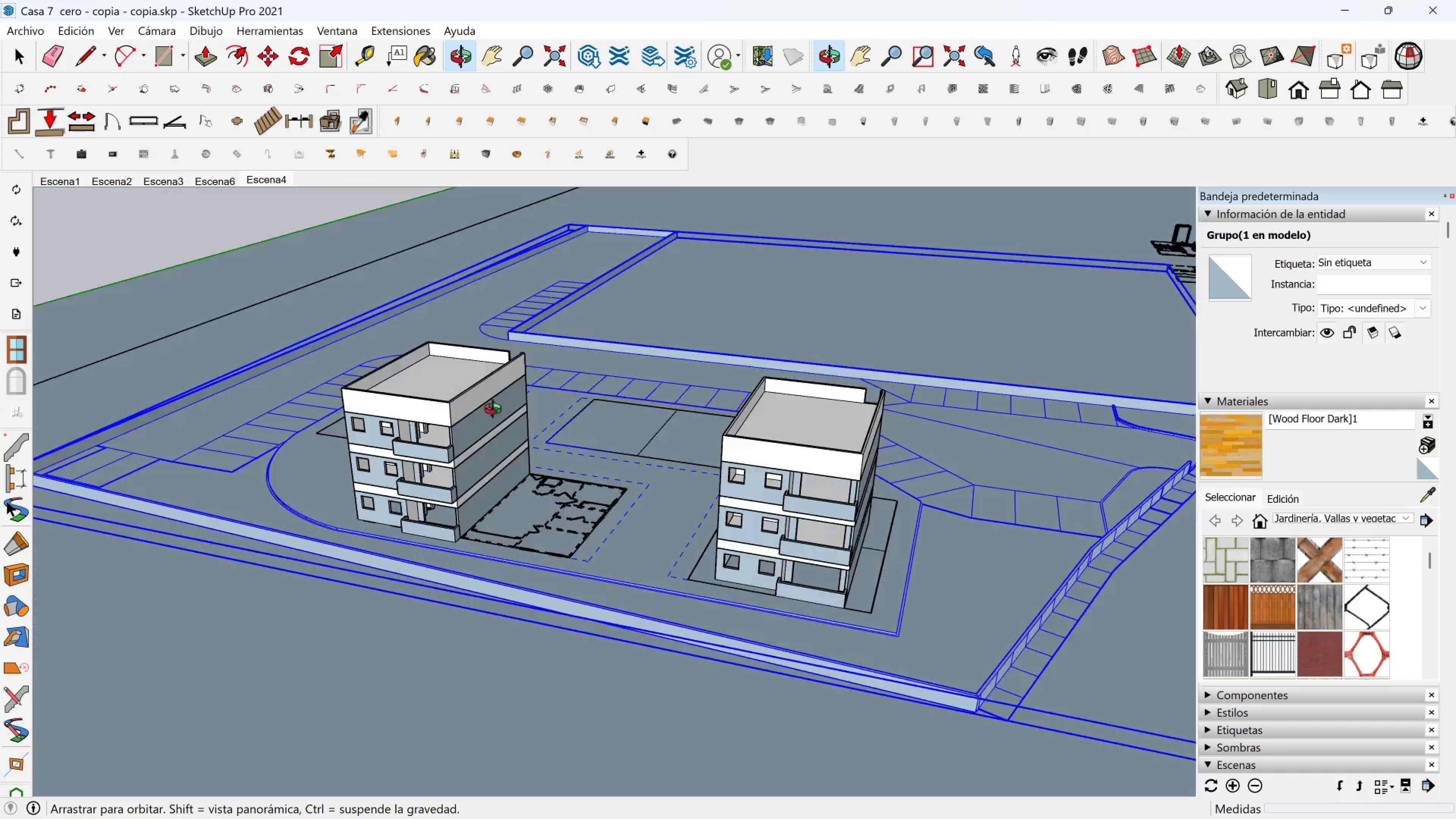 
key(Escape)
 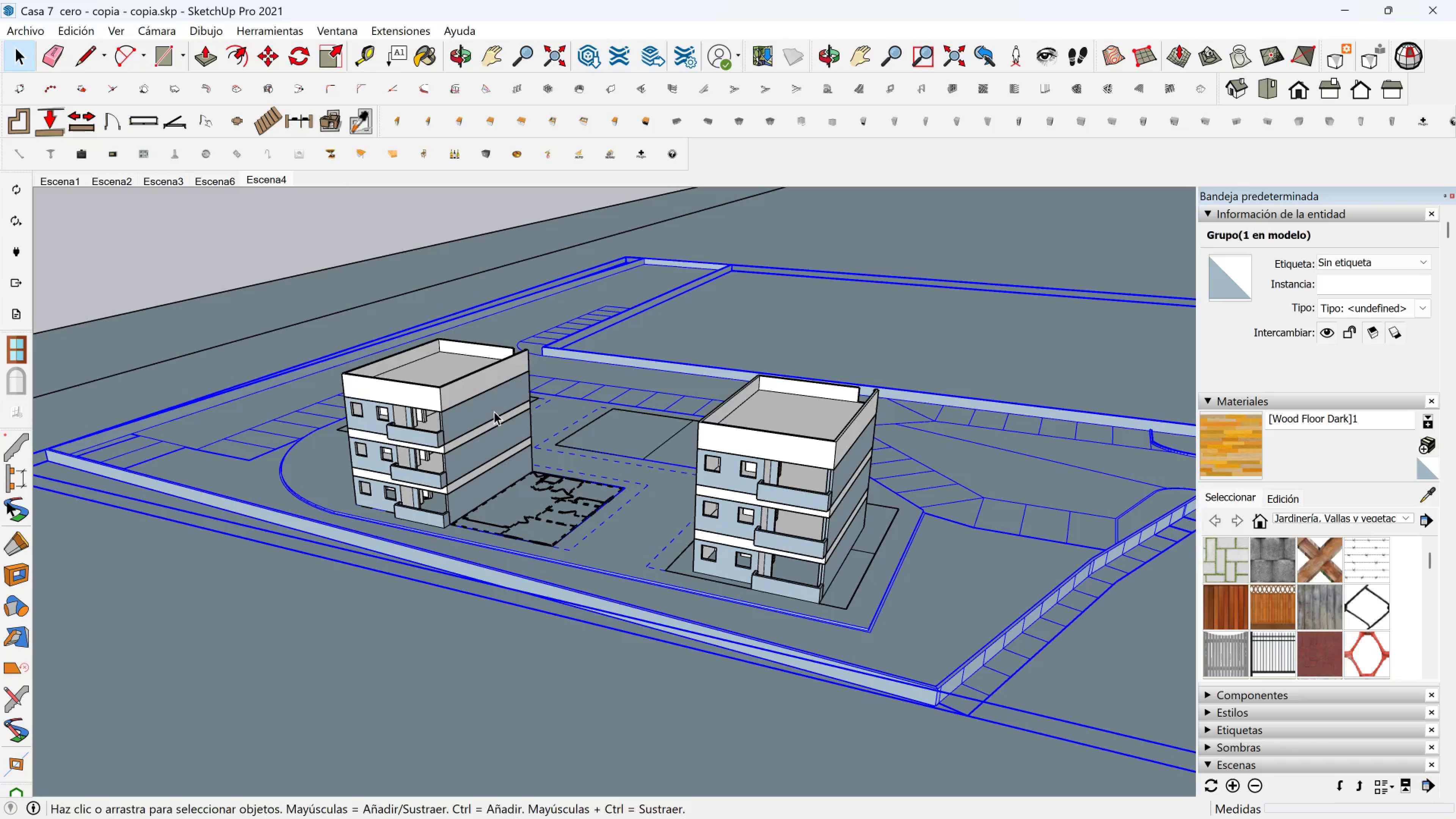 
left_click([494, 411])
 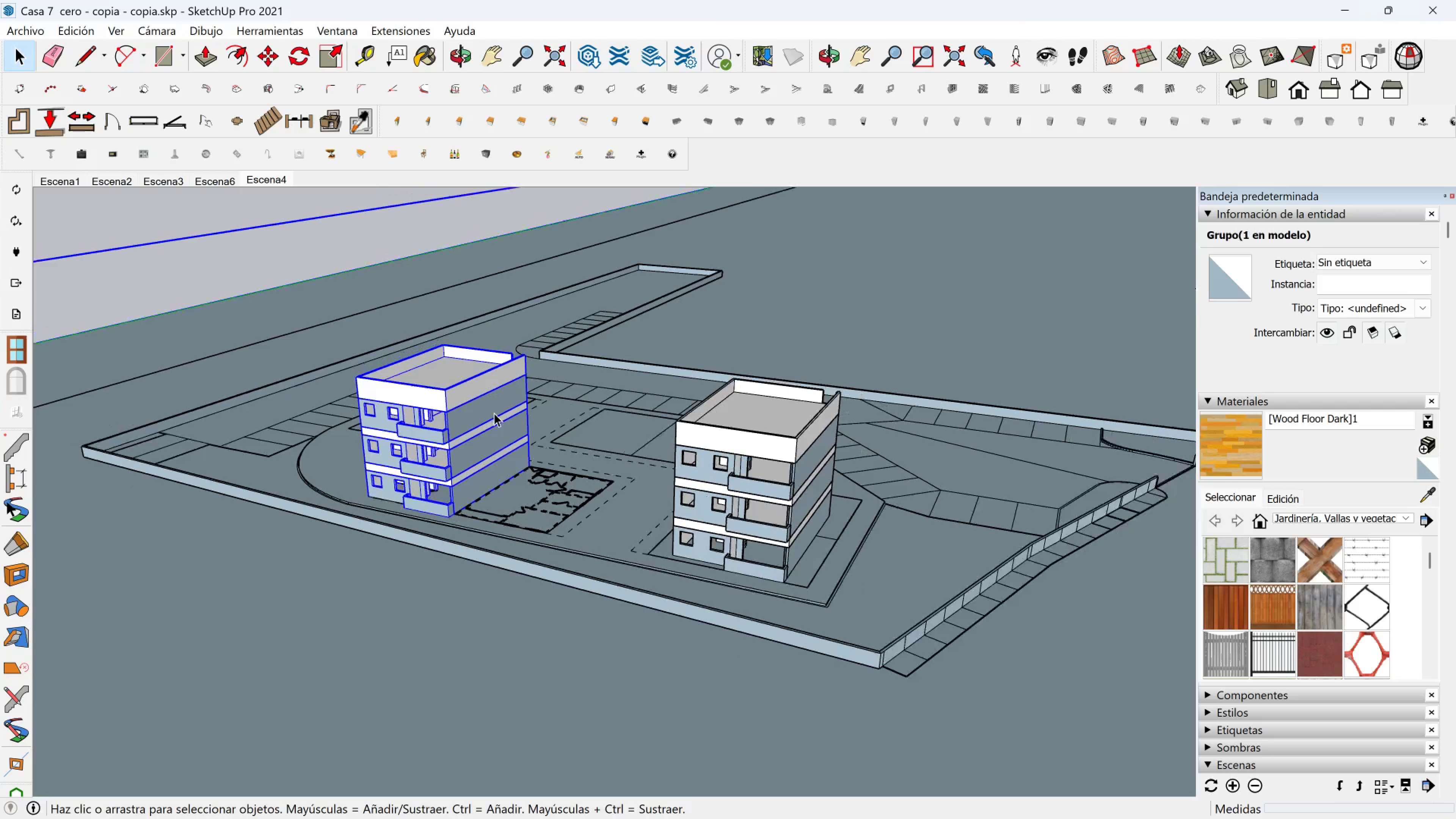 
scroll: coordinate [494, 414], scroll_direction: down, amount: 2.0
 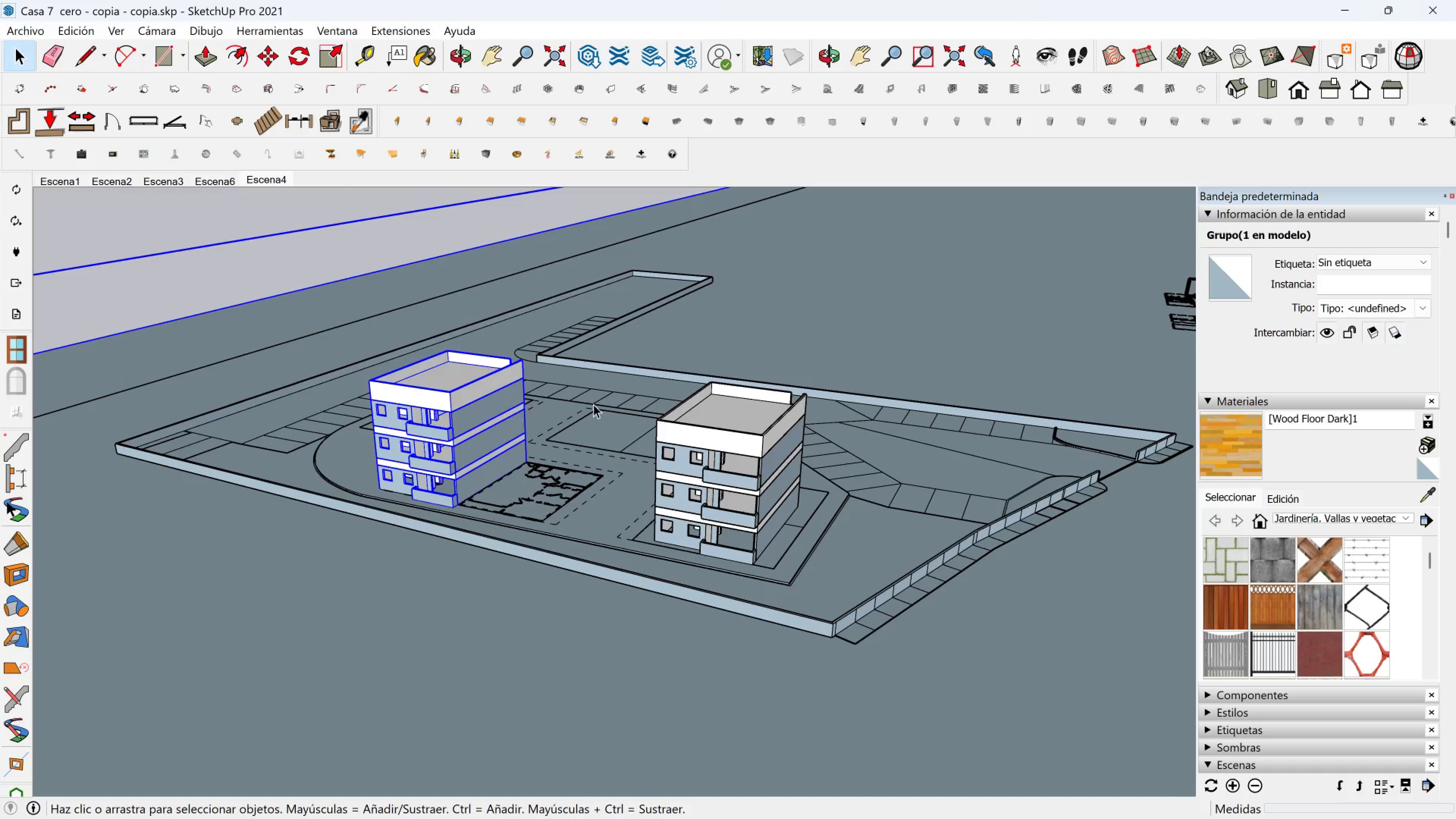 
left_click([593, 404])
 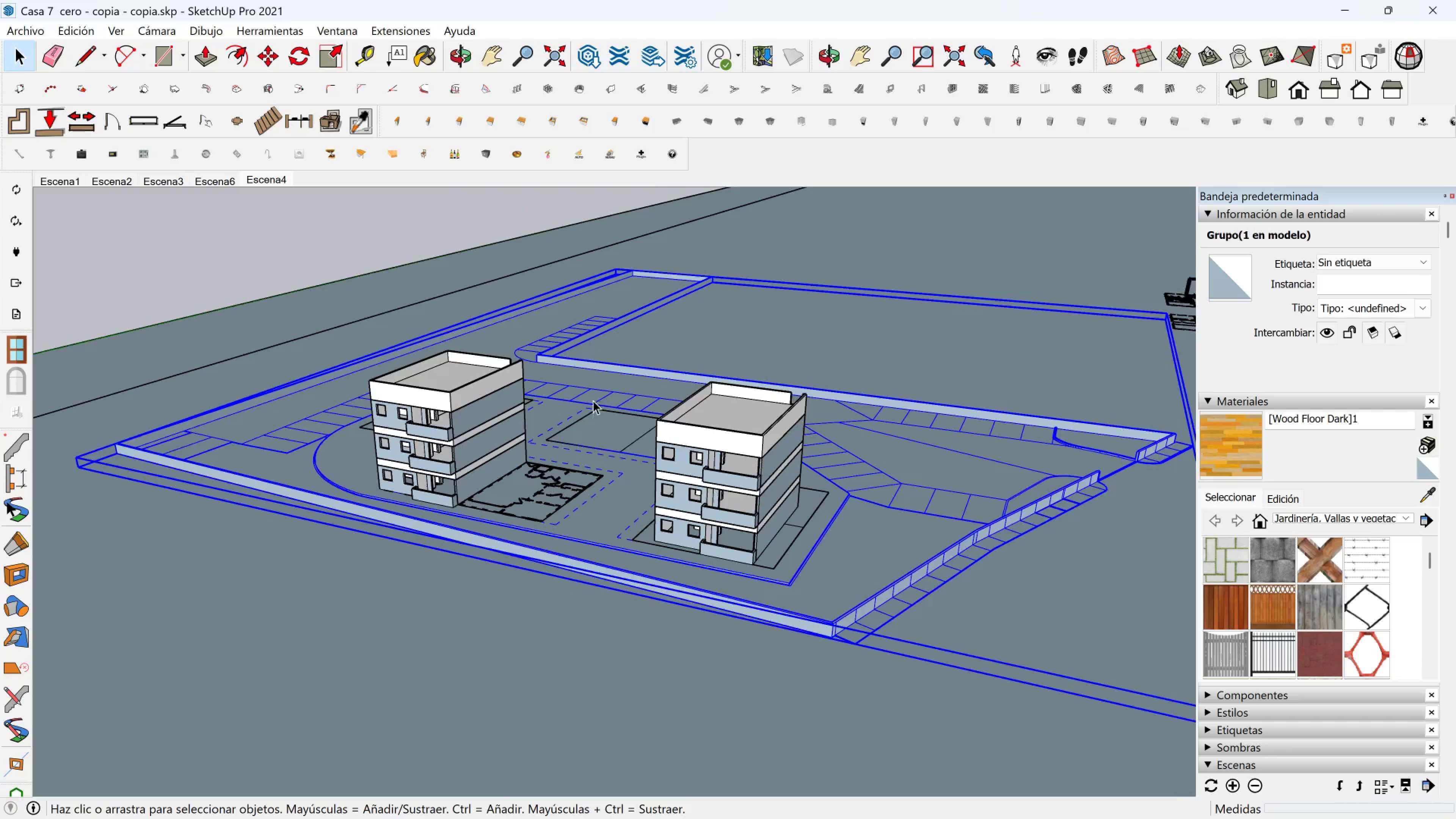 
scroll: coordinate [579, 331], scroll_direction: down, amount: 9.0
 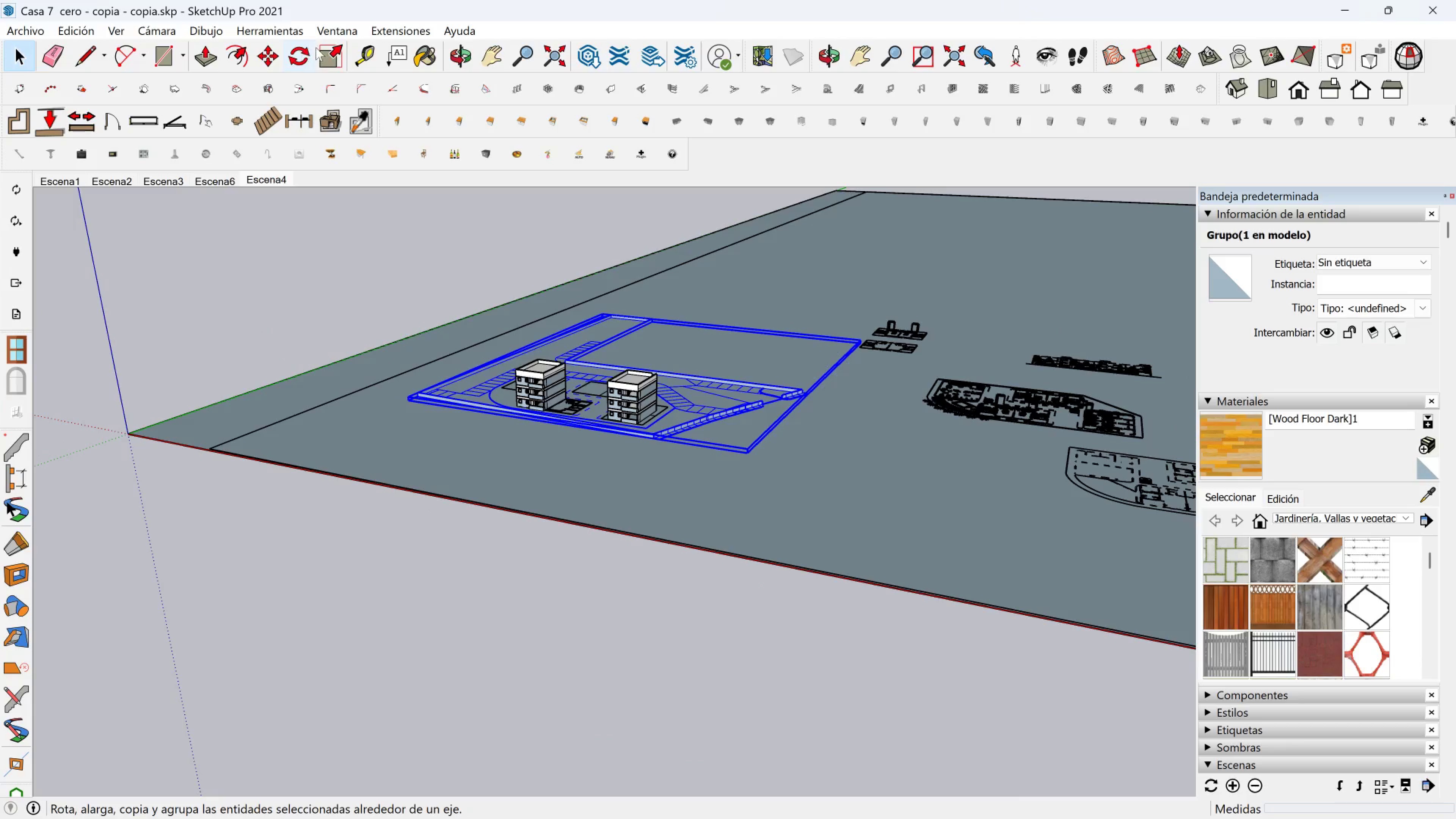 
left_click([325, 47])
 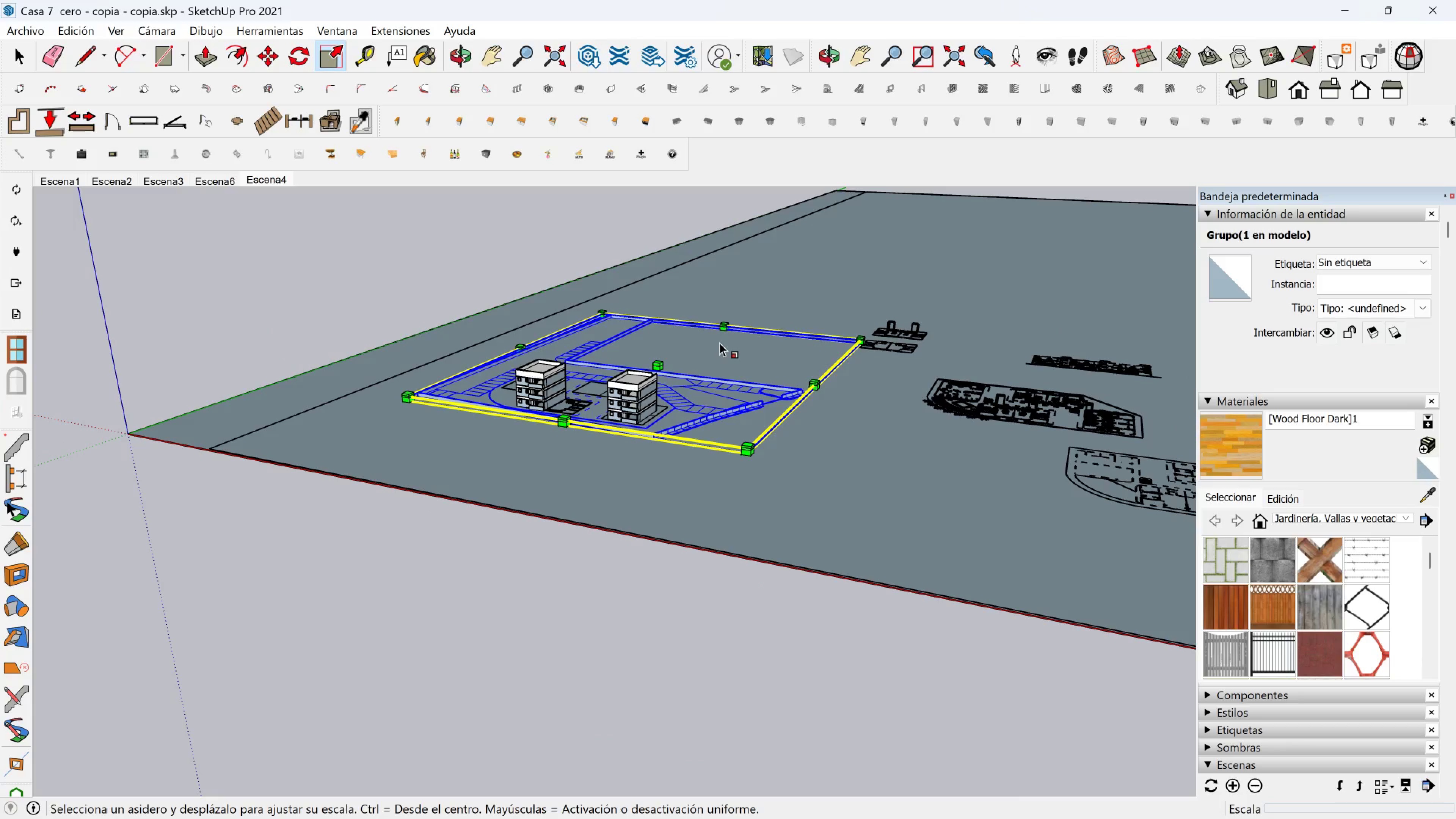 
key(Escape)
 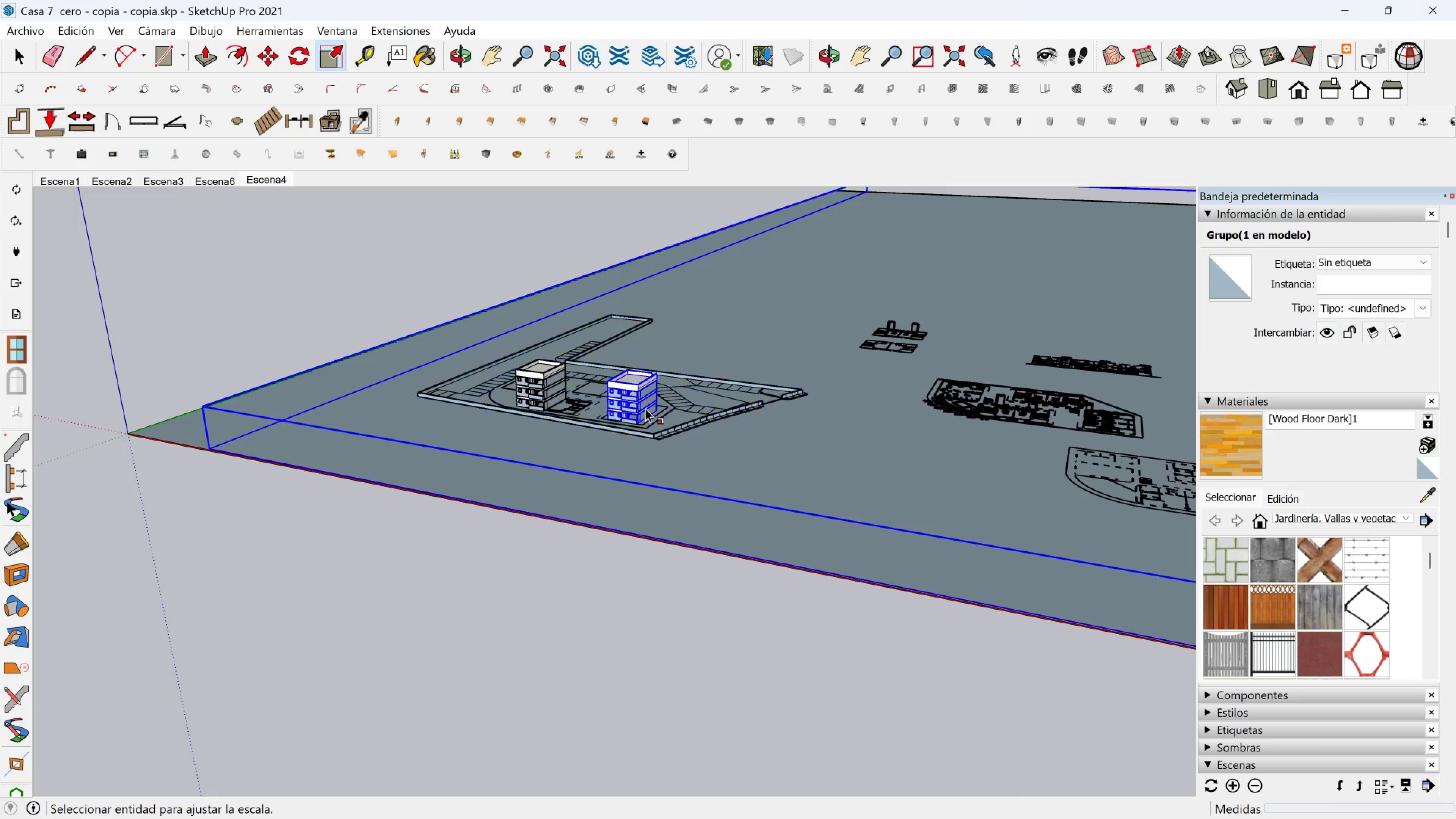 
left_click([645, 408])
 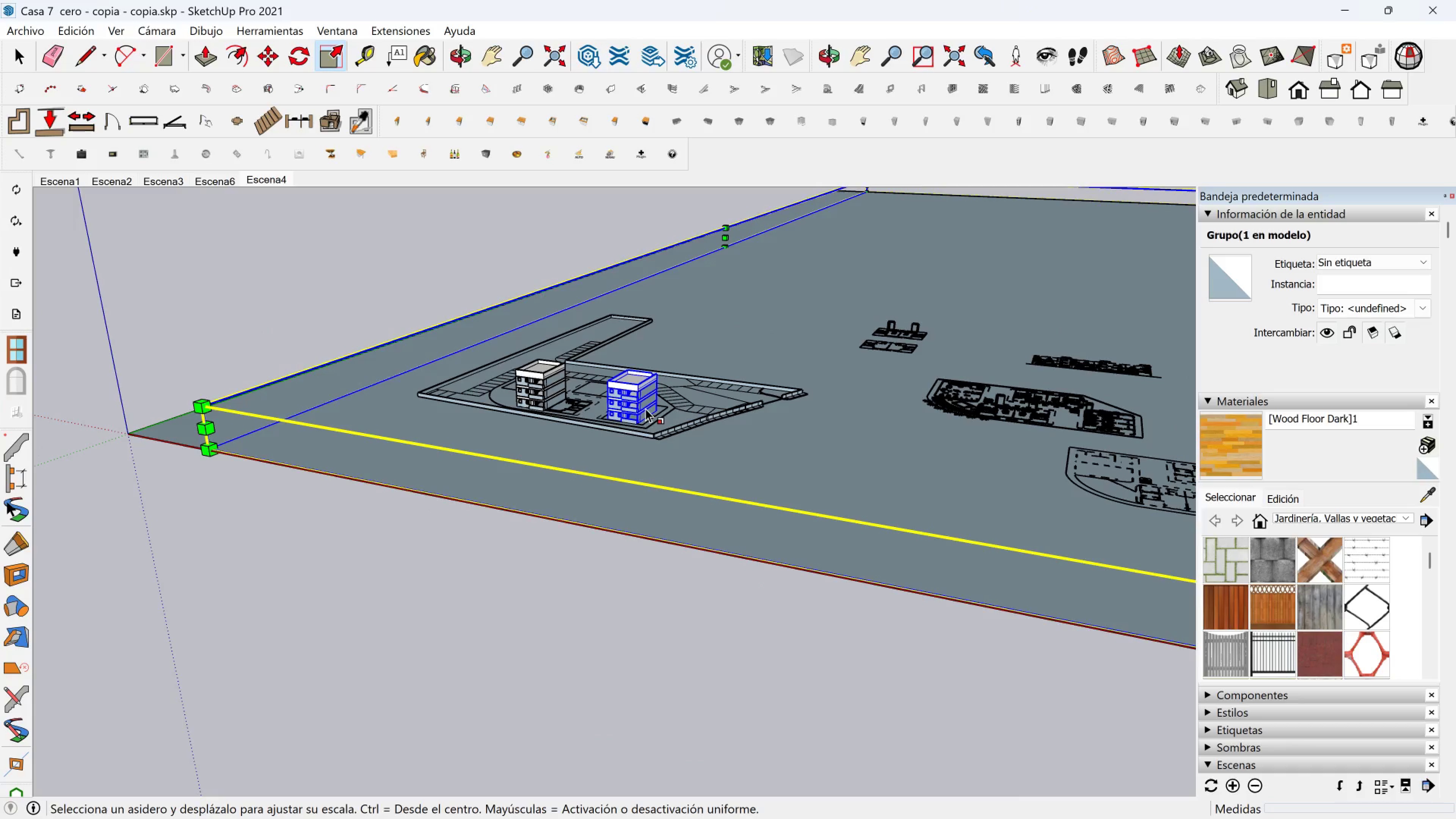 
key(Space)
 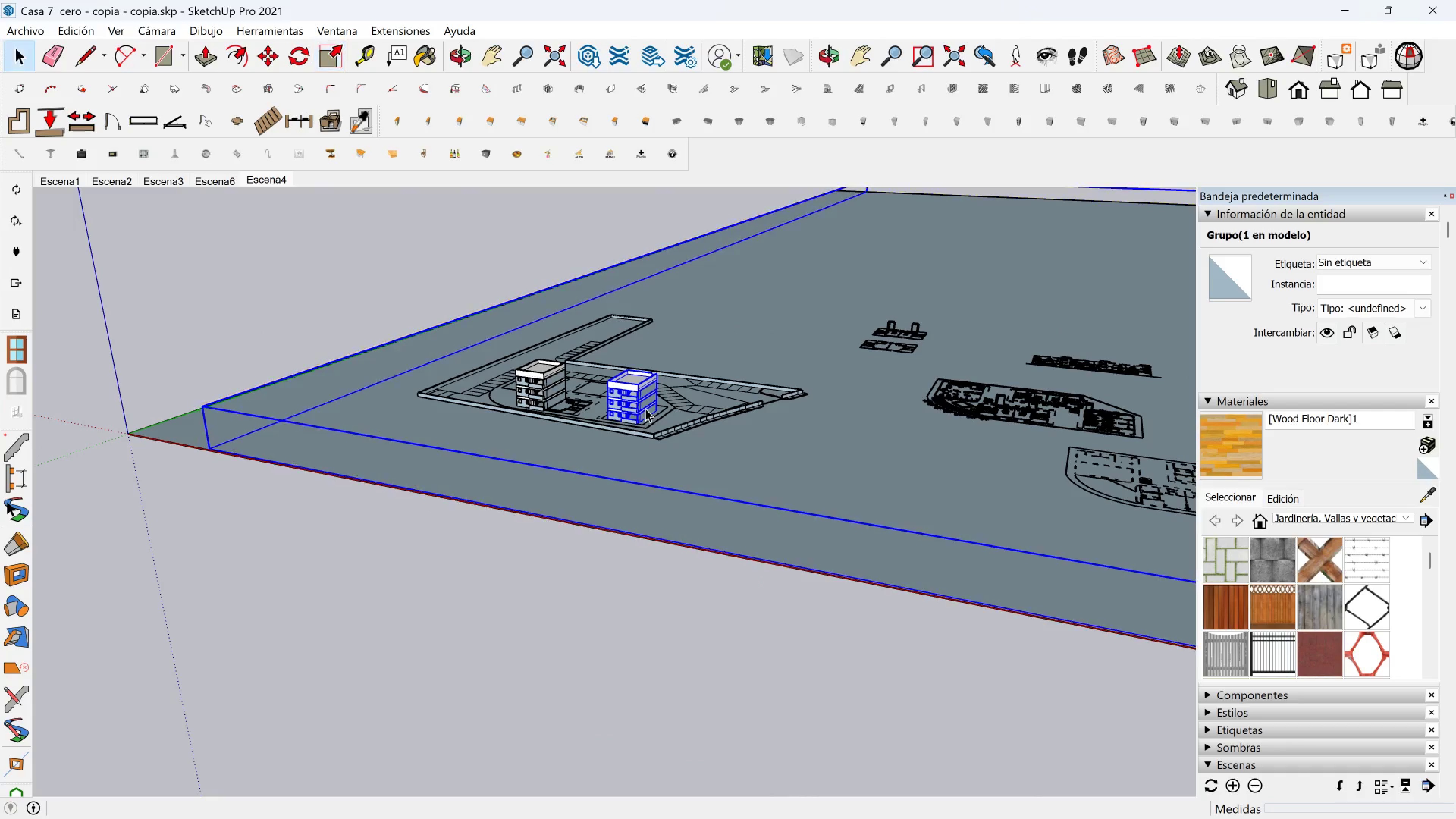 
key(Escape)
 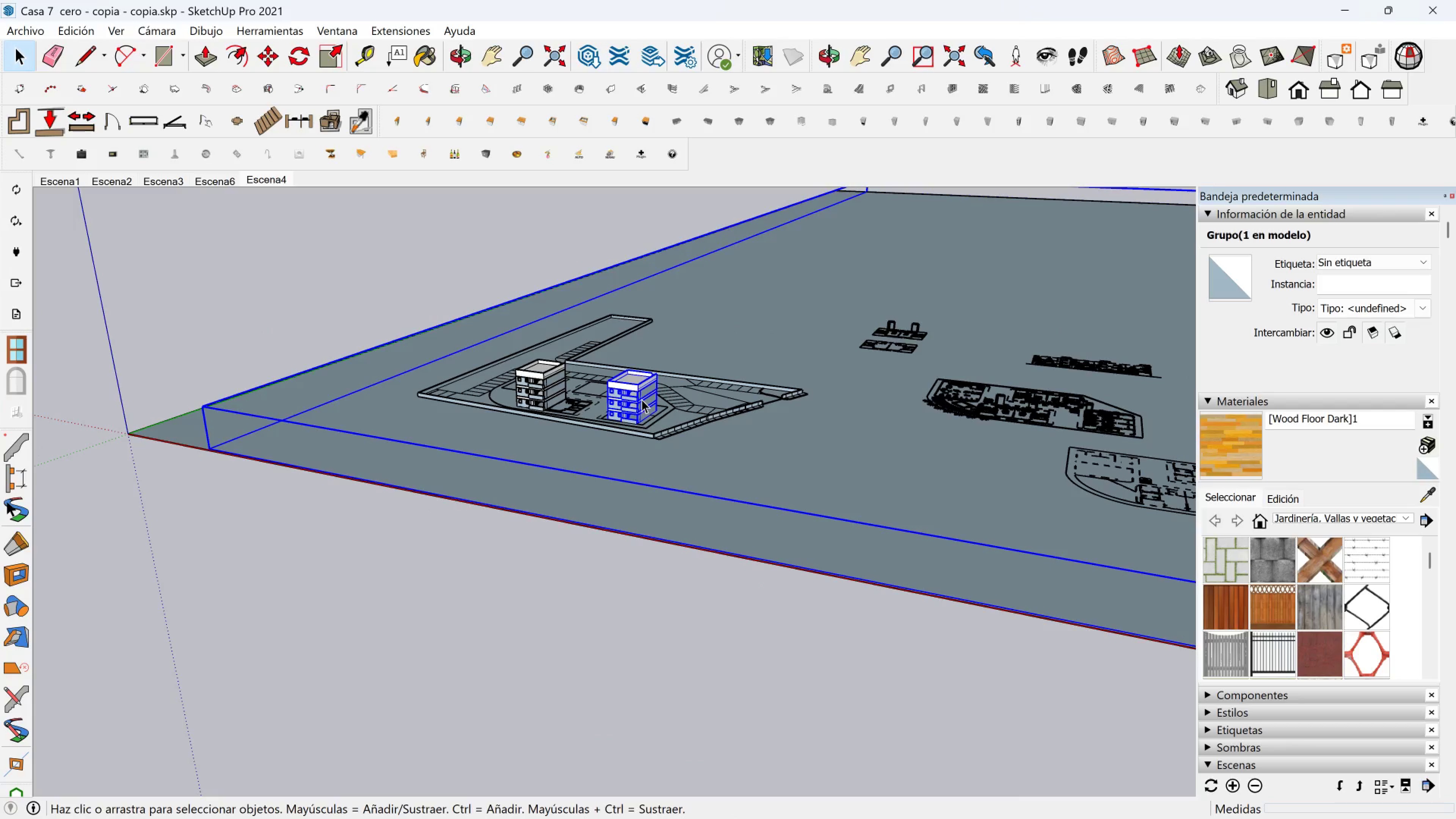 
left_click([642, 399])
 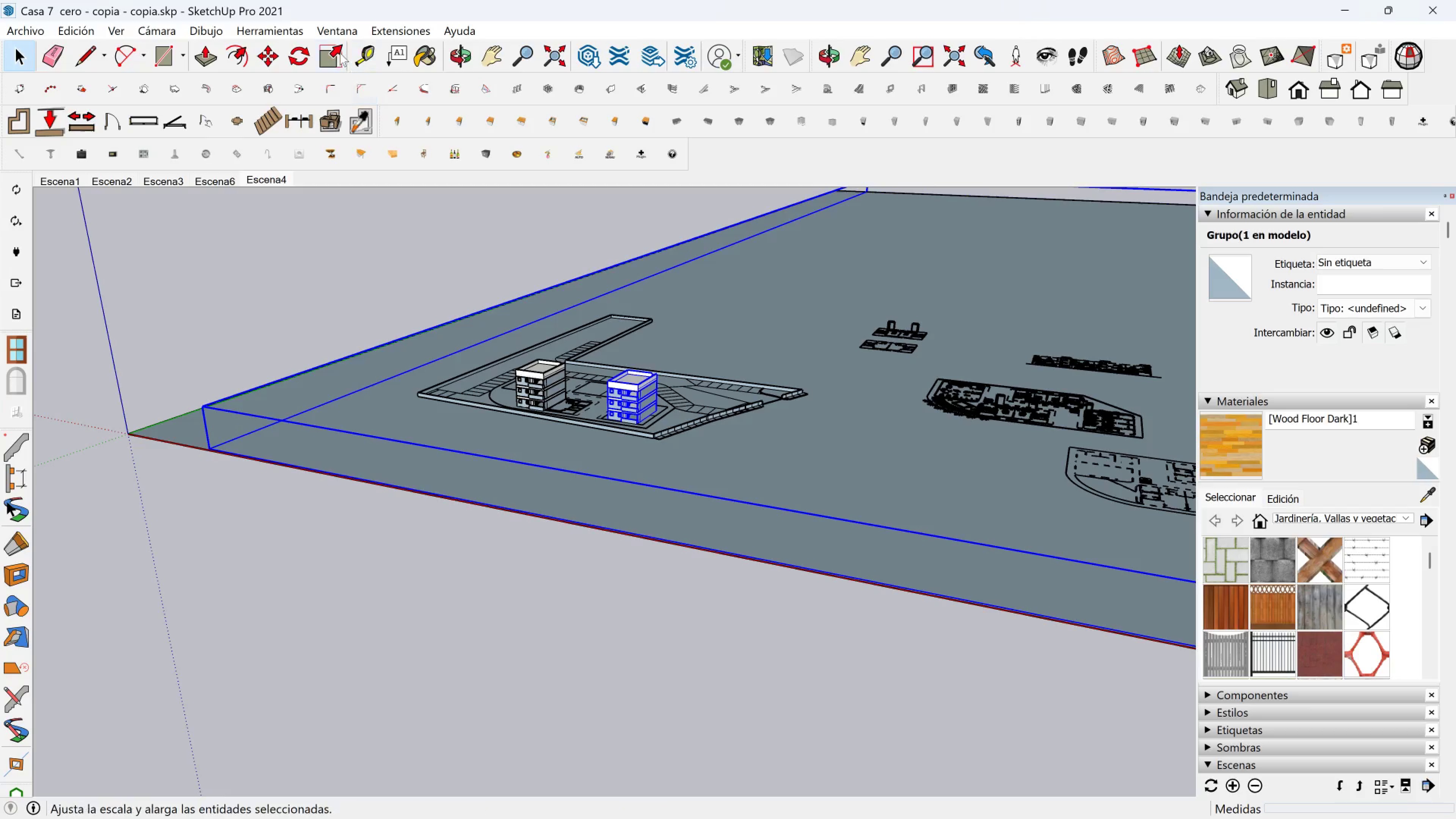 
left_click([337, 50])
 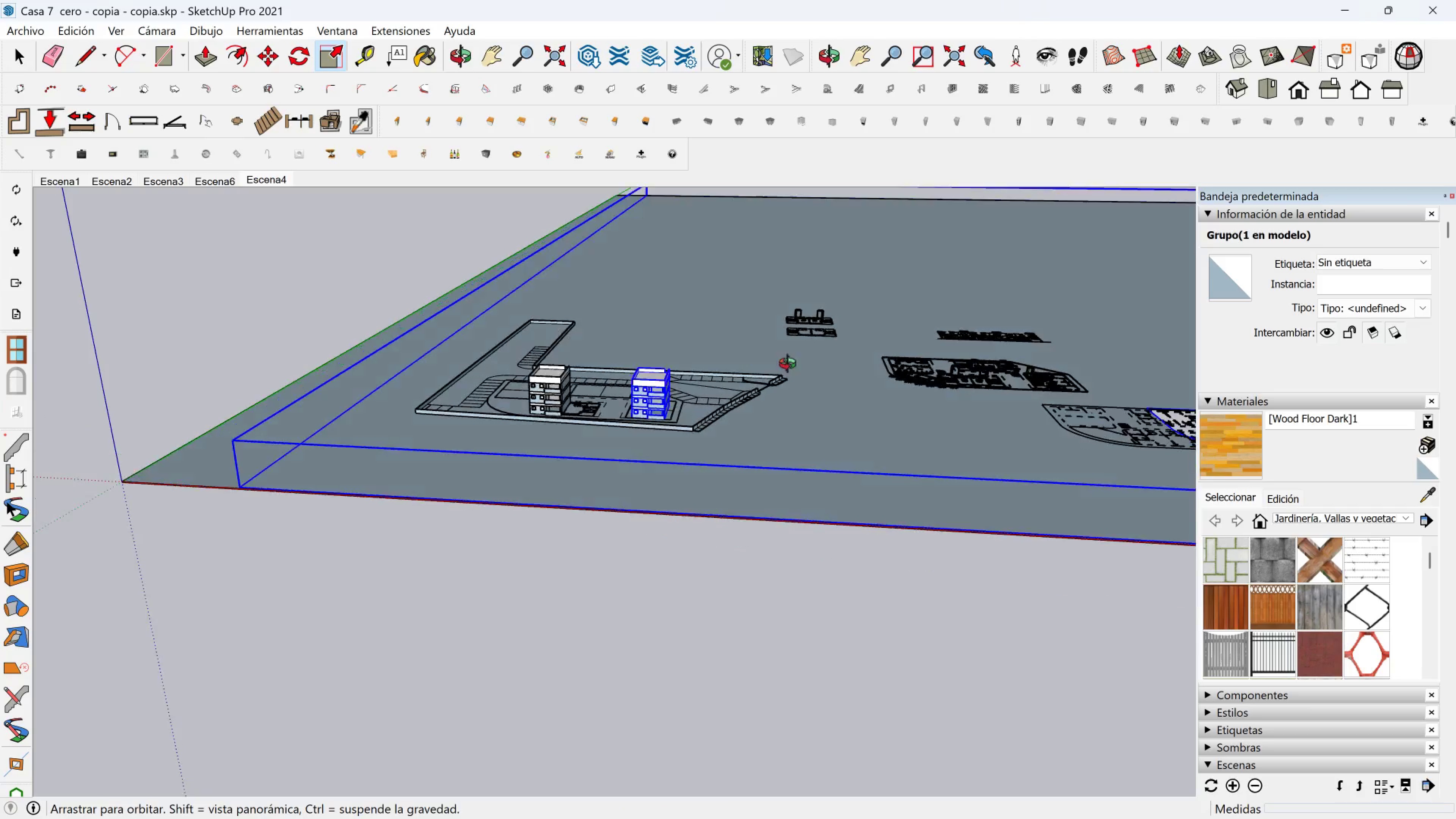 
key(Control+Z)
 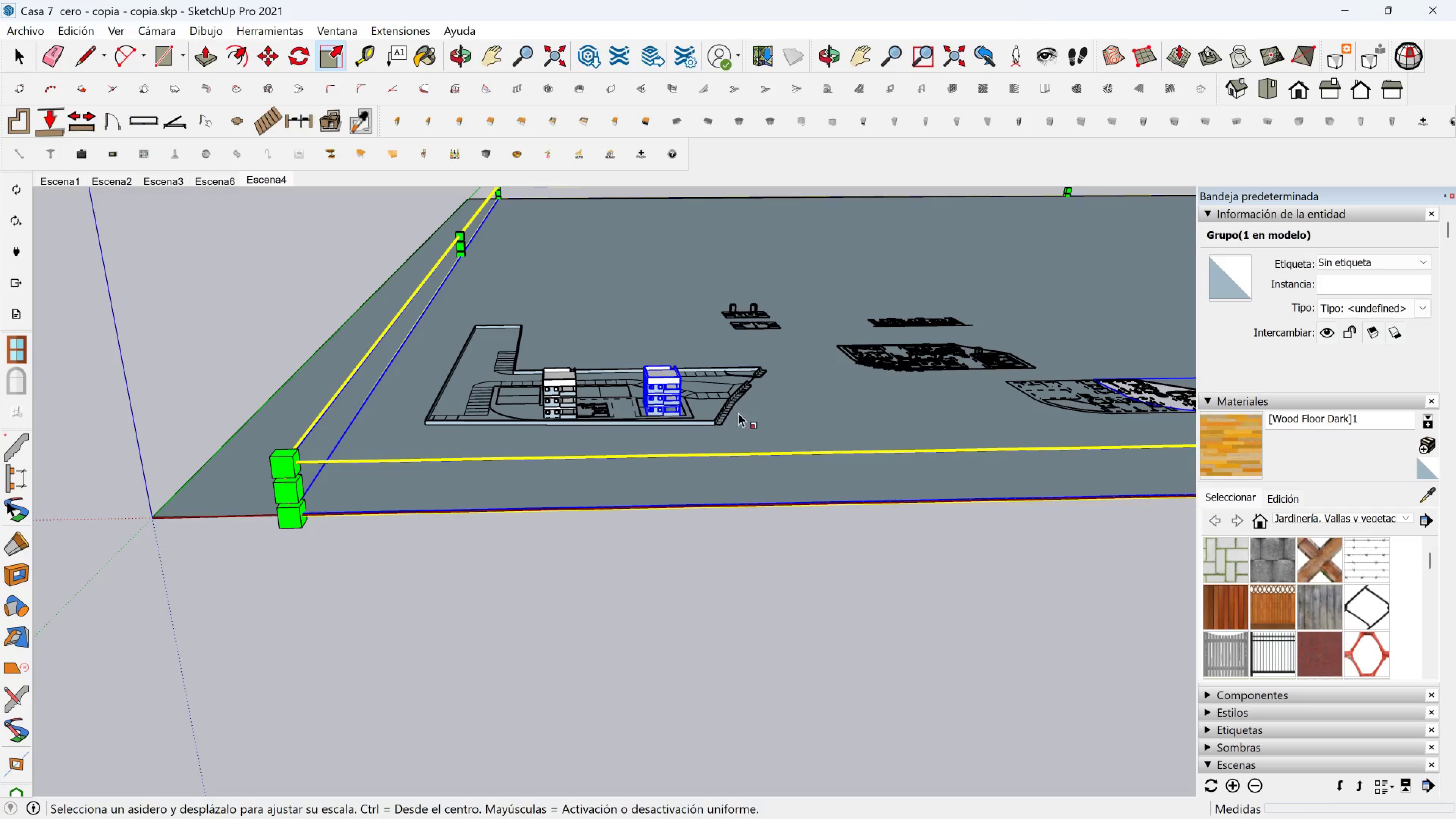 
key(Control+Z)
 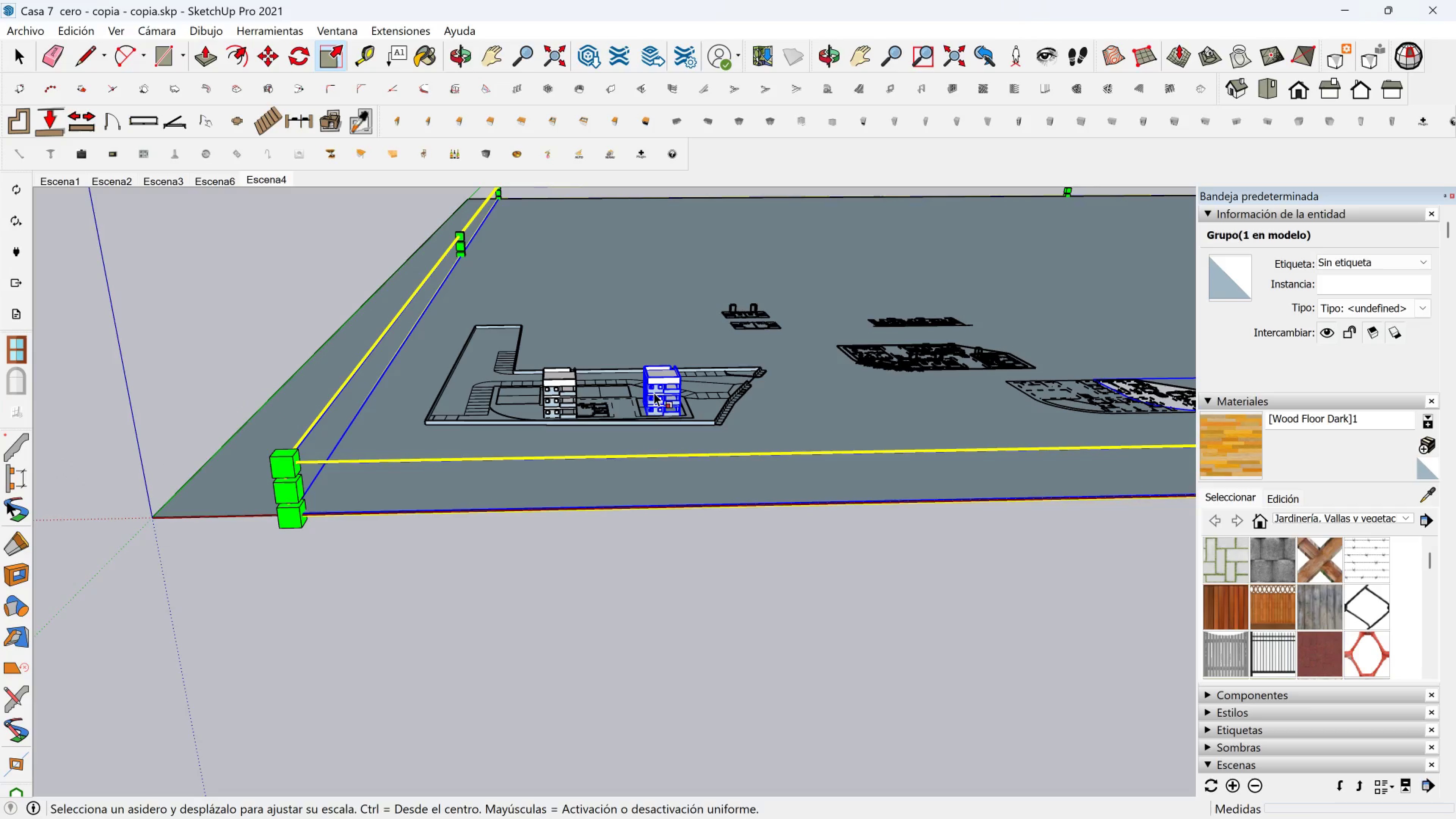 
key(Space)
 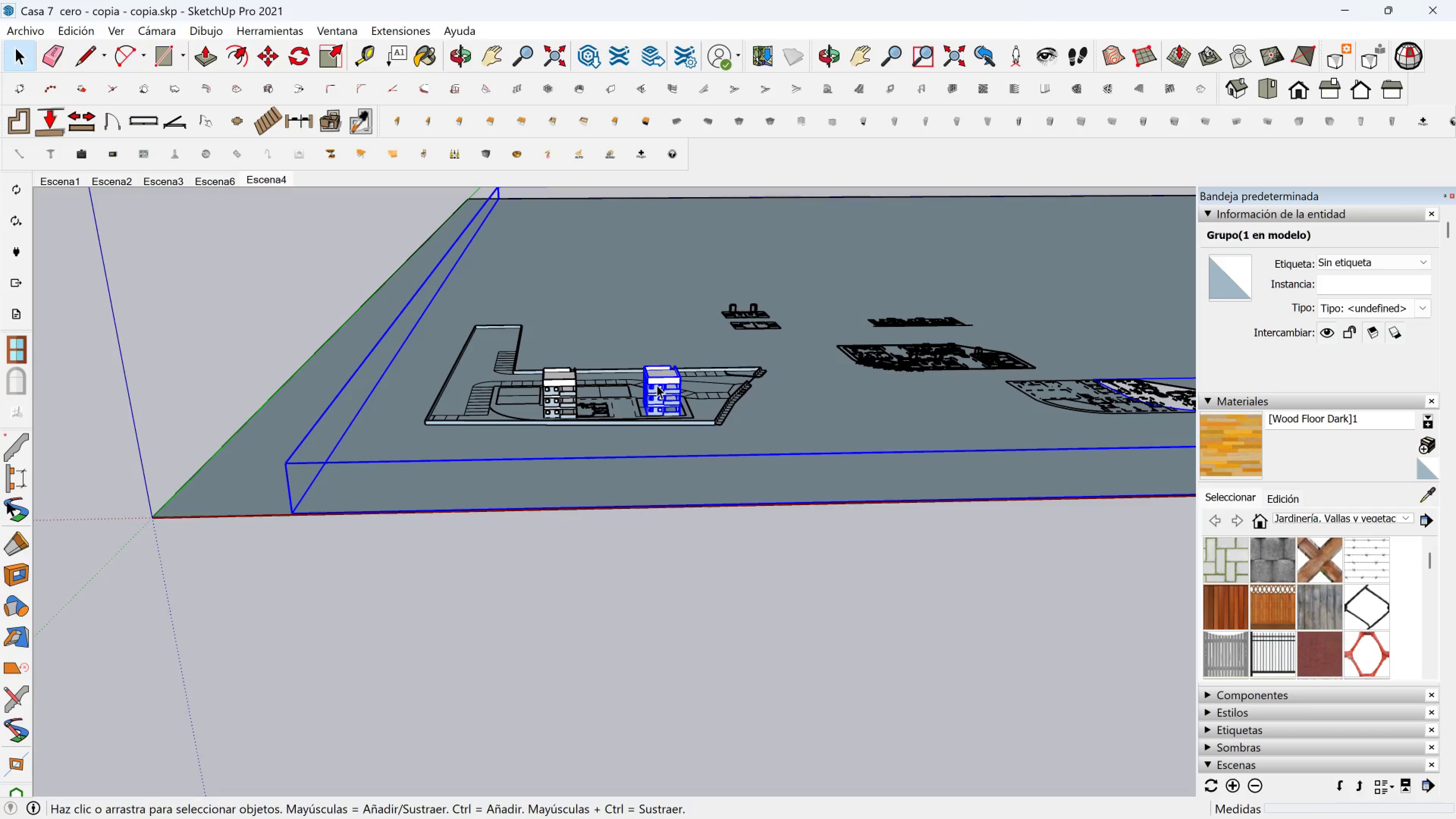 
key(Escape)
 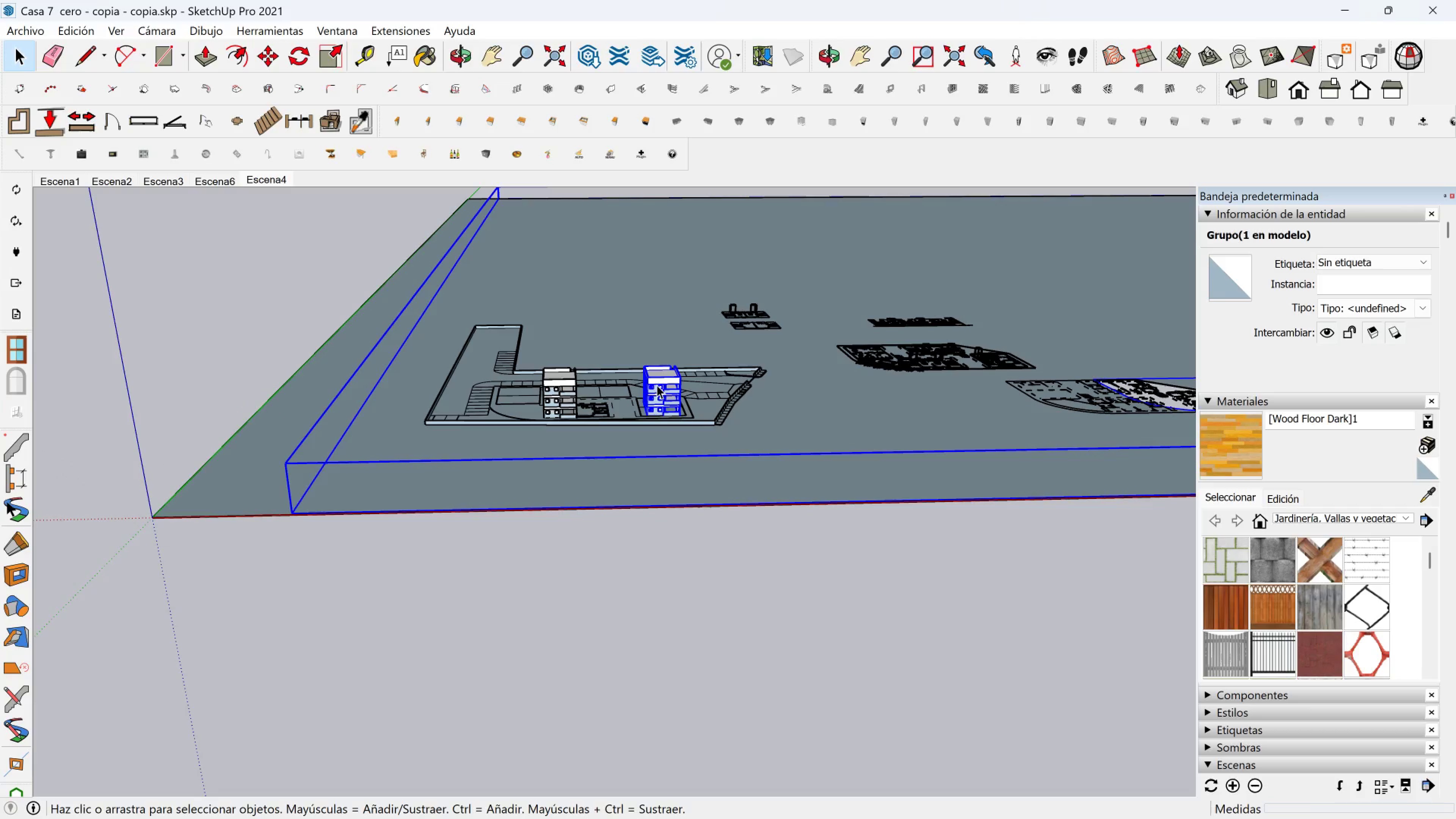 
key(Escape)
 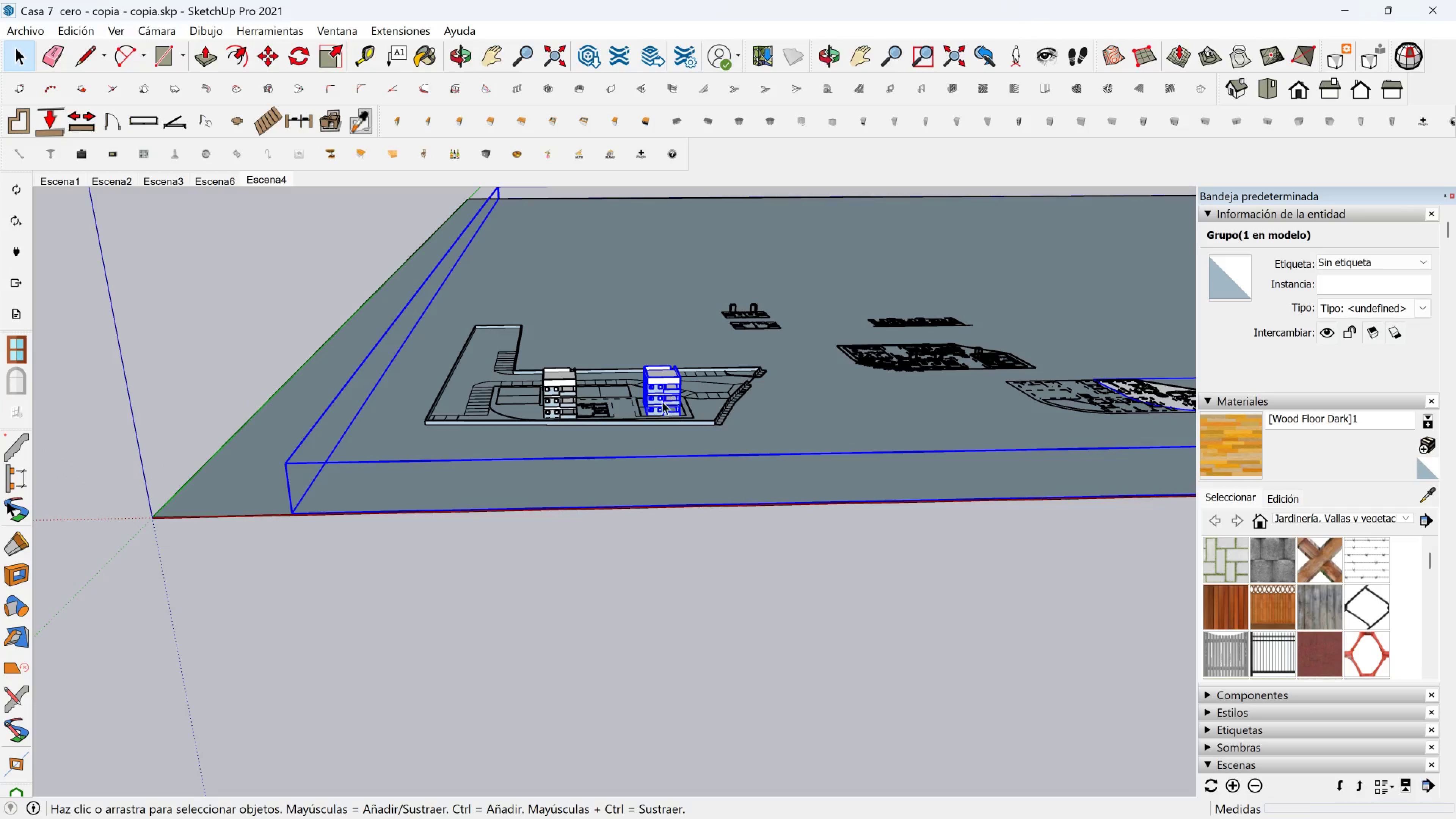 
scroll: coordinate [653, 401], scroll_direction: up, amount: 3.0
 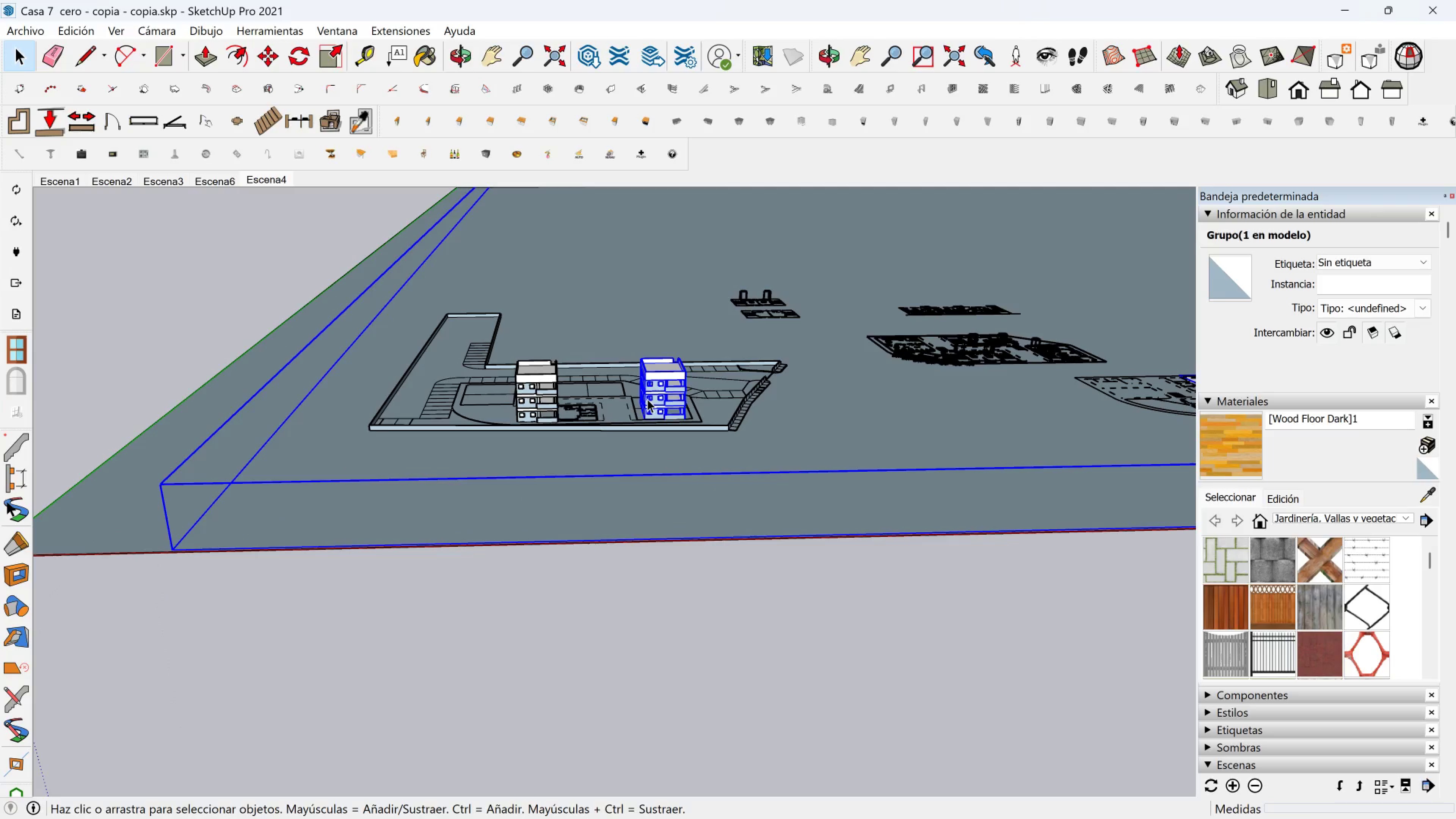 
left_click([647, 399])
 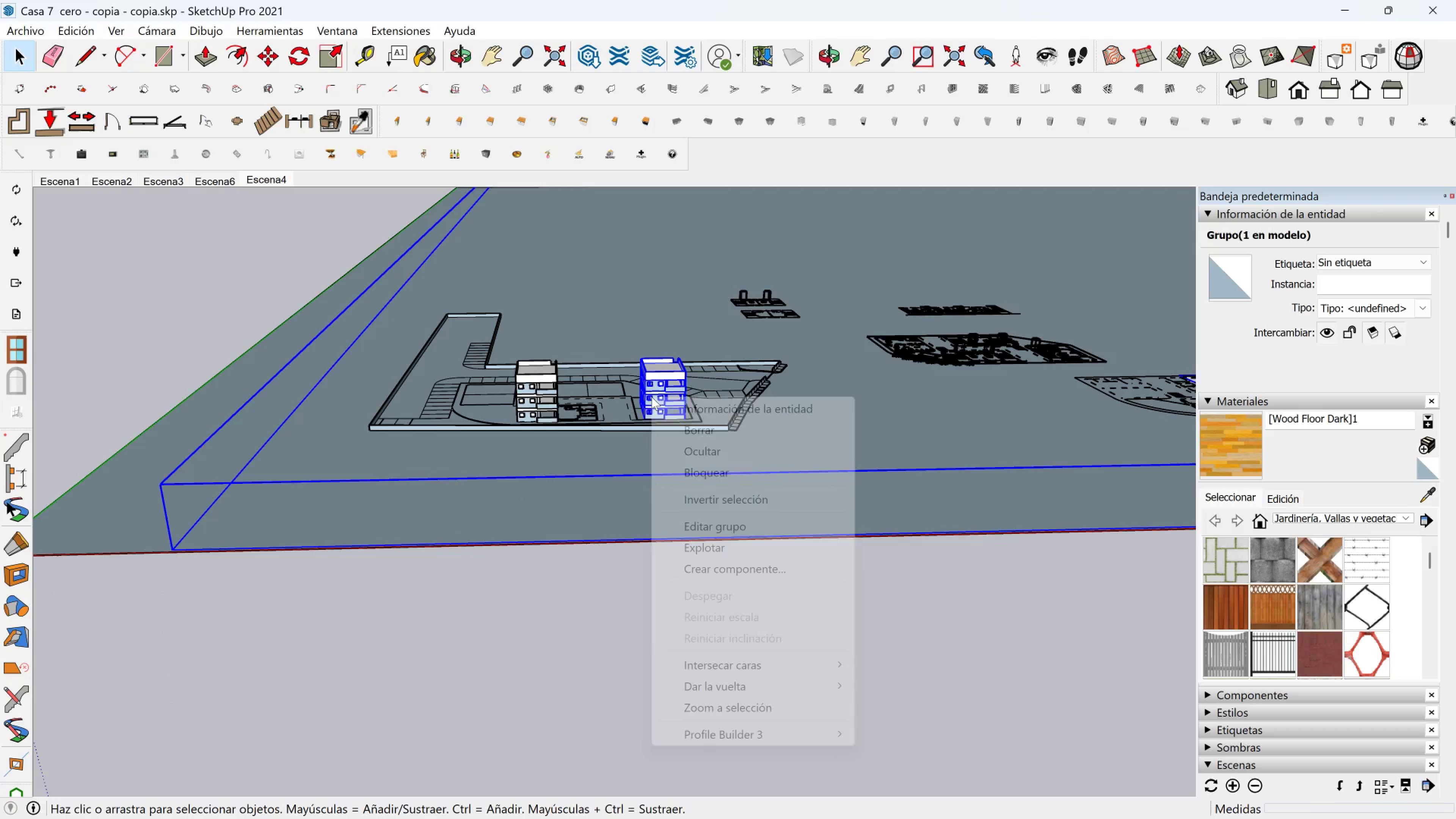 
right_click([651, 397])
 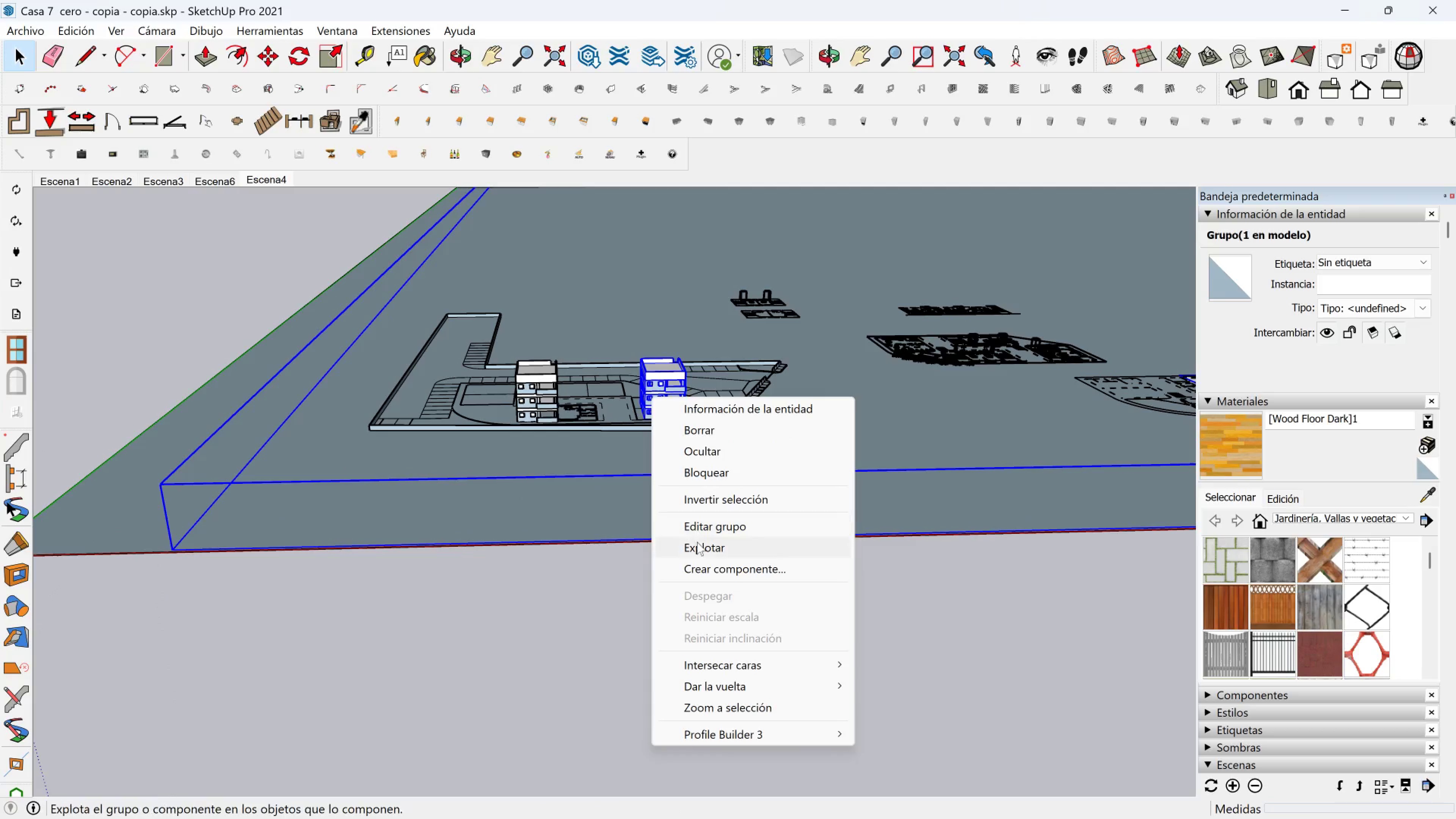 
left_click([697, 547])
 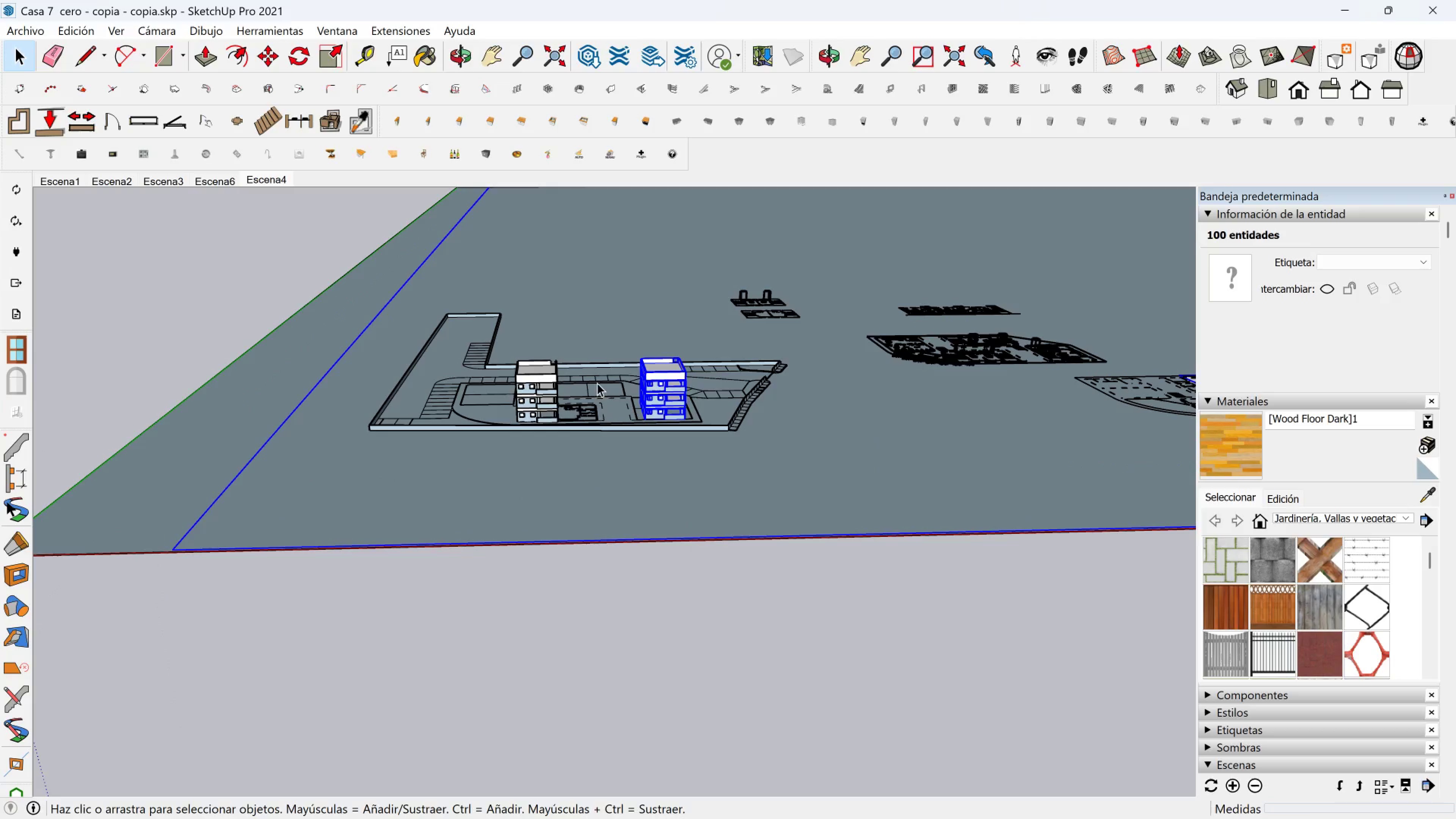 
left_click([564, 383])
 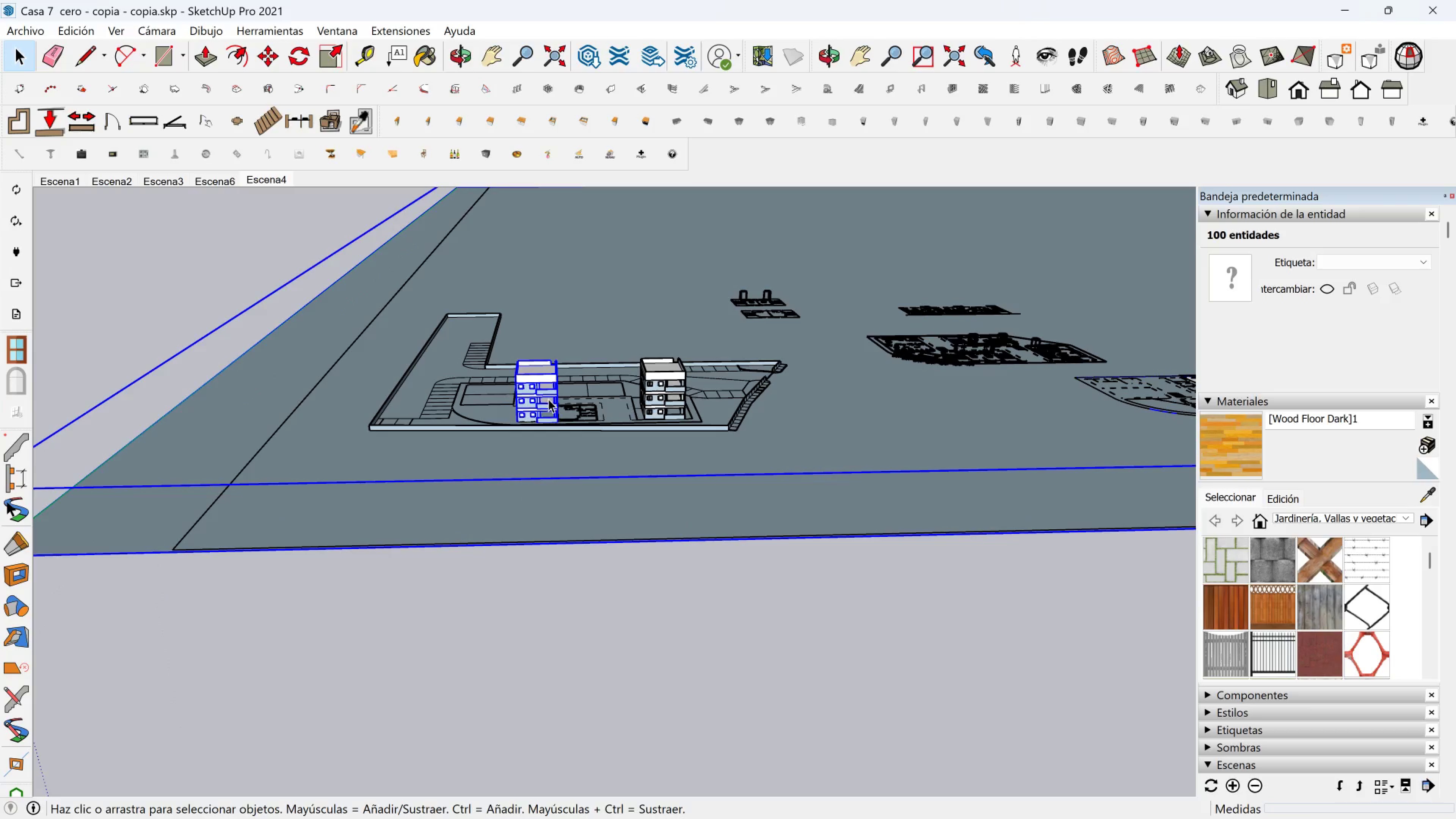 
right_click([548, 397])
 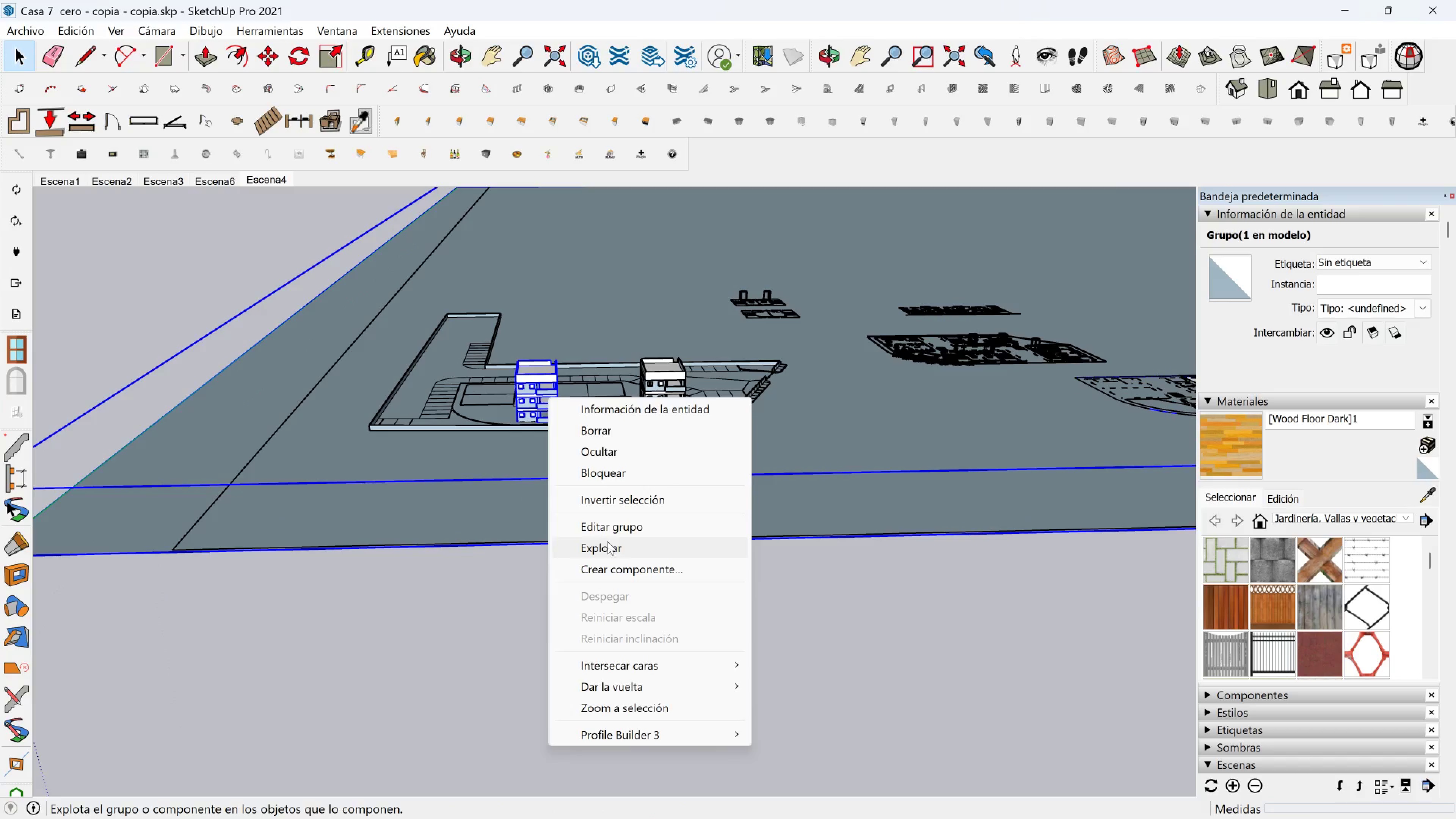 
left_click([609, 545])
 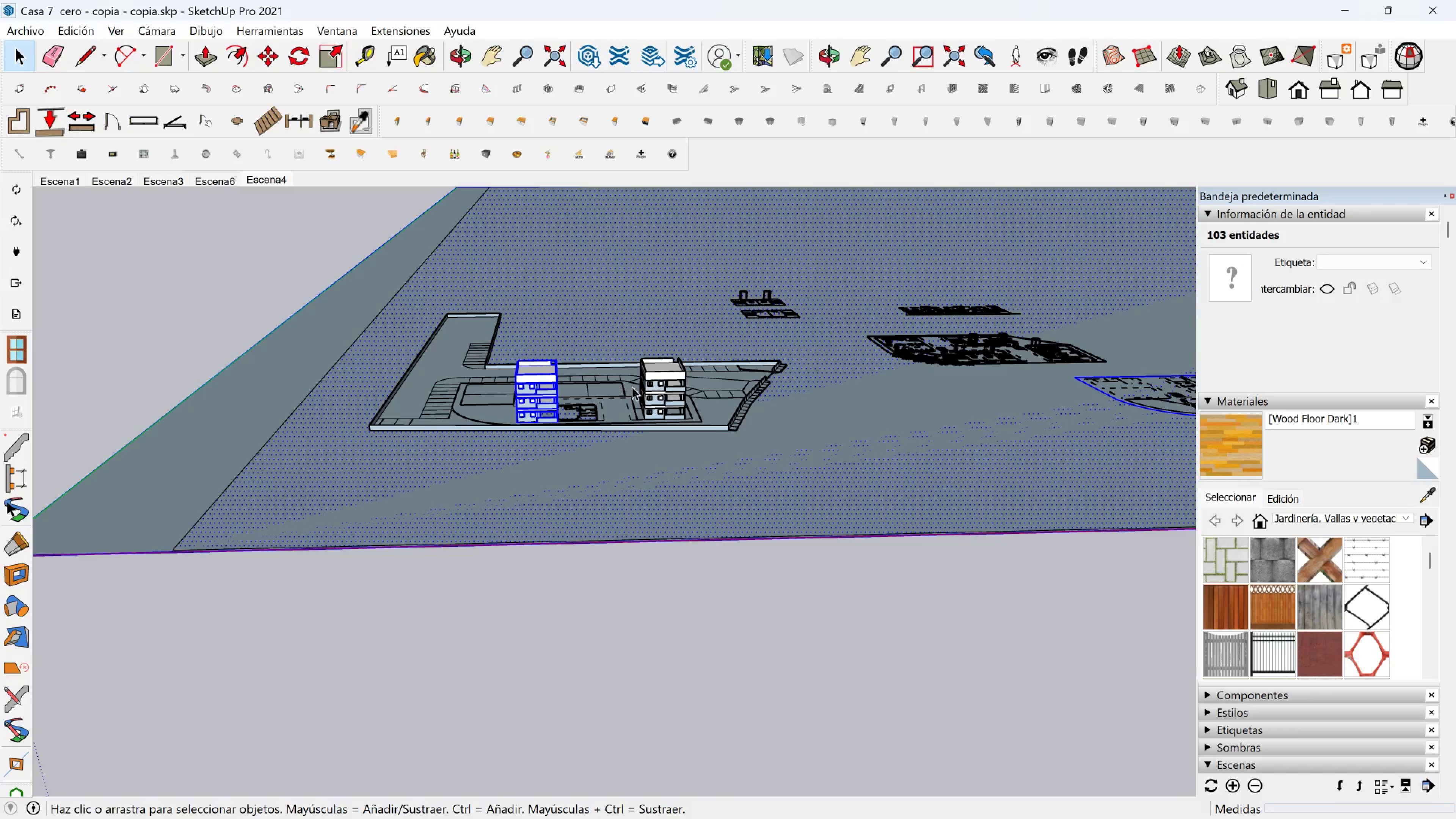 
left_click([648, 387])
 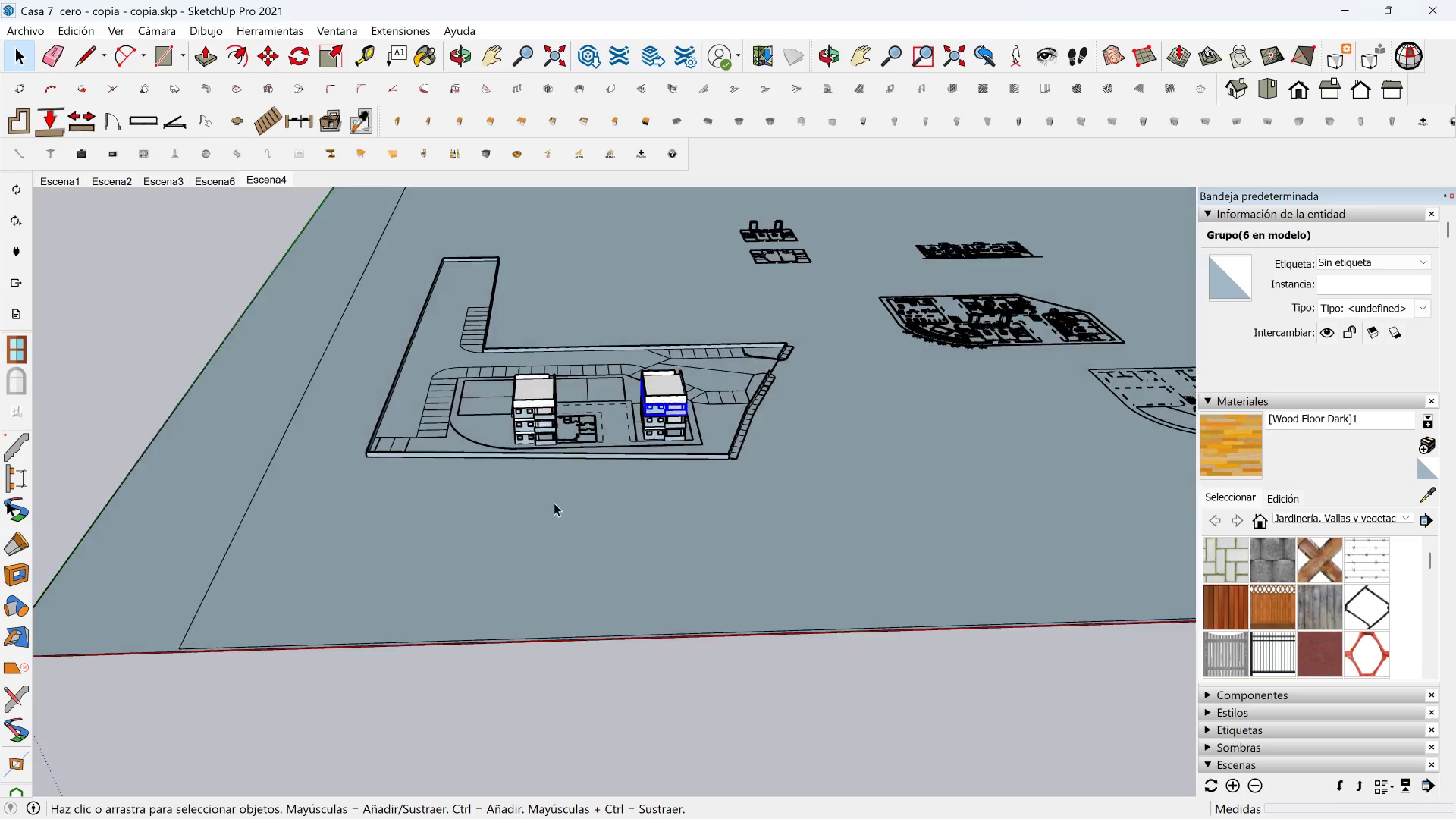 
left_click([558, 523])
 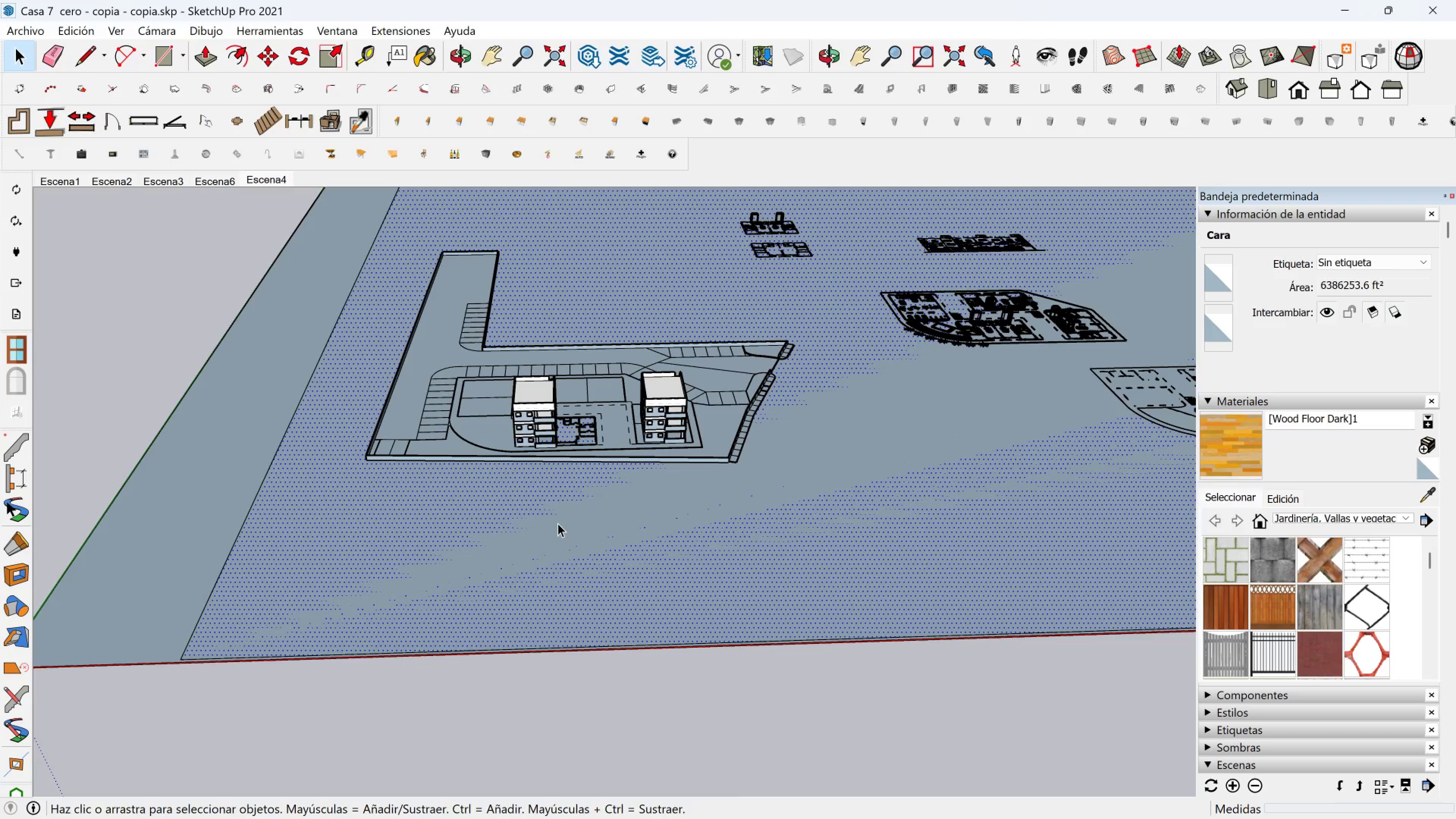 
key(Delete)
 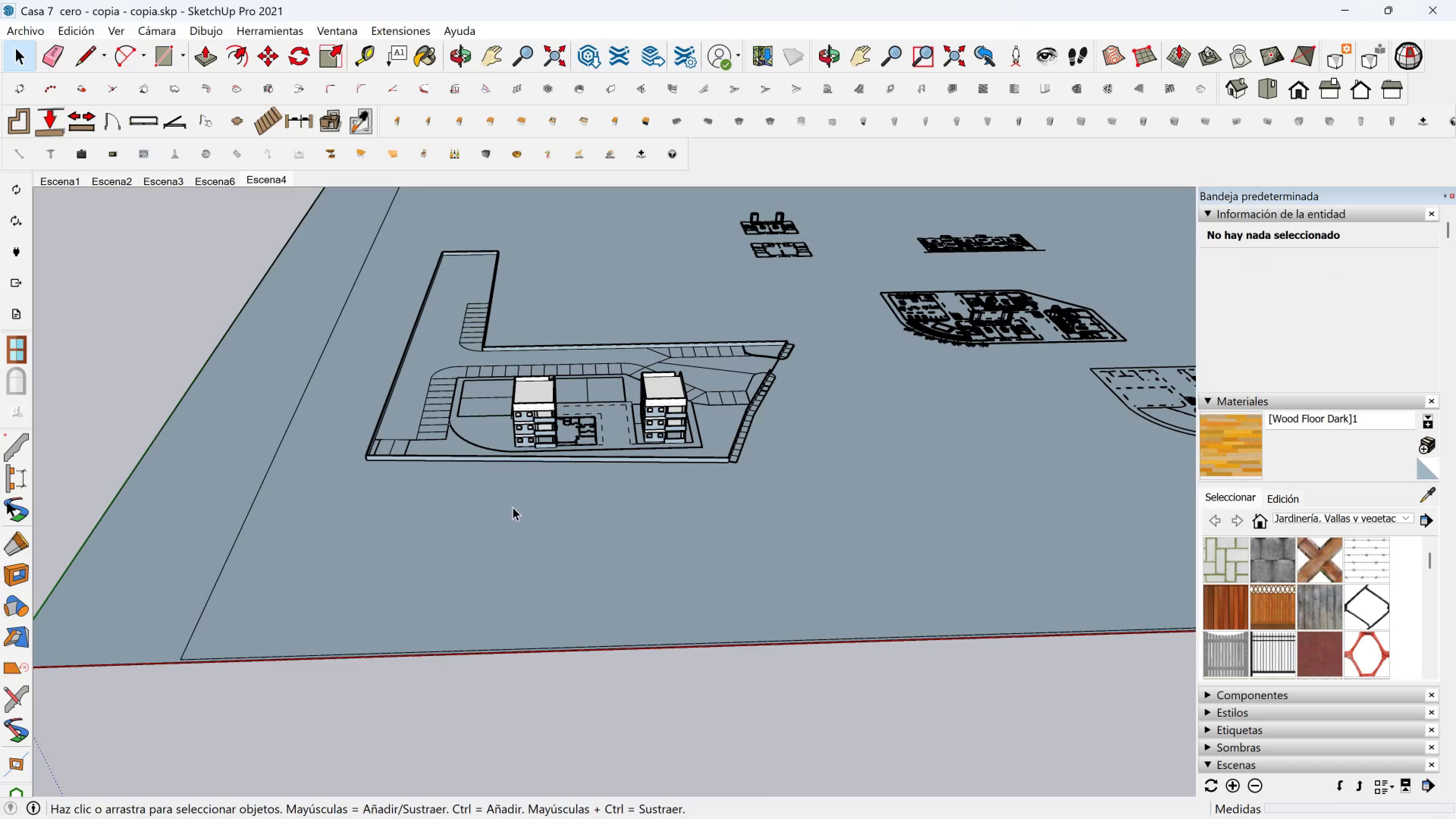 
left_click([512, 508])
 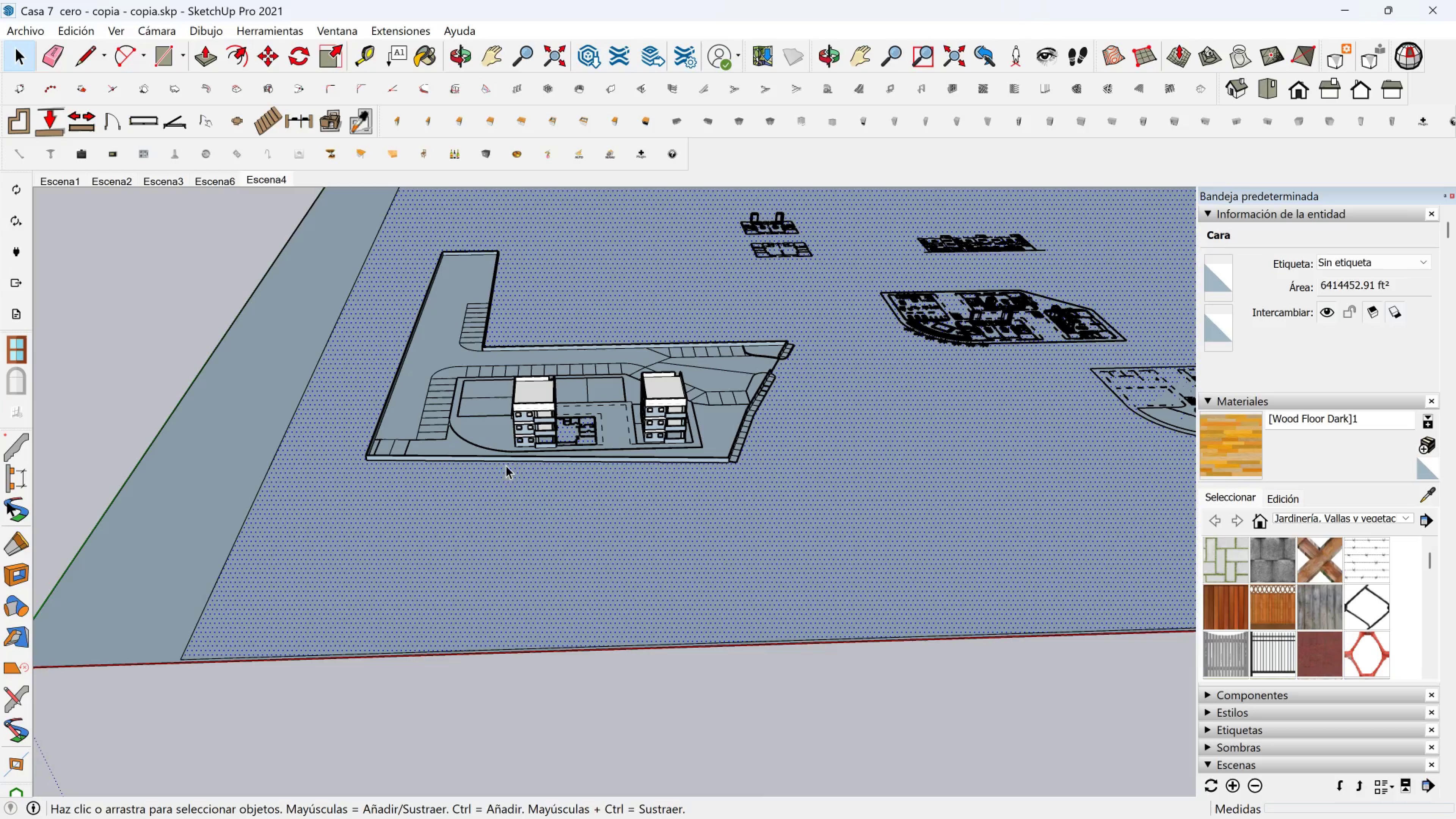 
scroll: coordinate [501, 472], scroll_direction: up, amount: 7.0
 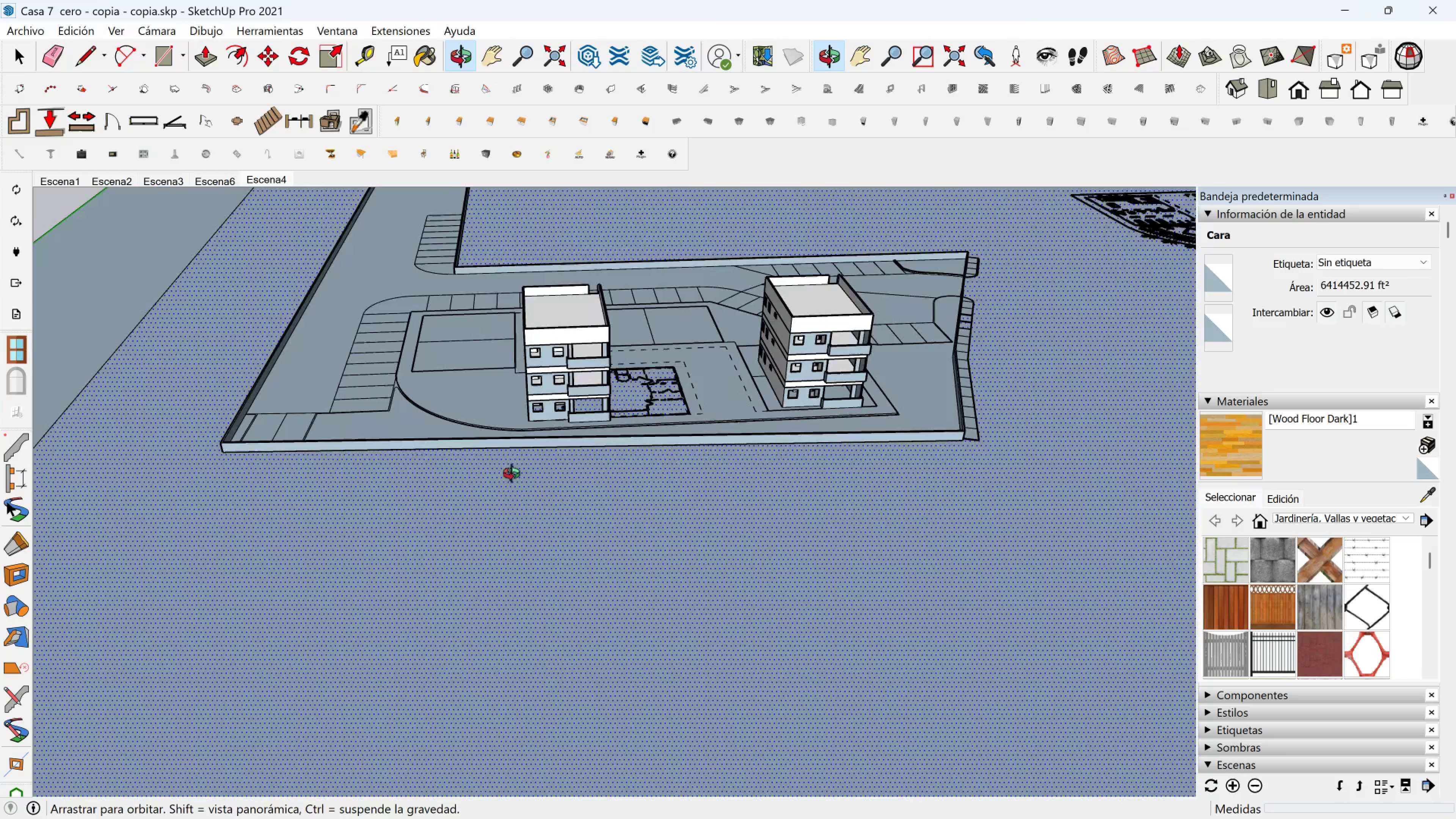 
scroll: coordinate [377, 613], scroll_direction: down, amount: 11.0
 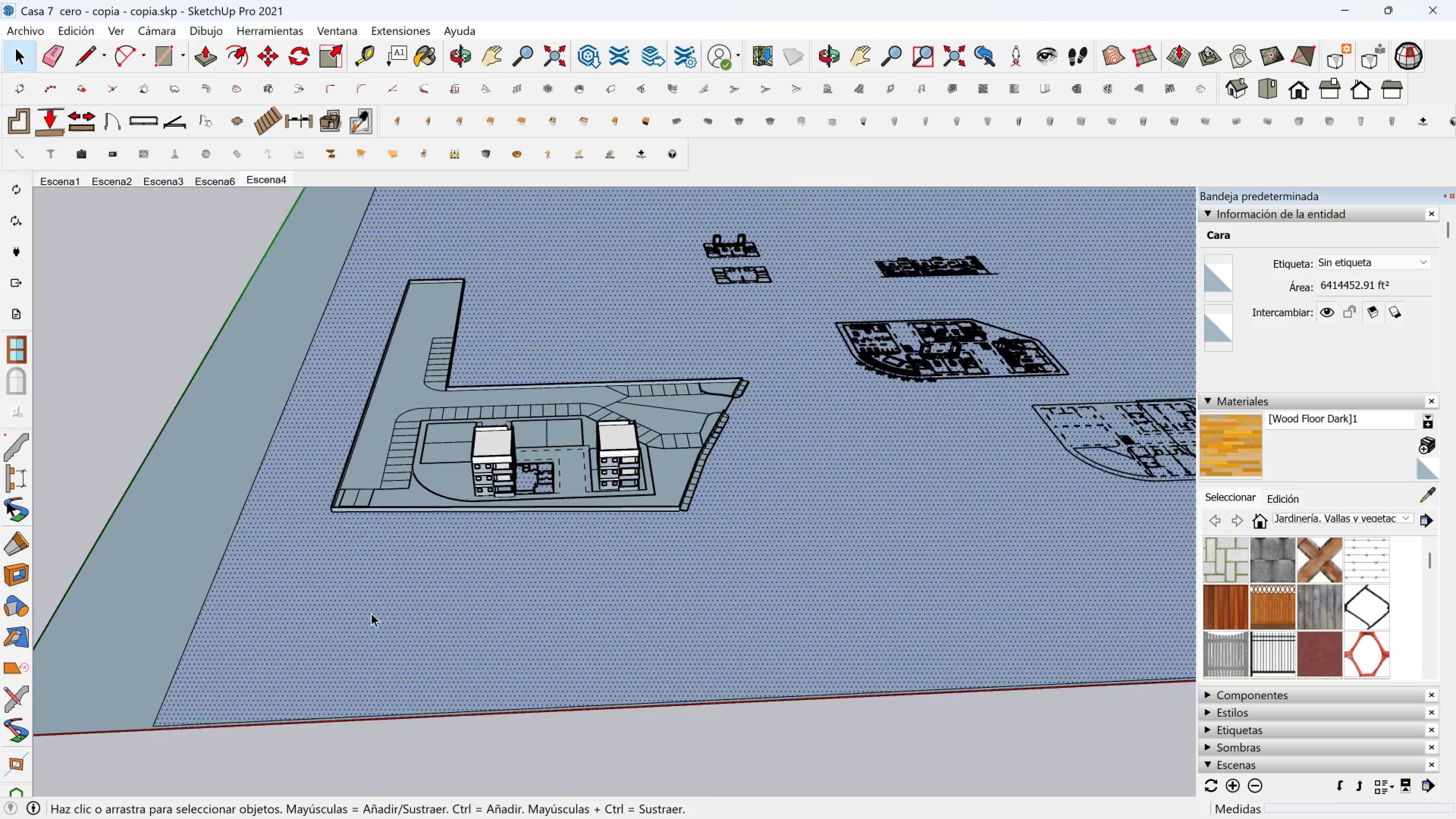 
hold_key(key=ShiftLeft, duration=0.31)
 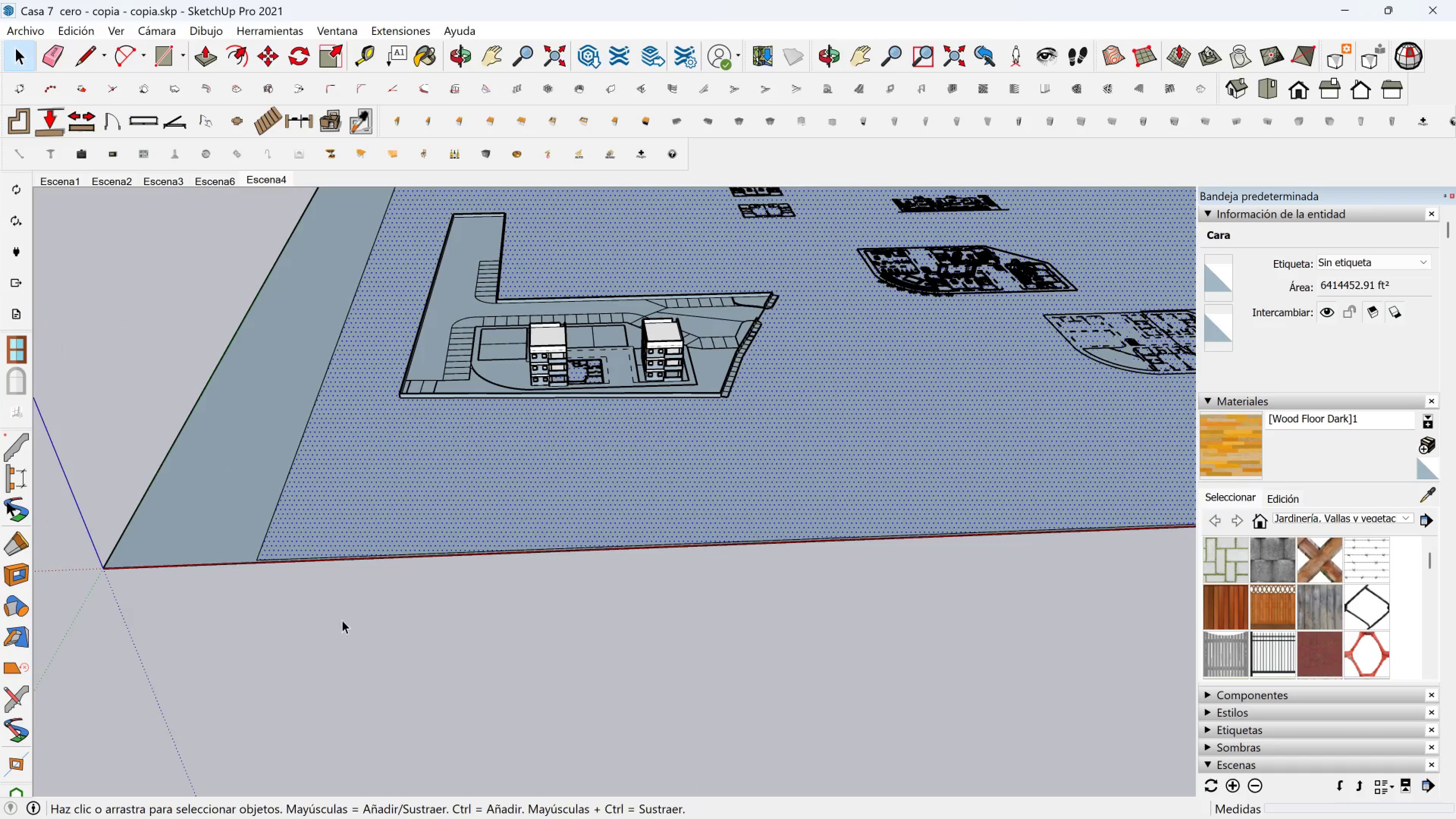 
left_click_drag(start_coordinate=[340, 621], to_coordinate=[93, 433])
 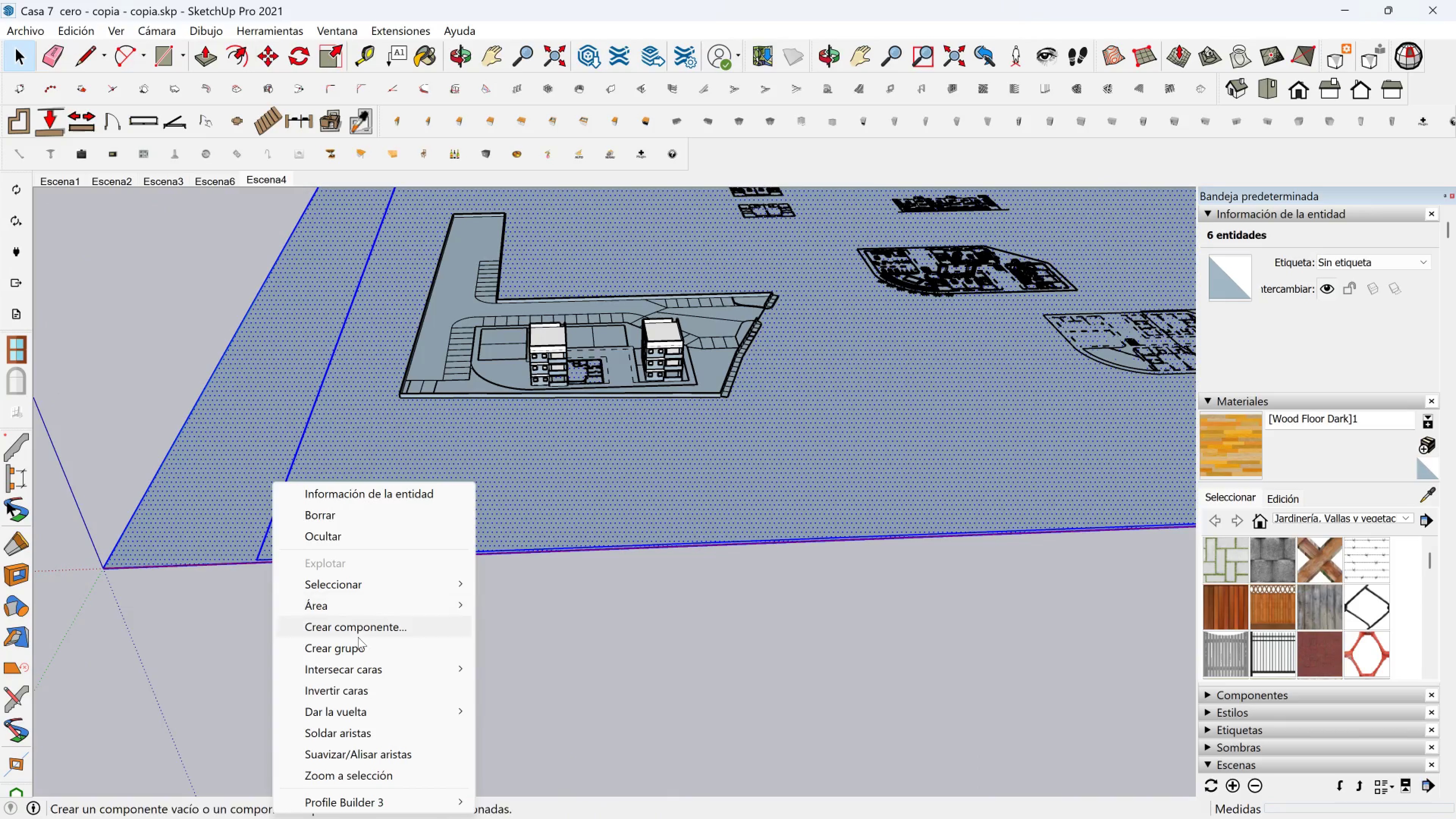 
left_click([361, 650])
 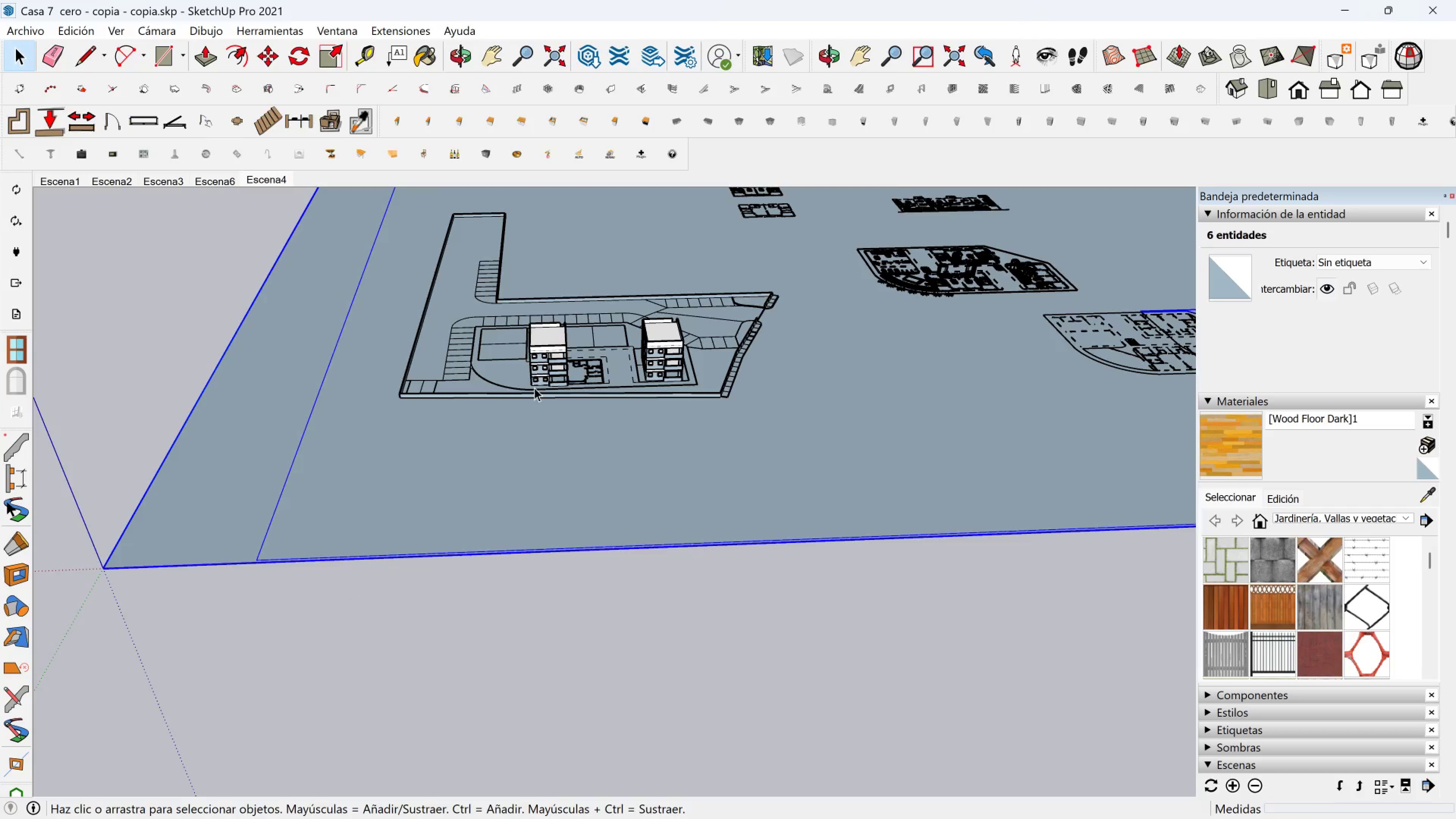 
scroll: coordinate [607, 347], scroll_direction: up, amount: 5.0
 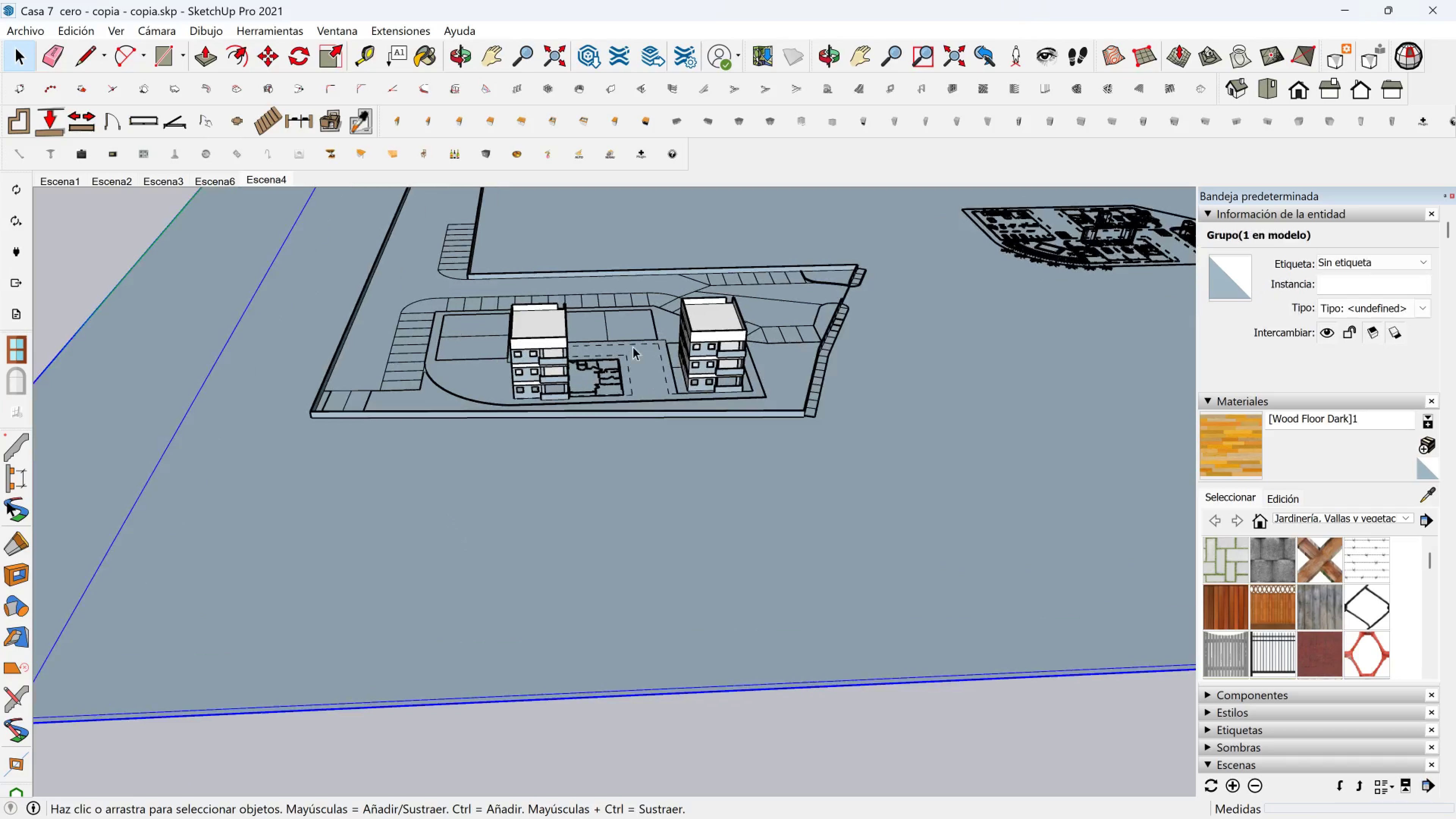 
key(Escape)
 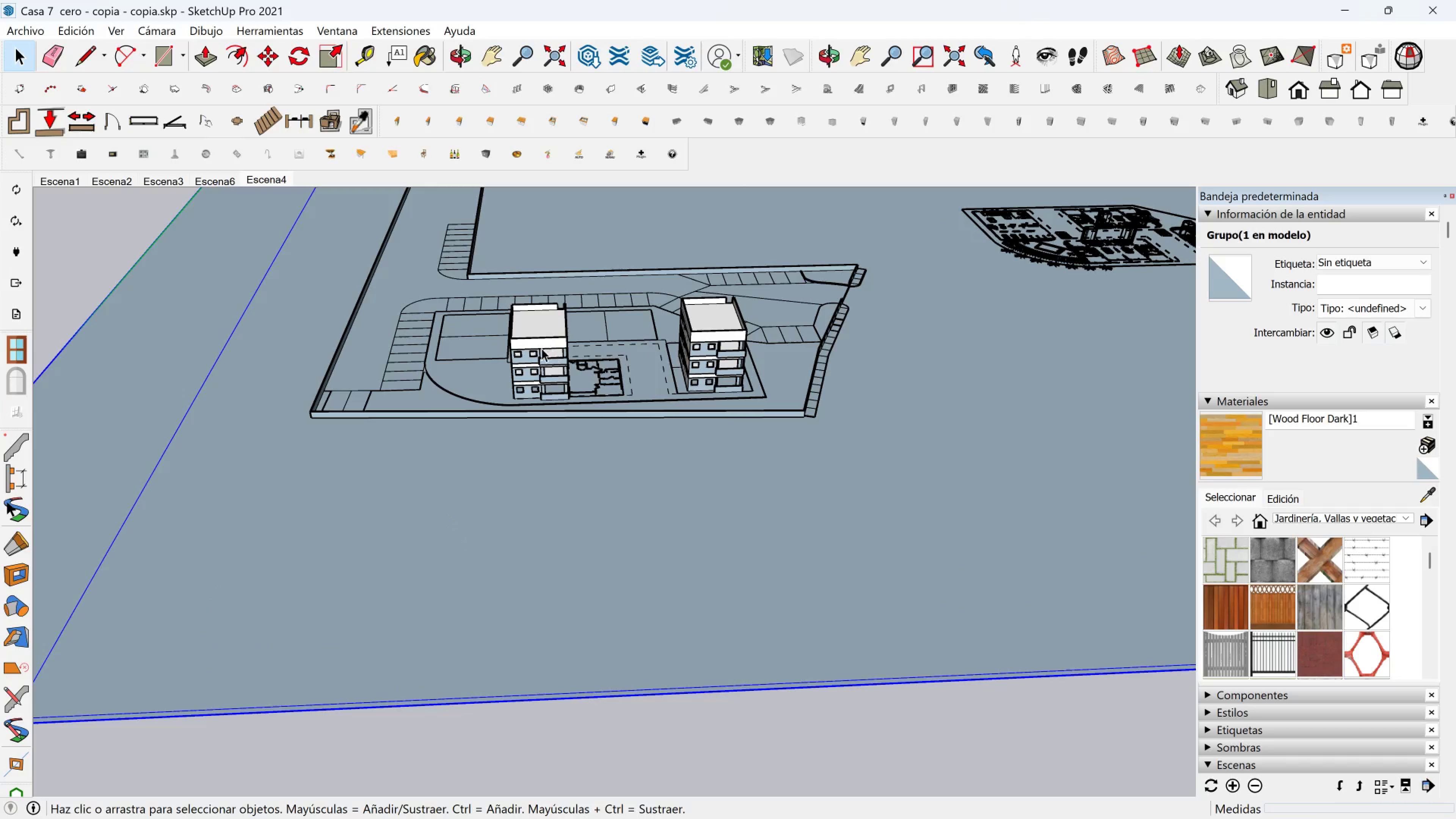 
left_click([541, 348])
 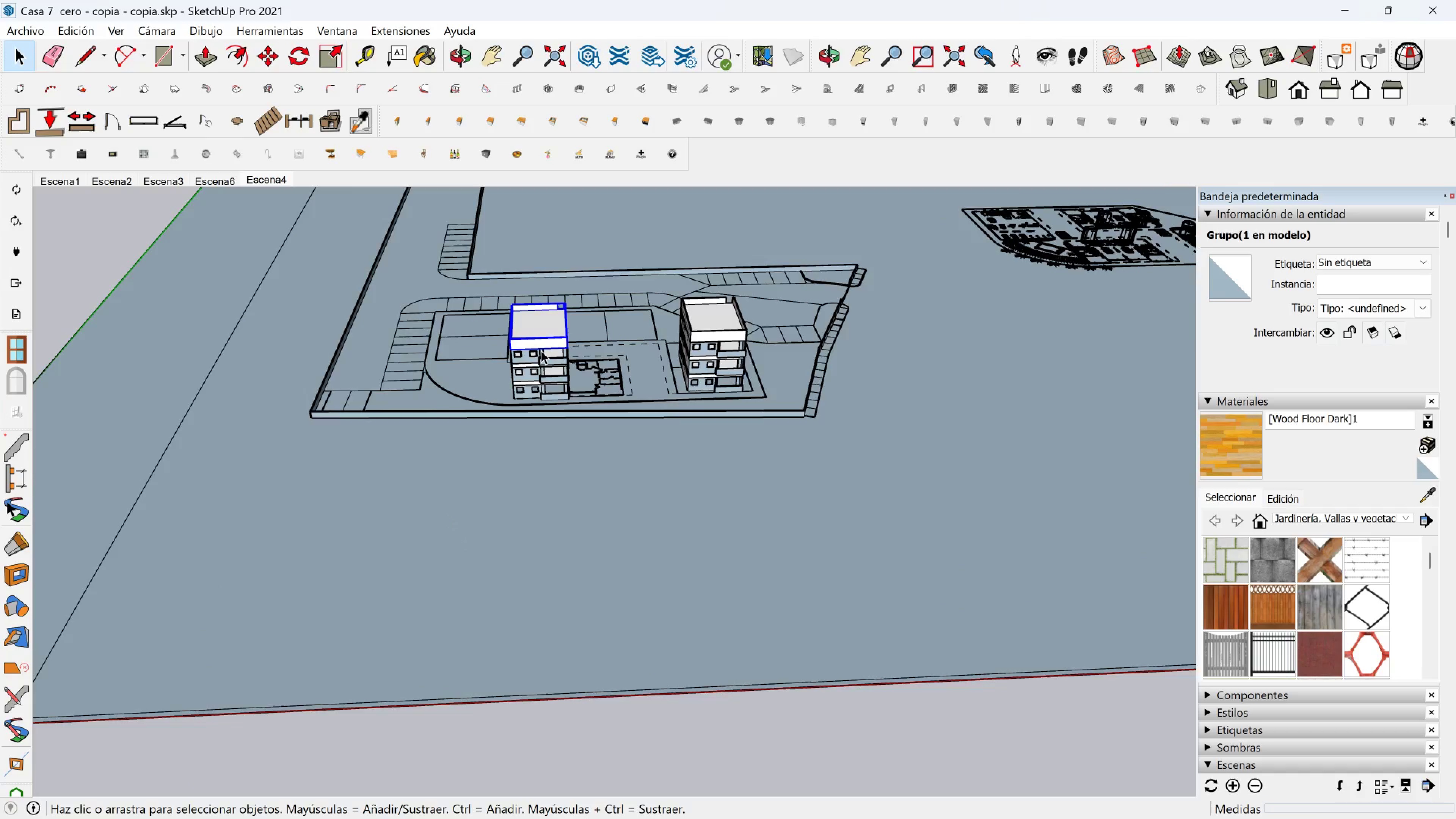 
scroll: coordinate [522, 329], scroll_direction: up, amount: 8.0
 